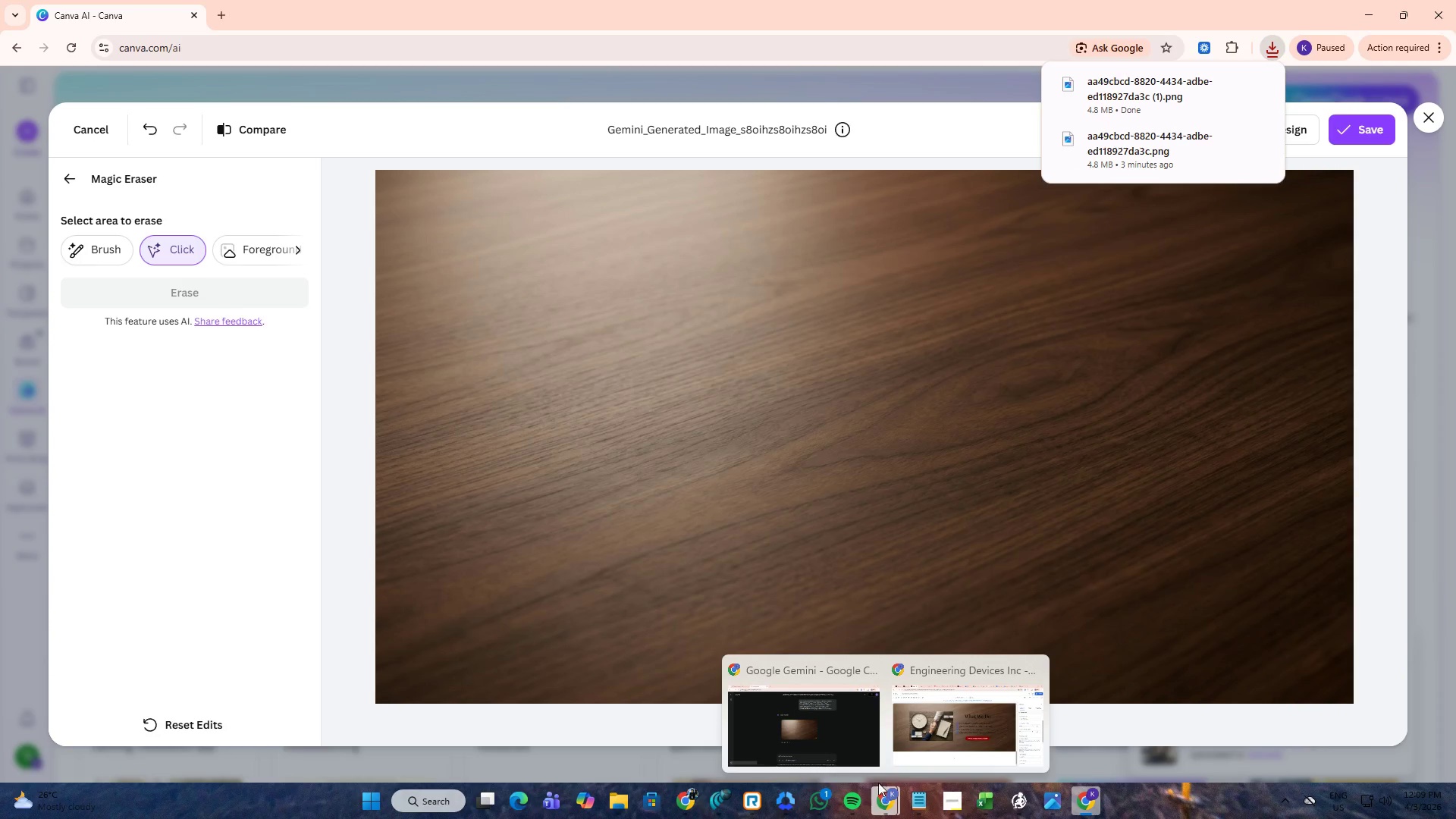 
left_click([907, 748])
 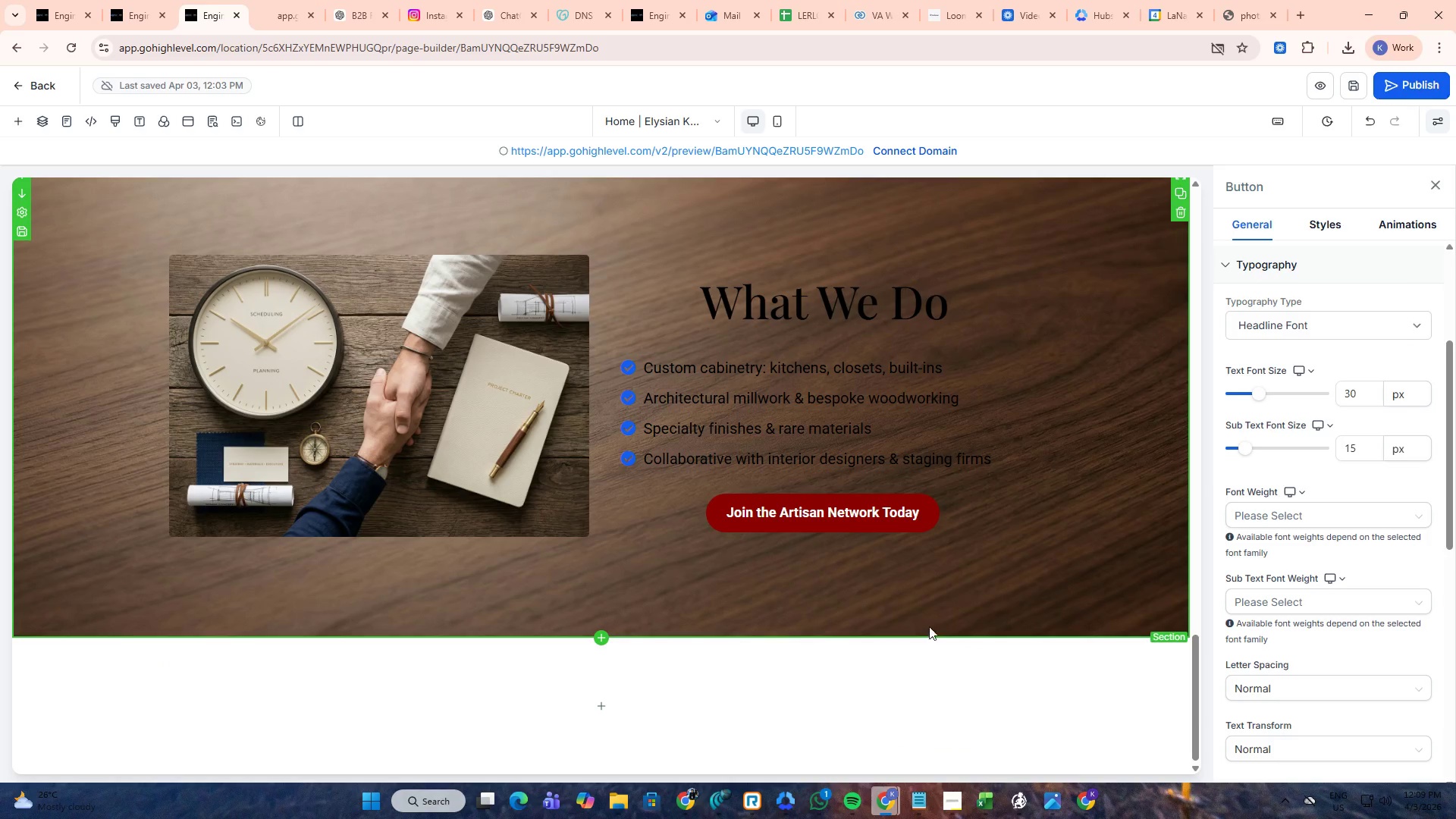 
left_click([931, 620])
 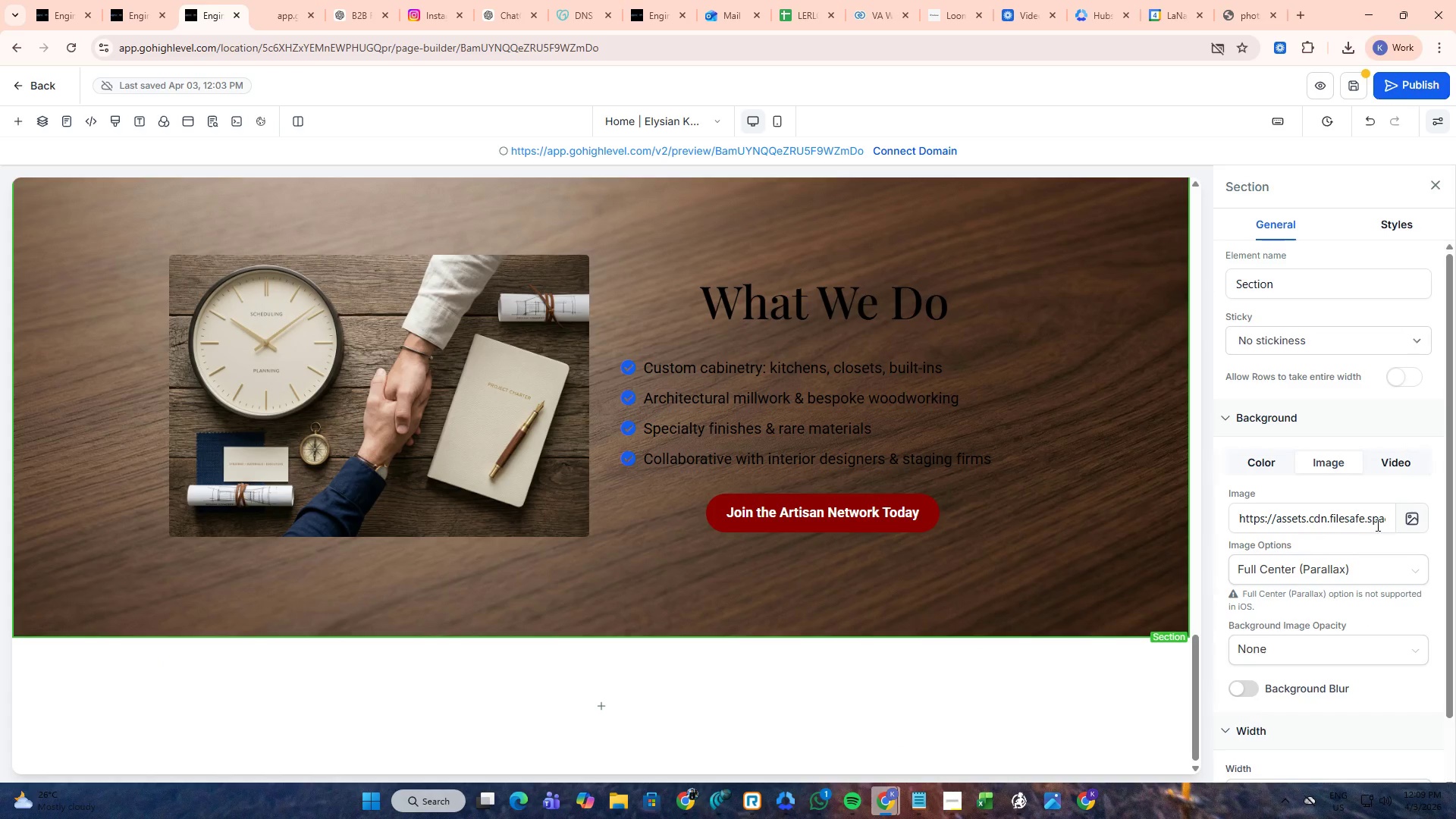 
left_click([1408, 516])
 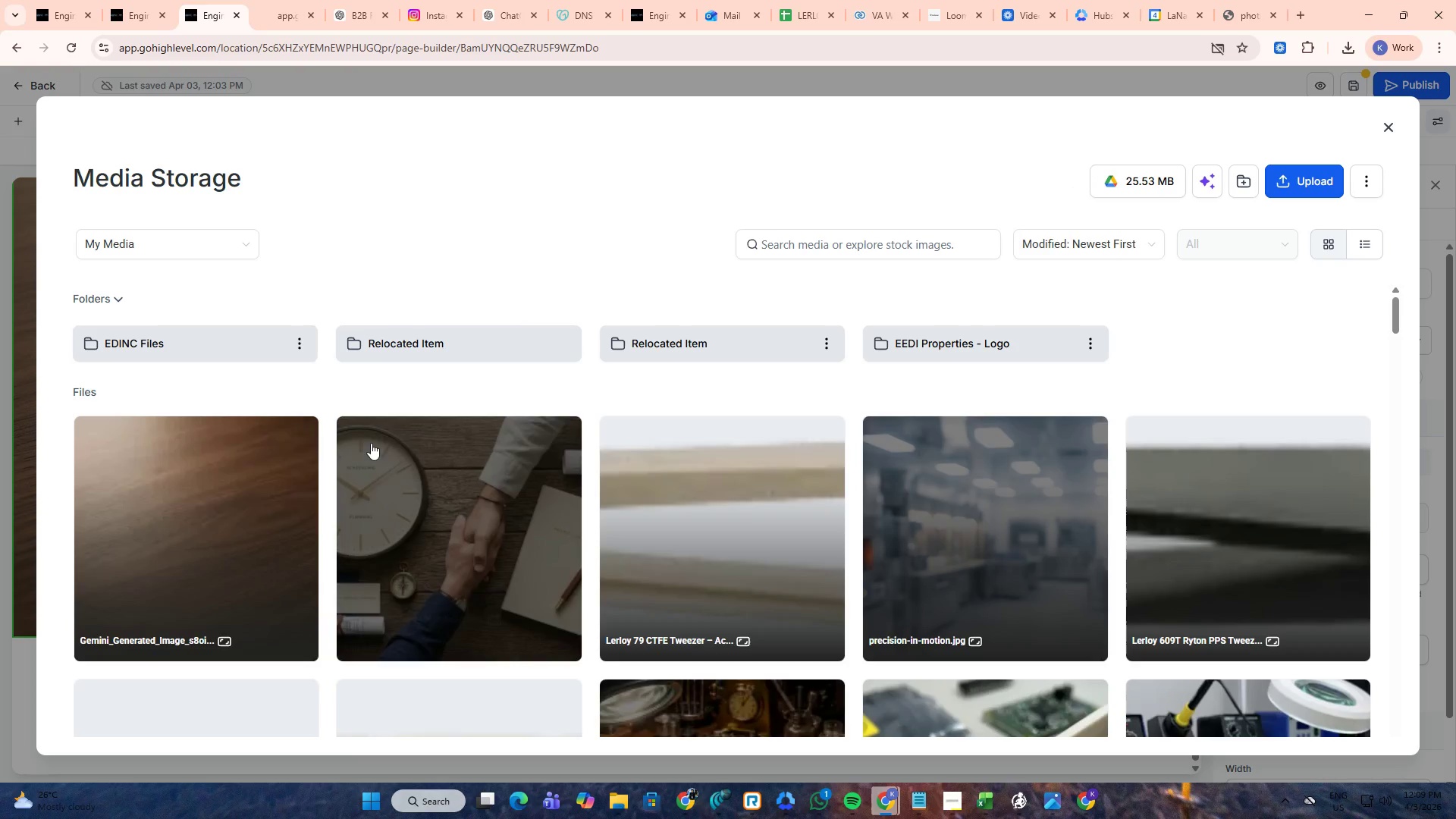 
left_click([300, 438])
 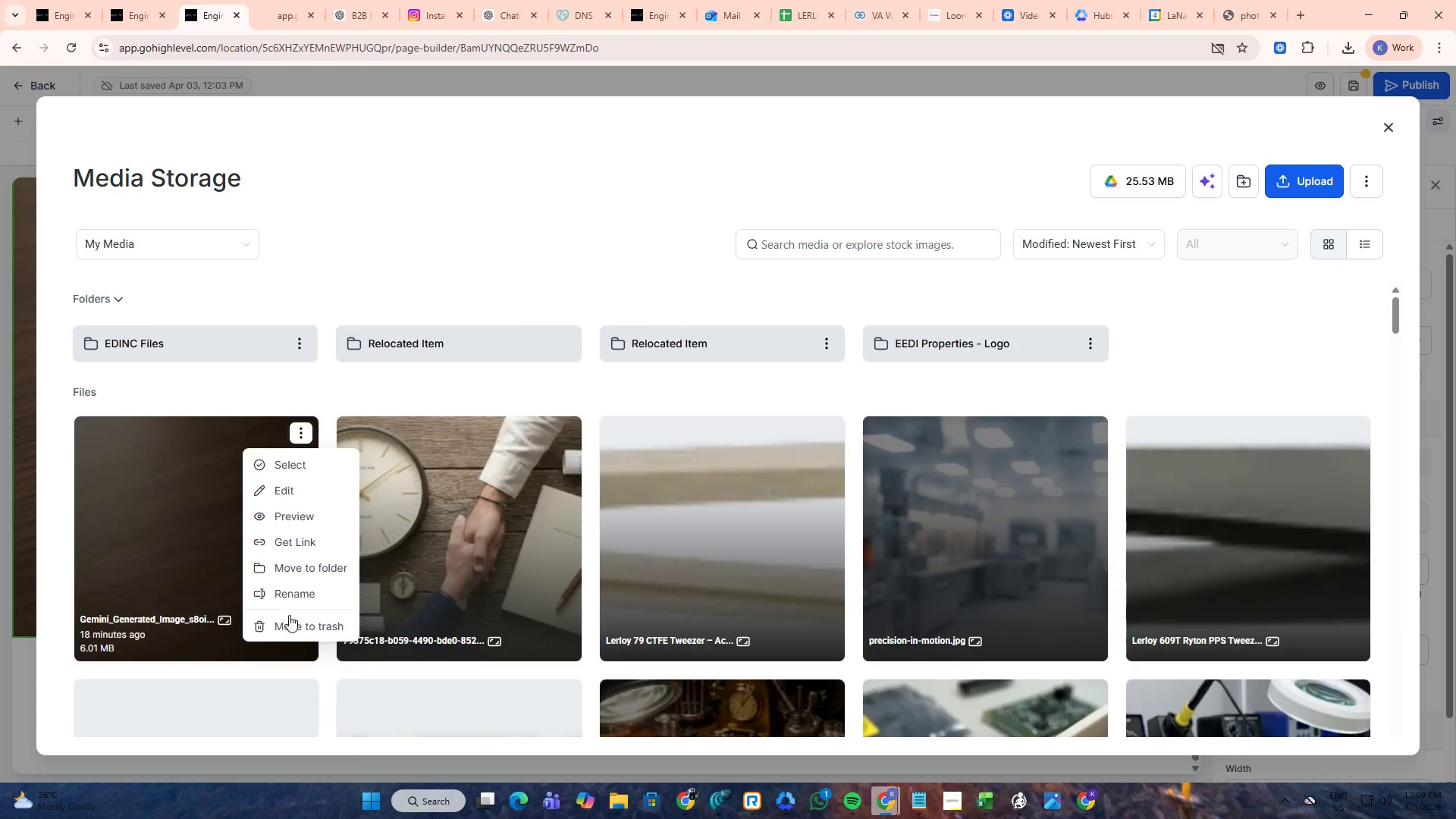 
left_click([289, 620])
 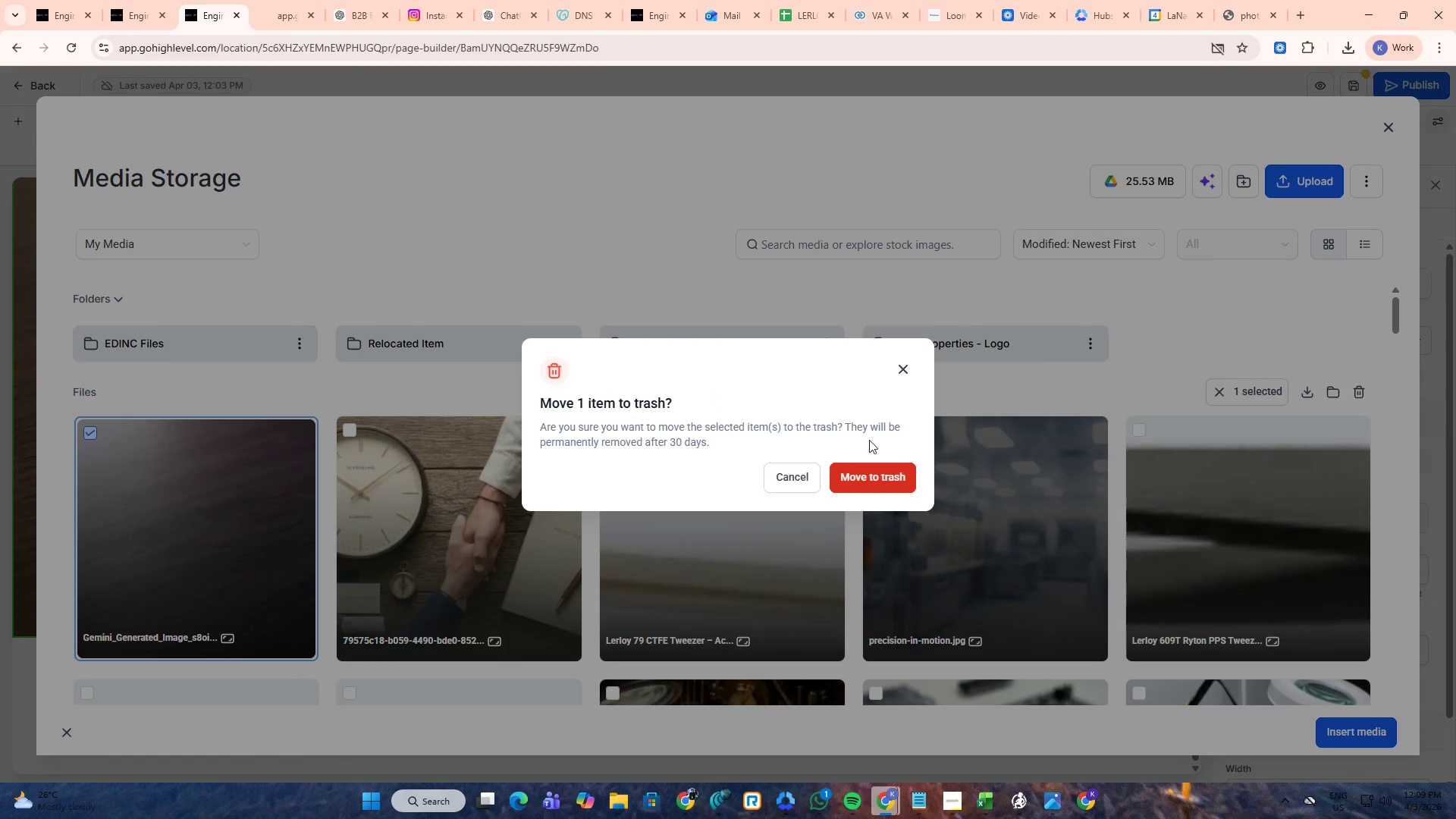 
left_click([861, 478])
 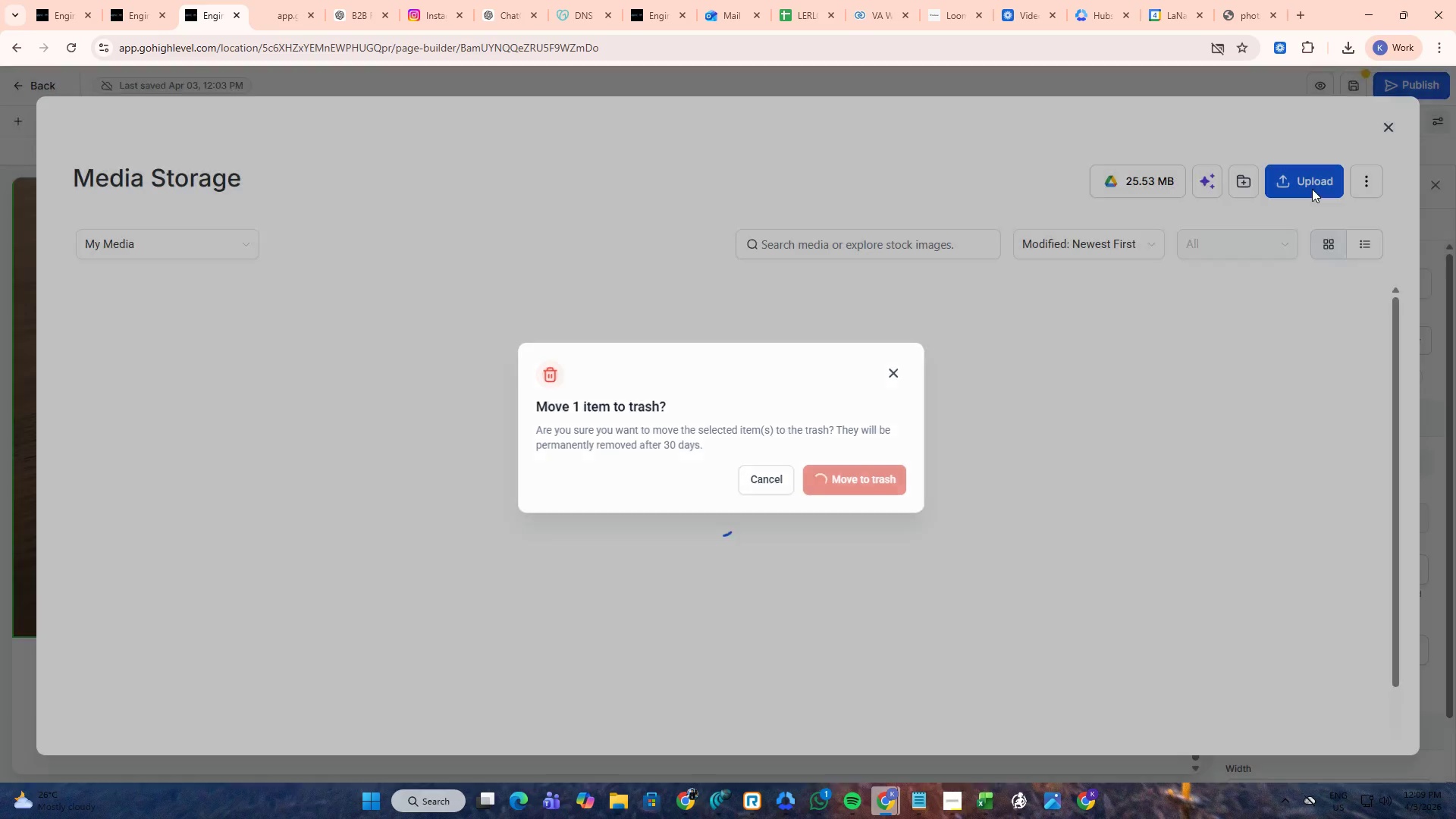 
left_click([1312, 189])
 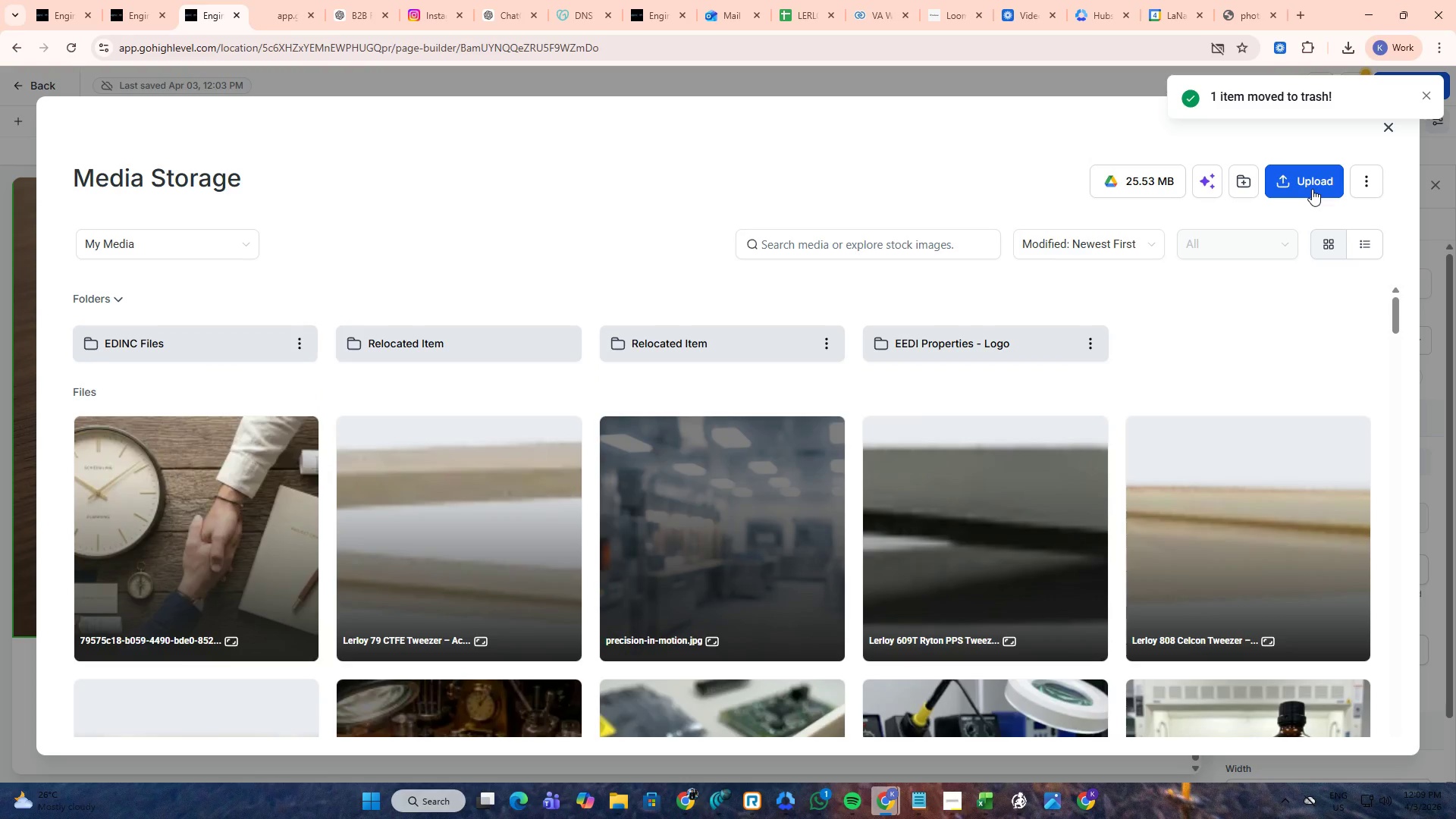 
double_click([1312, 187])
 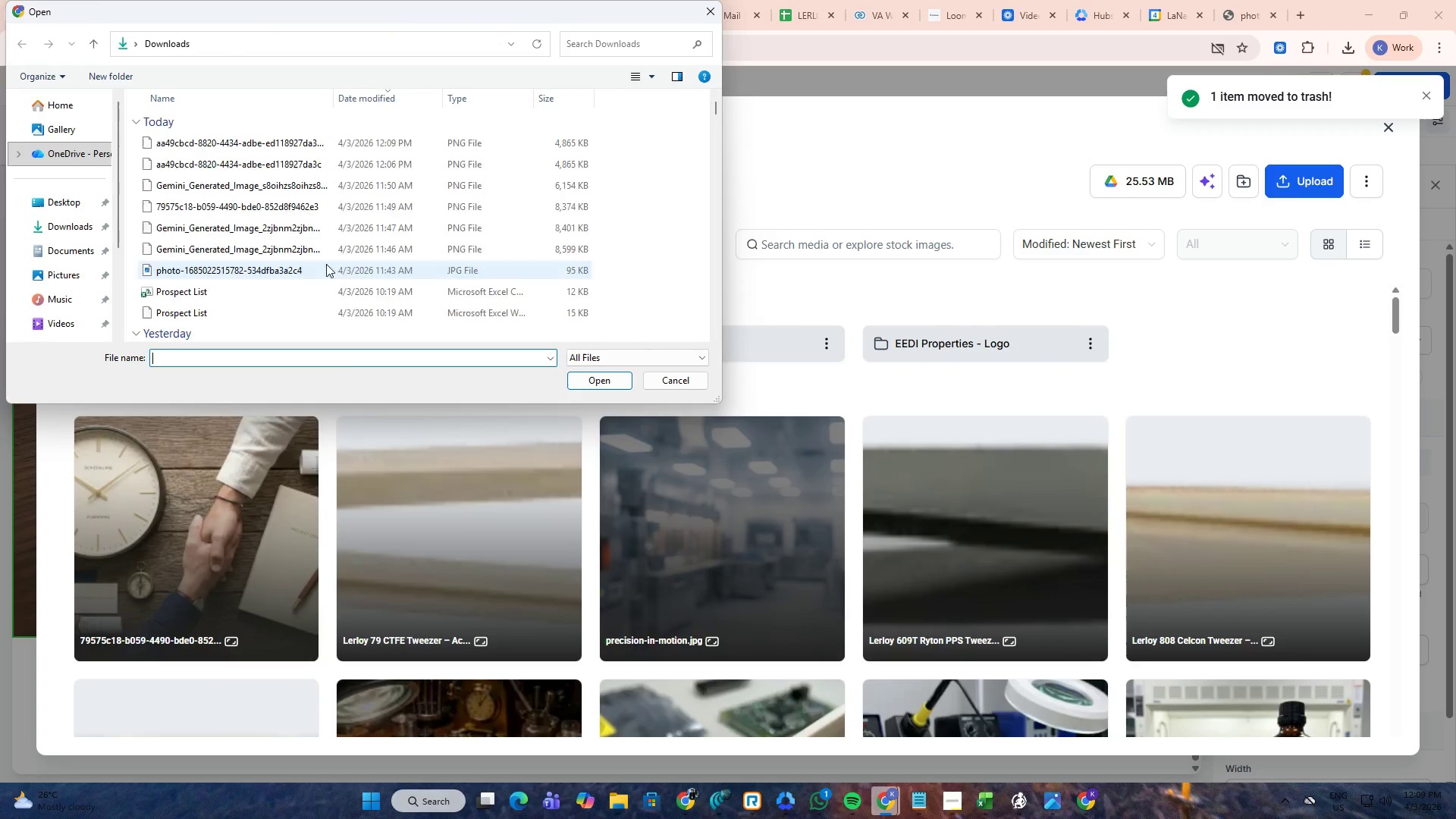 
left_click([287, 145])
 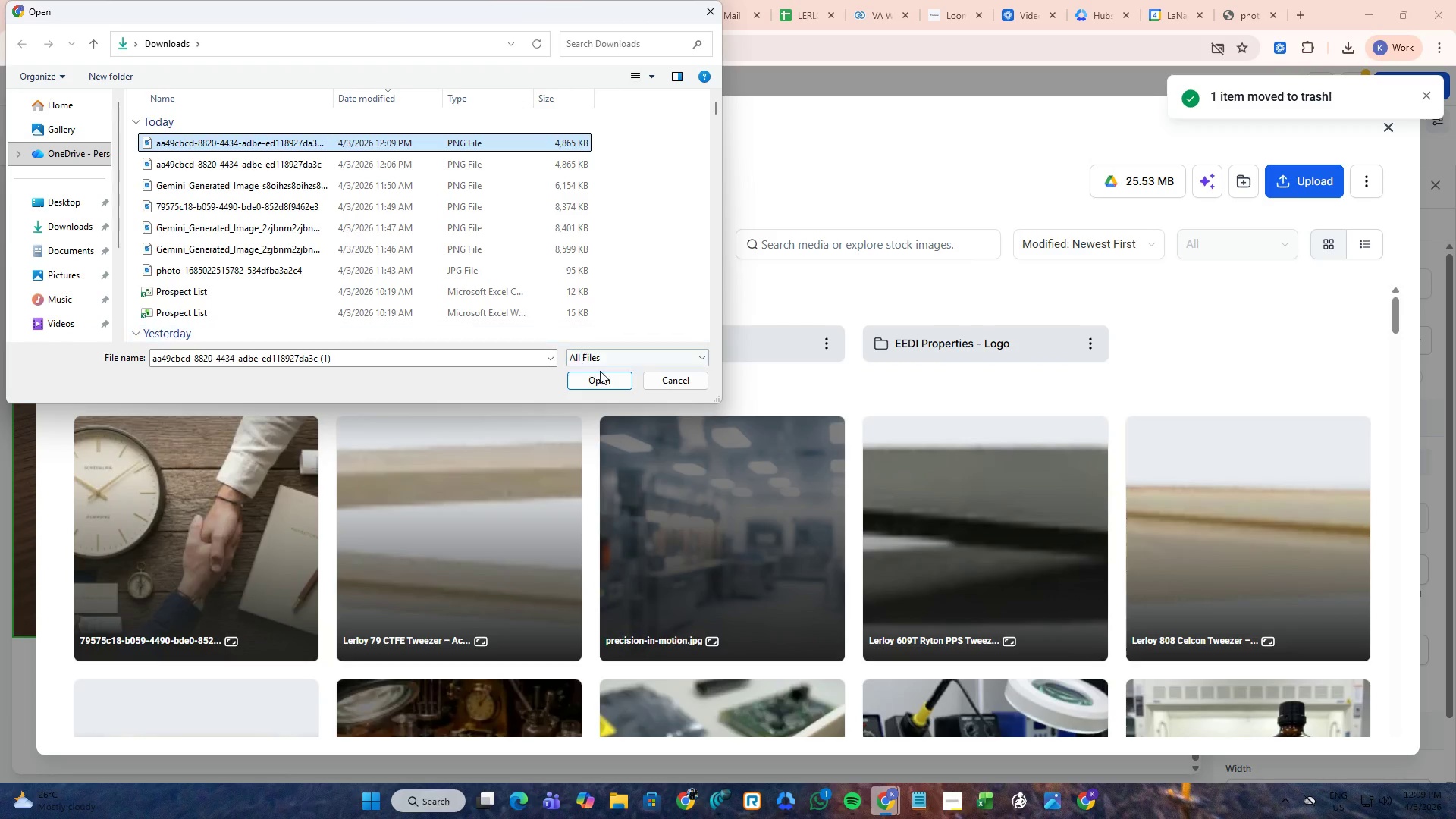 
left_click([606, 375])
 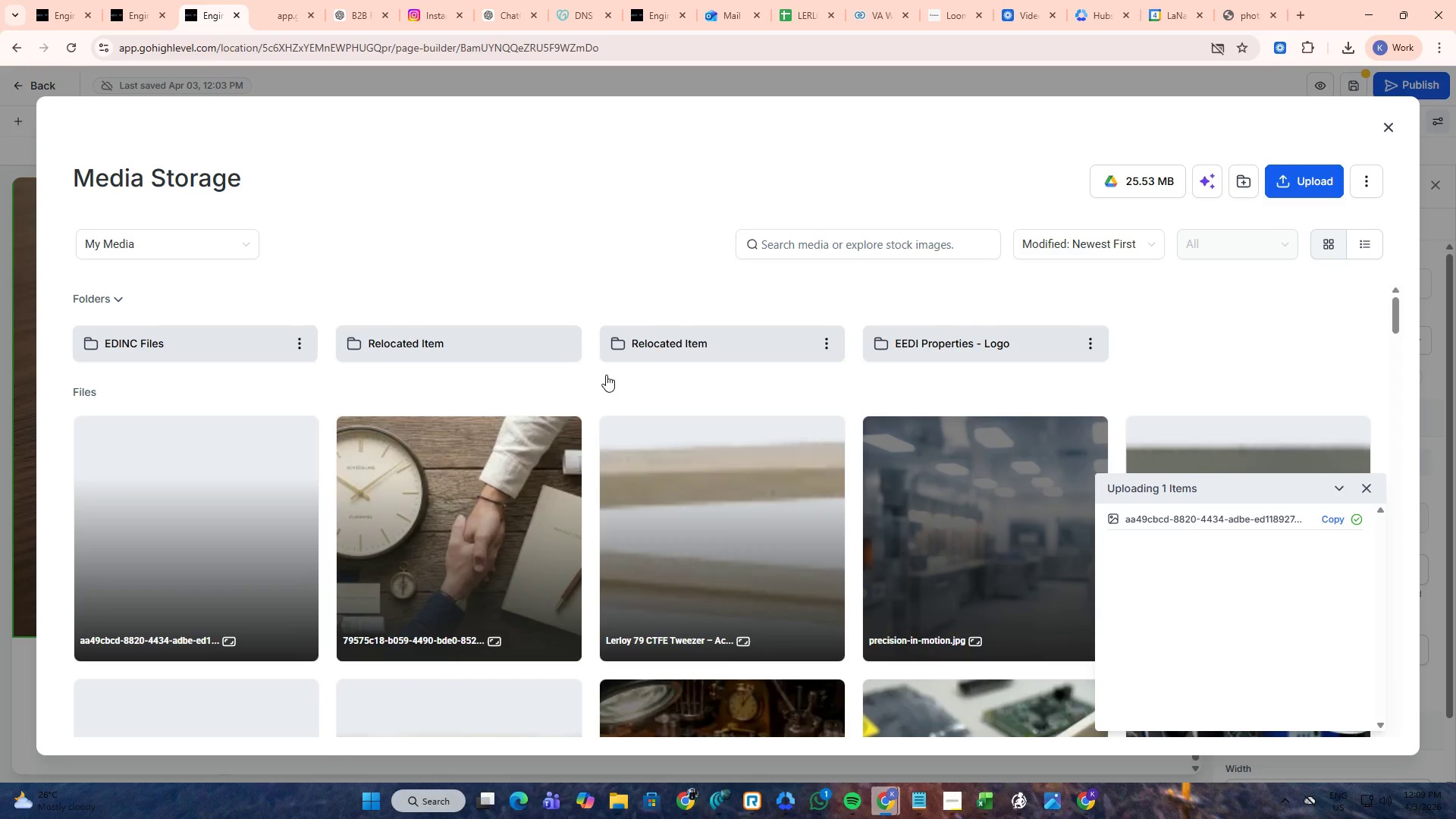 
wait(6.25)
 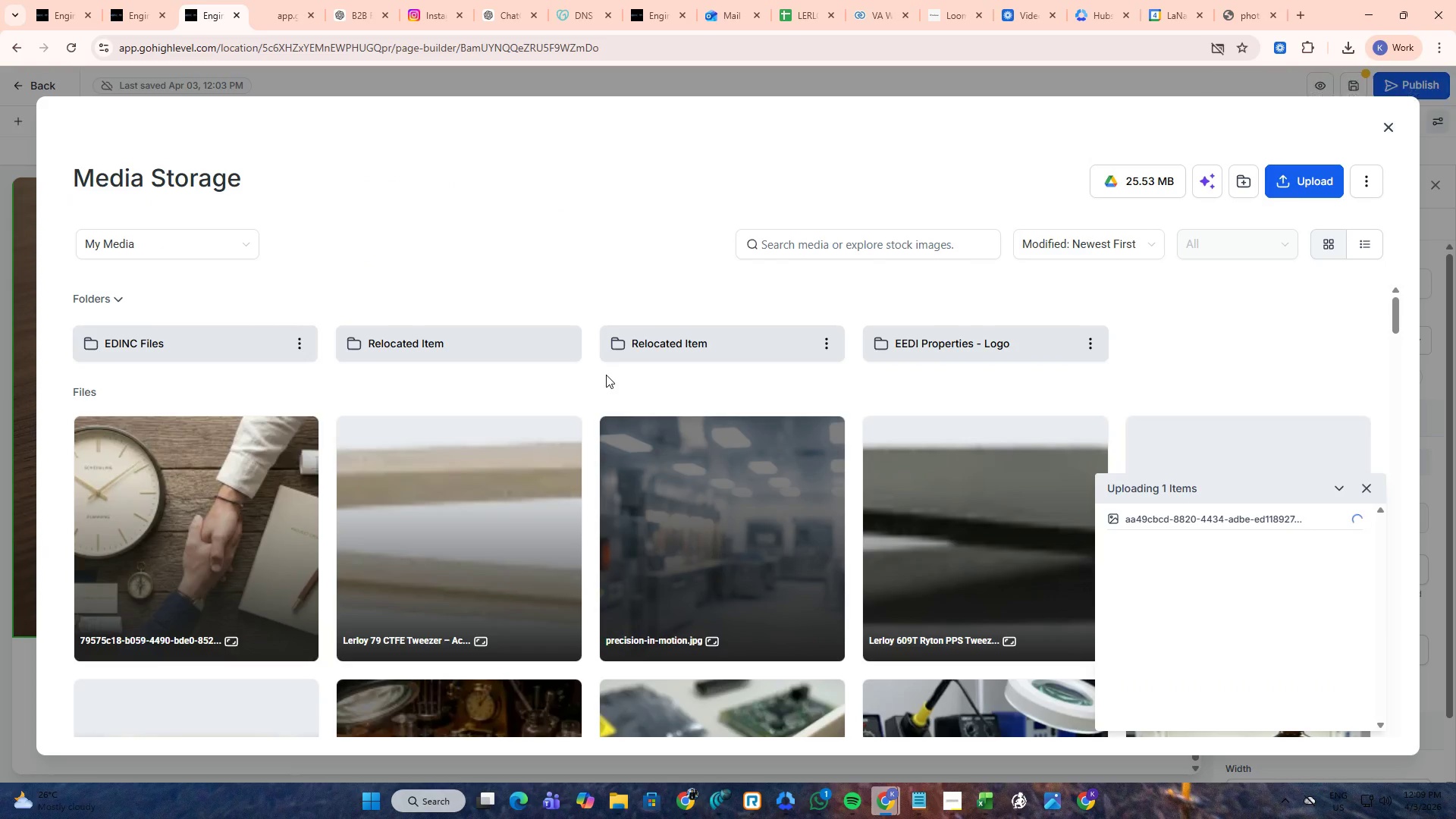 
left_click([255, 494])
 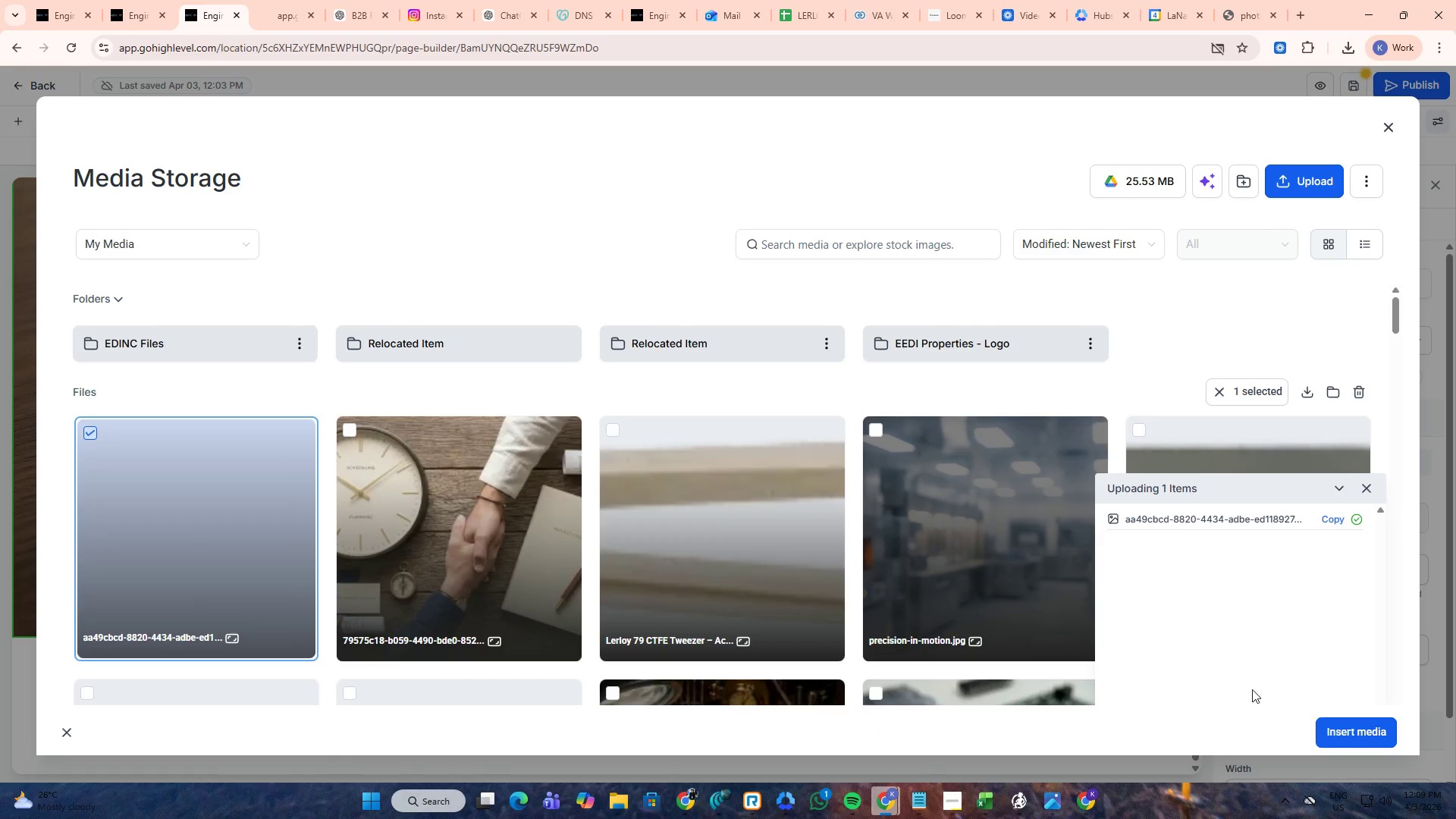 
left_click([1339, 734])
 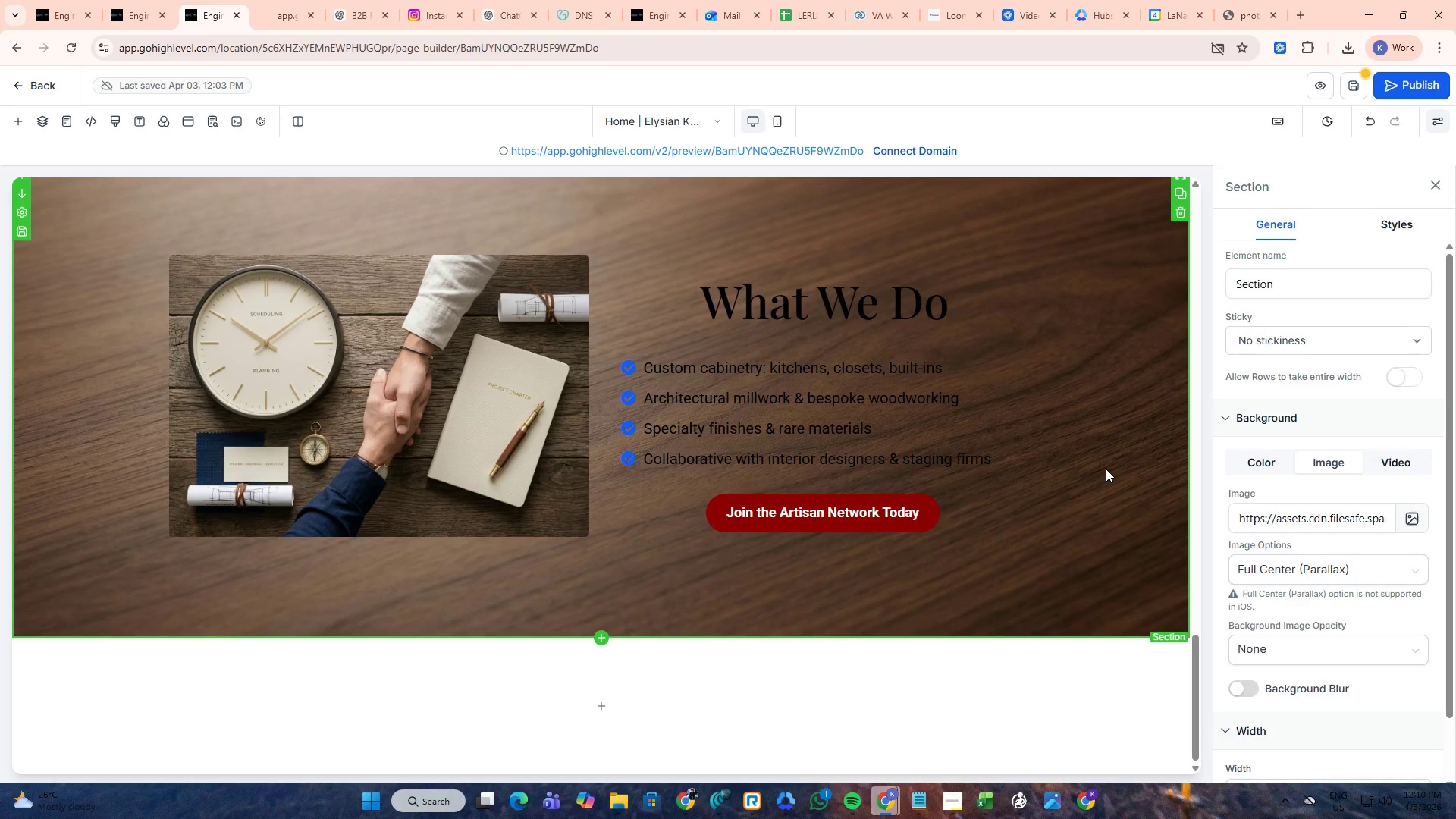 
wait(13.55)
 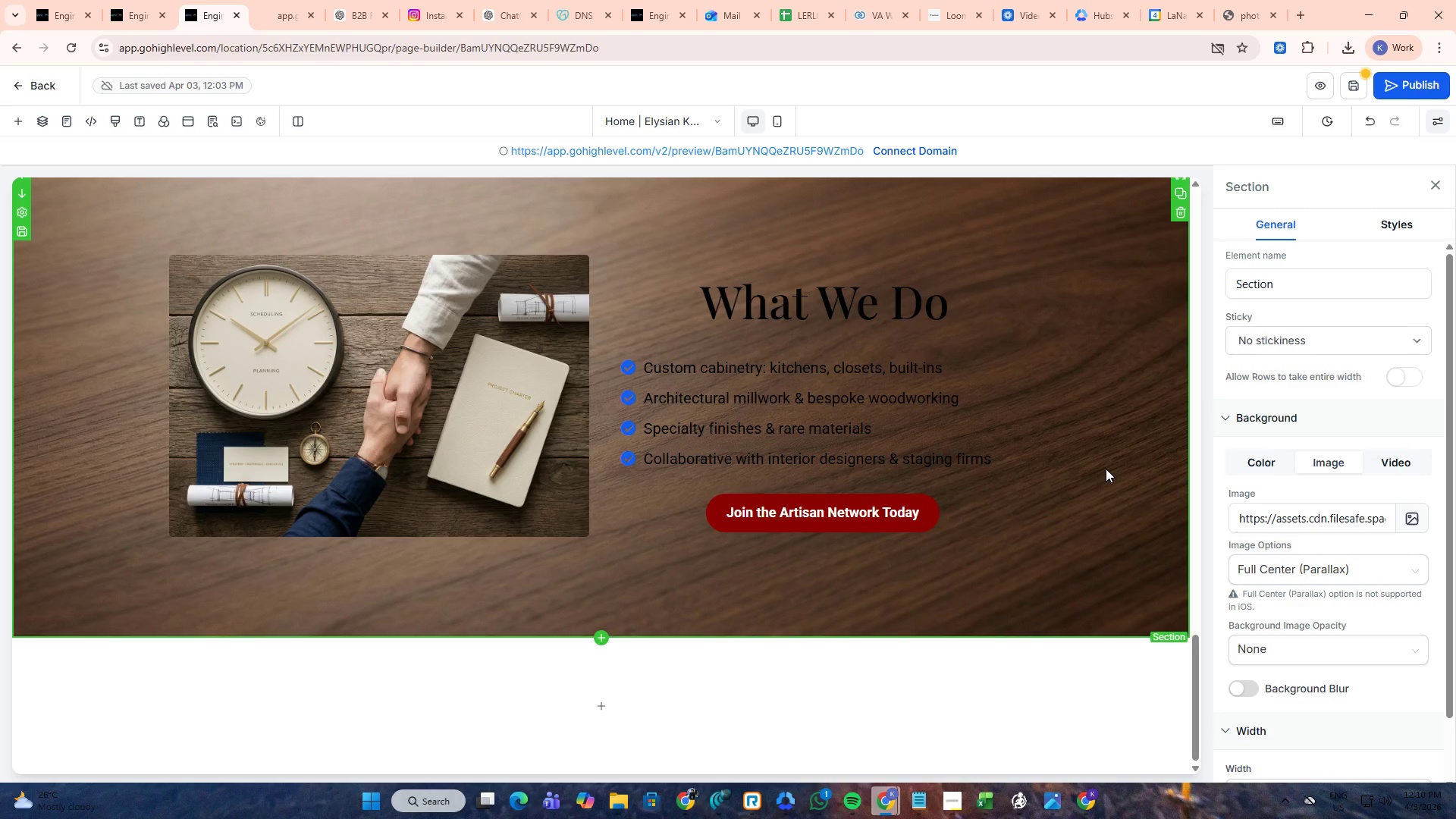 
left_click([1360, 83])
 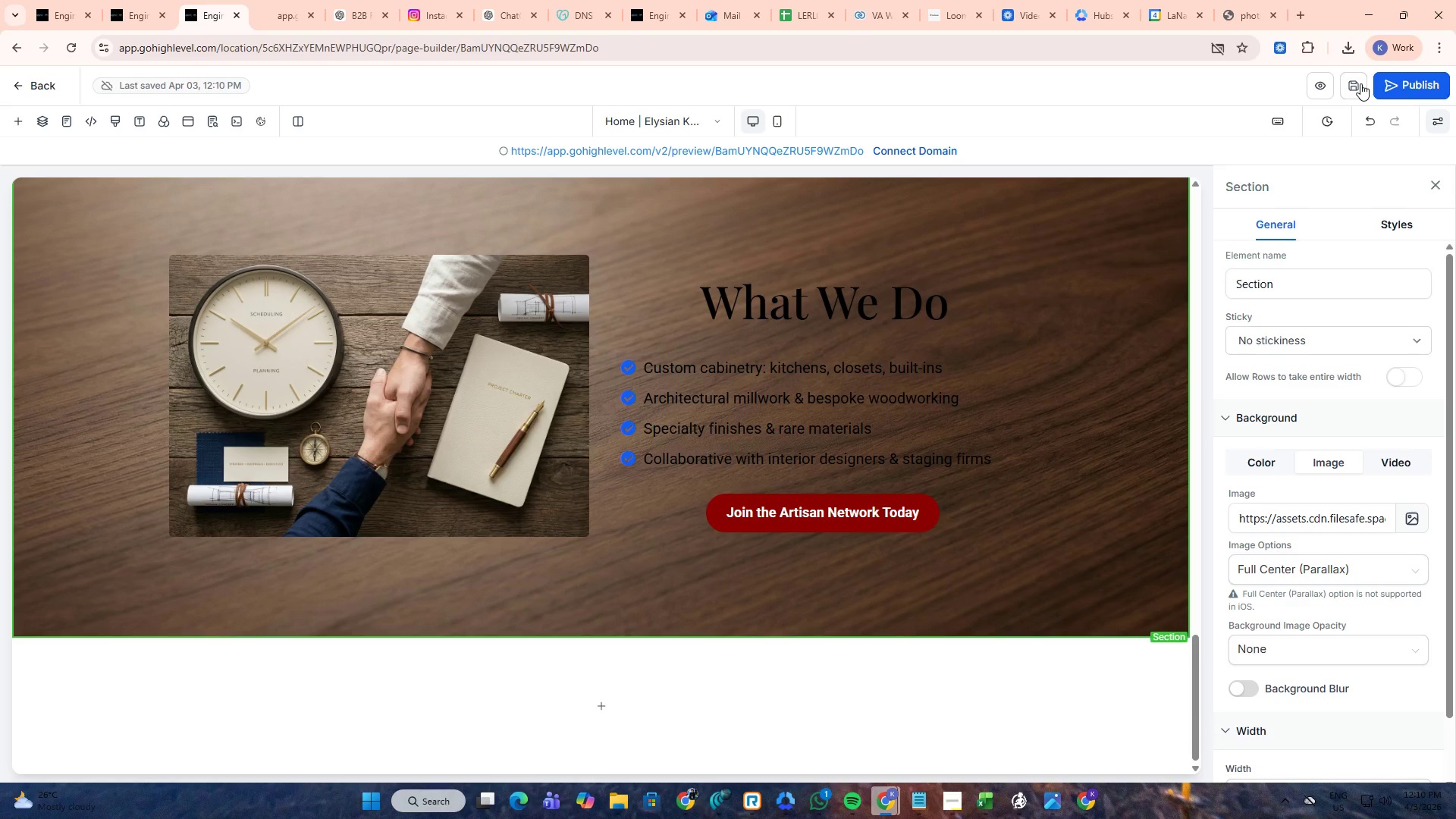 
wait(56.98)
 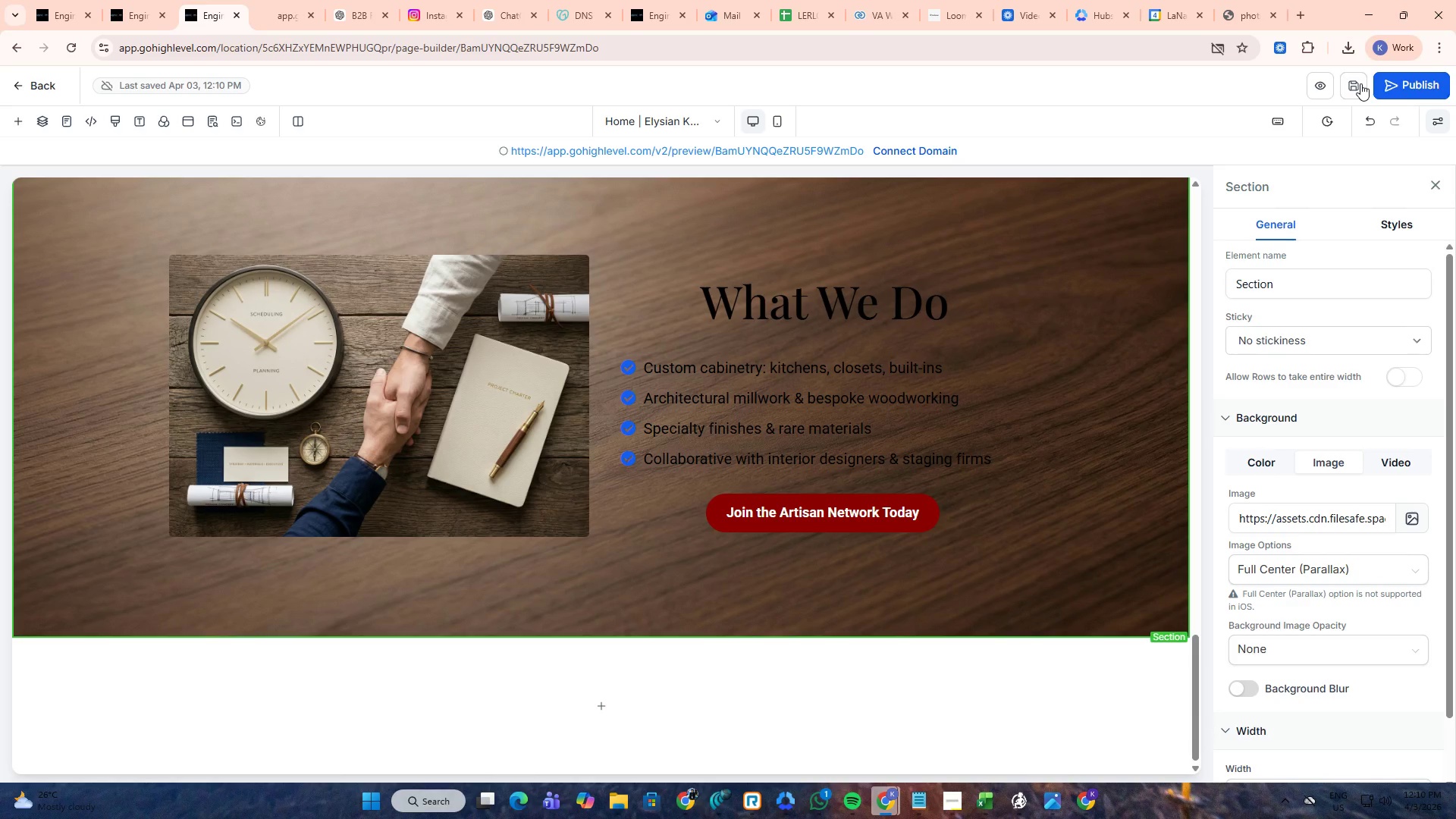 
left_click([303, 0])
 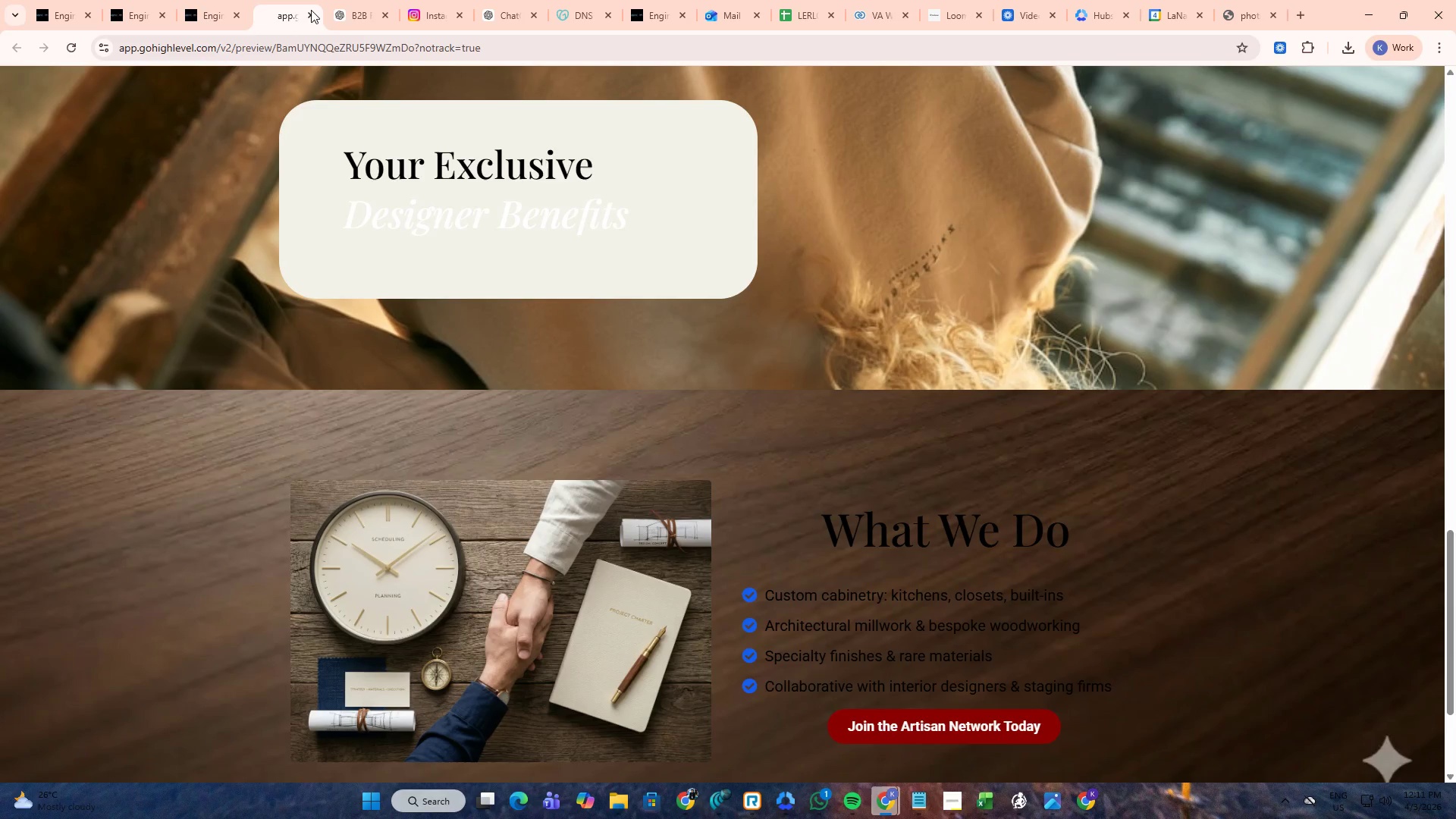 
left_click([311, 12])
 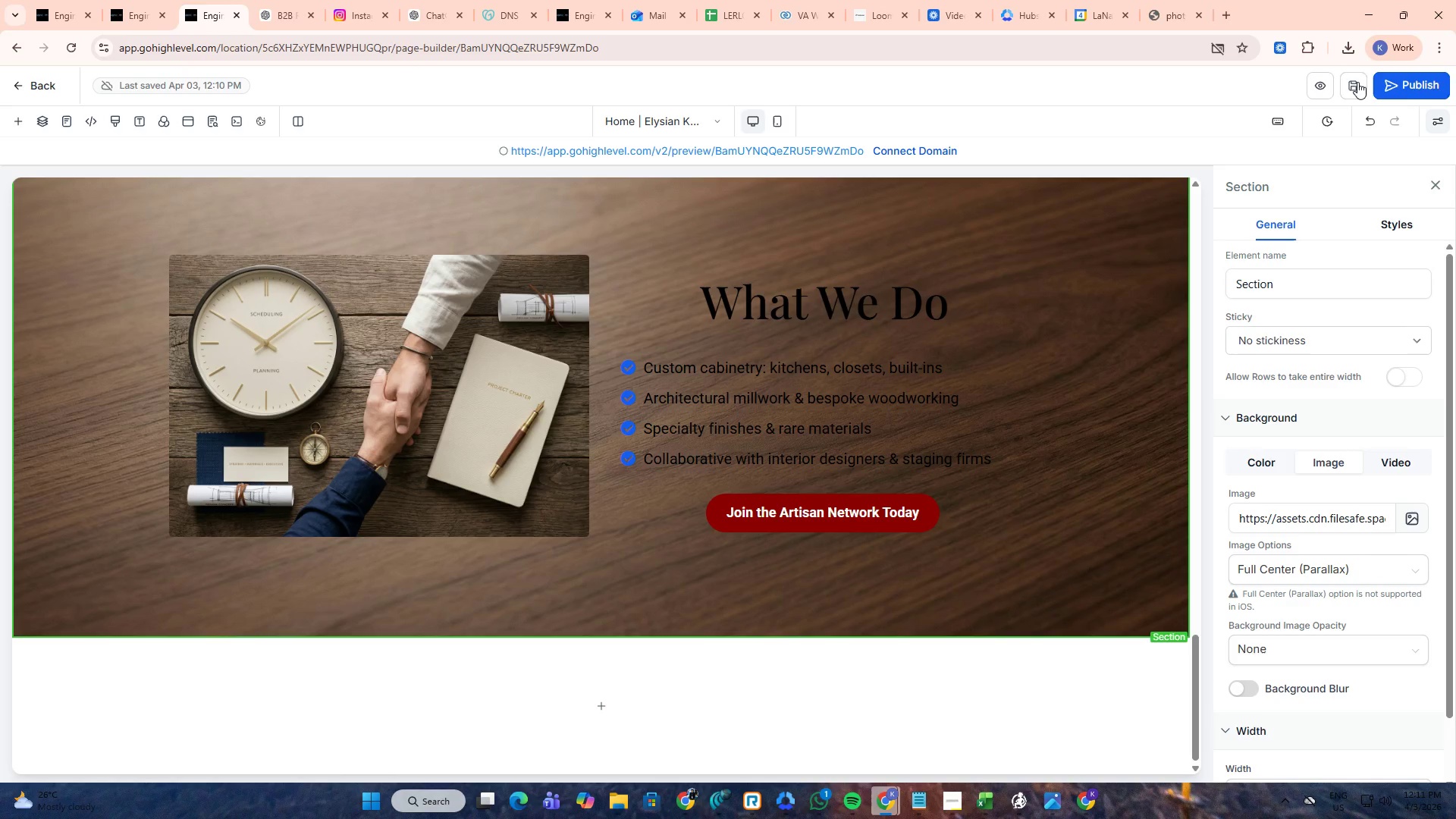 
left_click([1319, 86])
 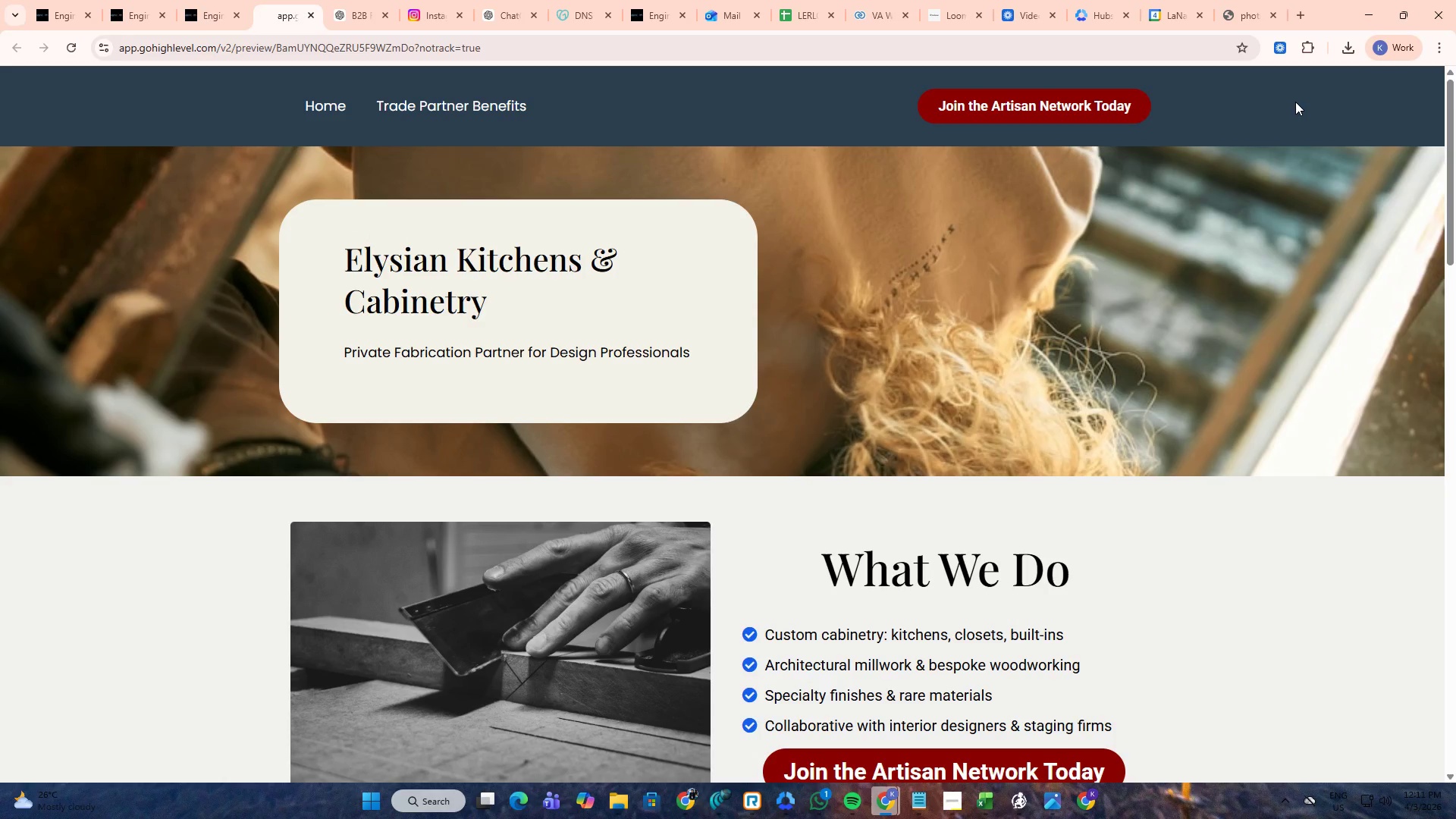 
wait(16.67)
 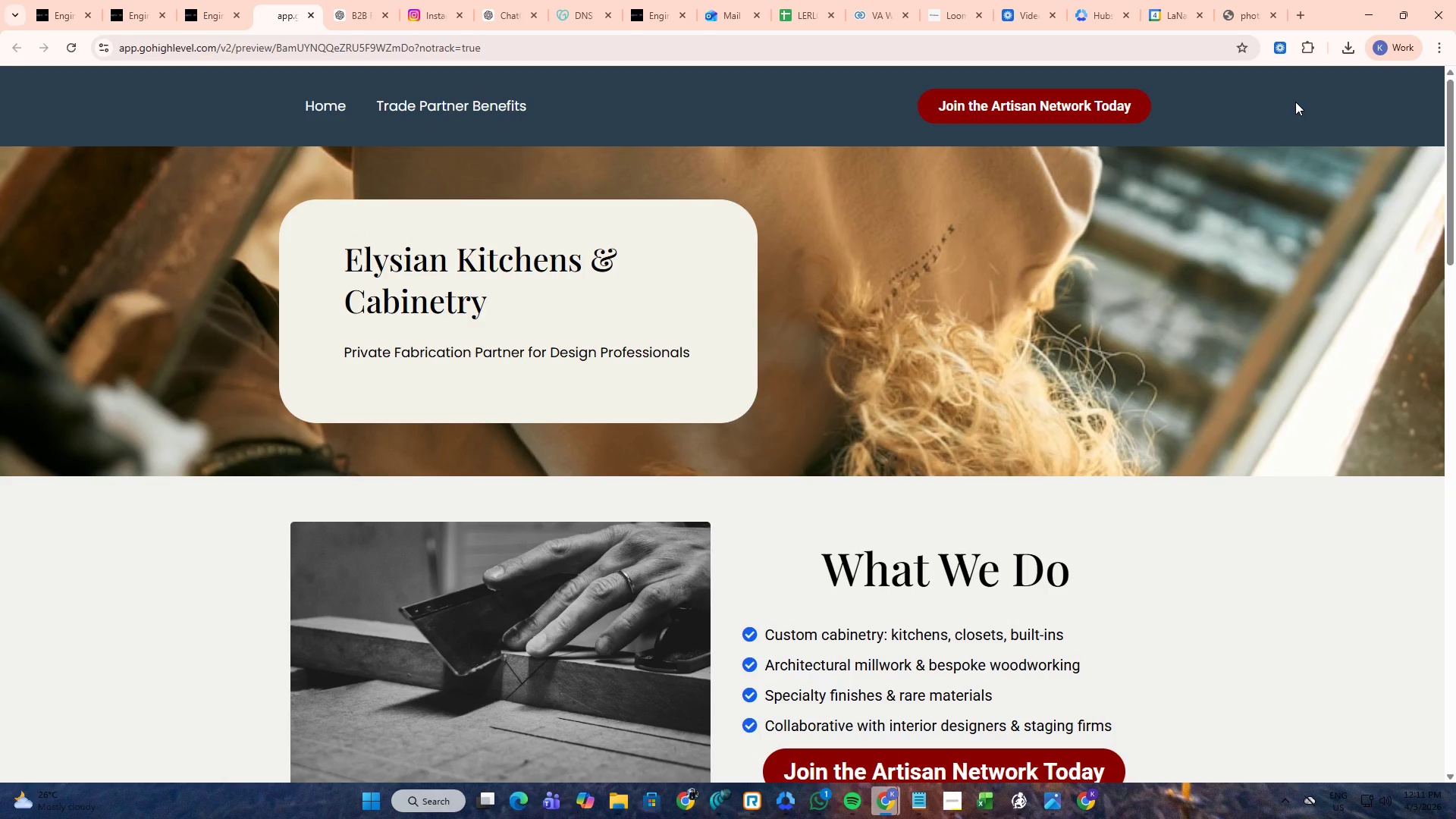 
left_click([1076, 141])
 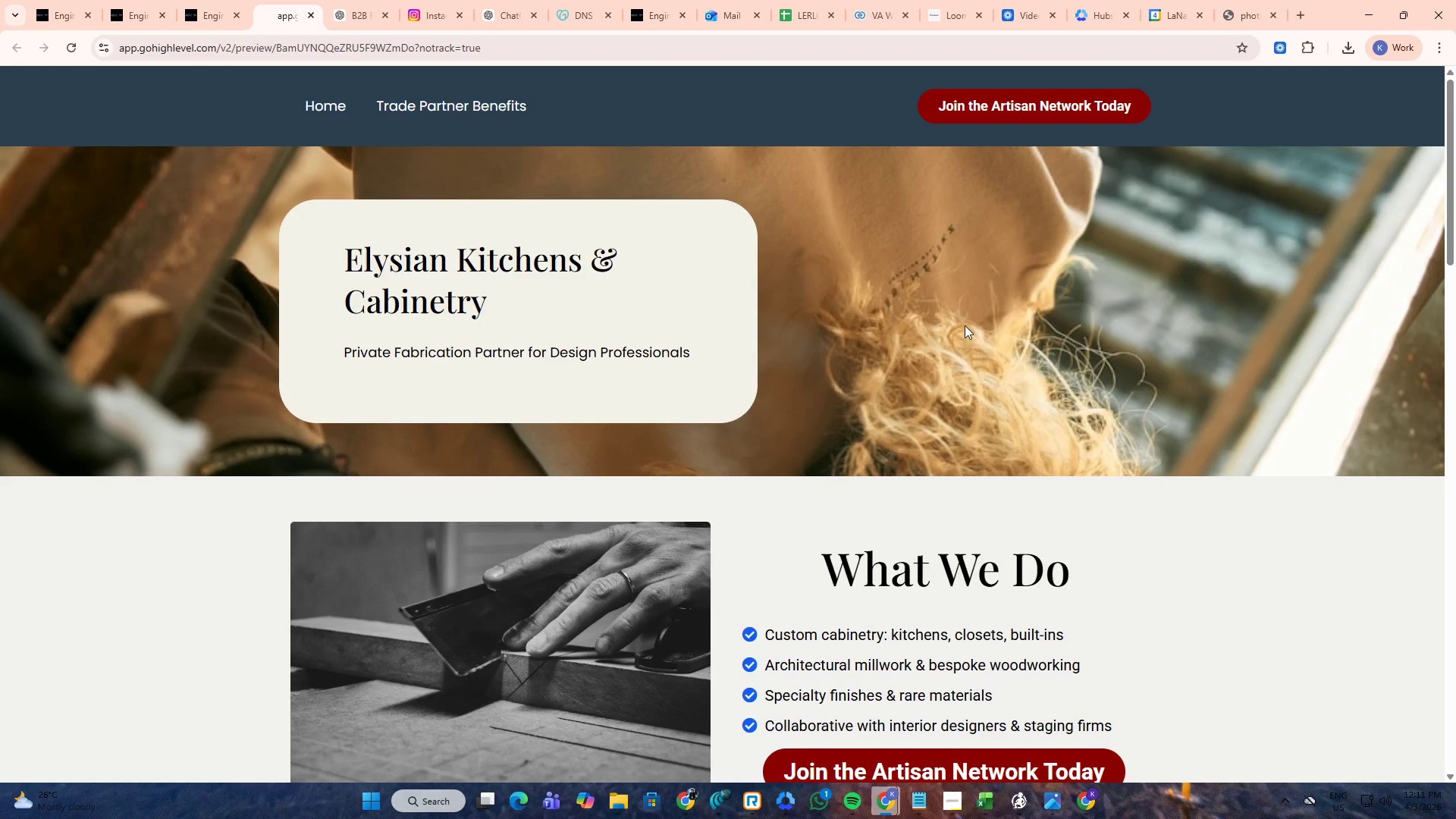 
scroll: coordinate [953, 351], scroll_direction: up, amount: 4.0
 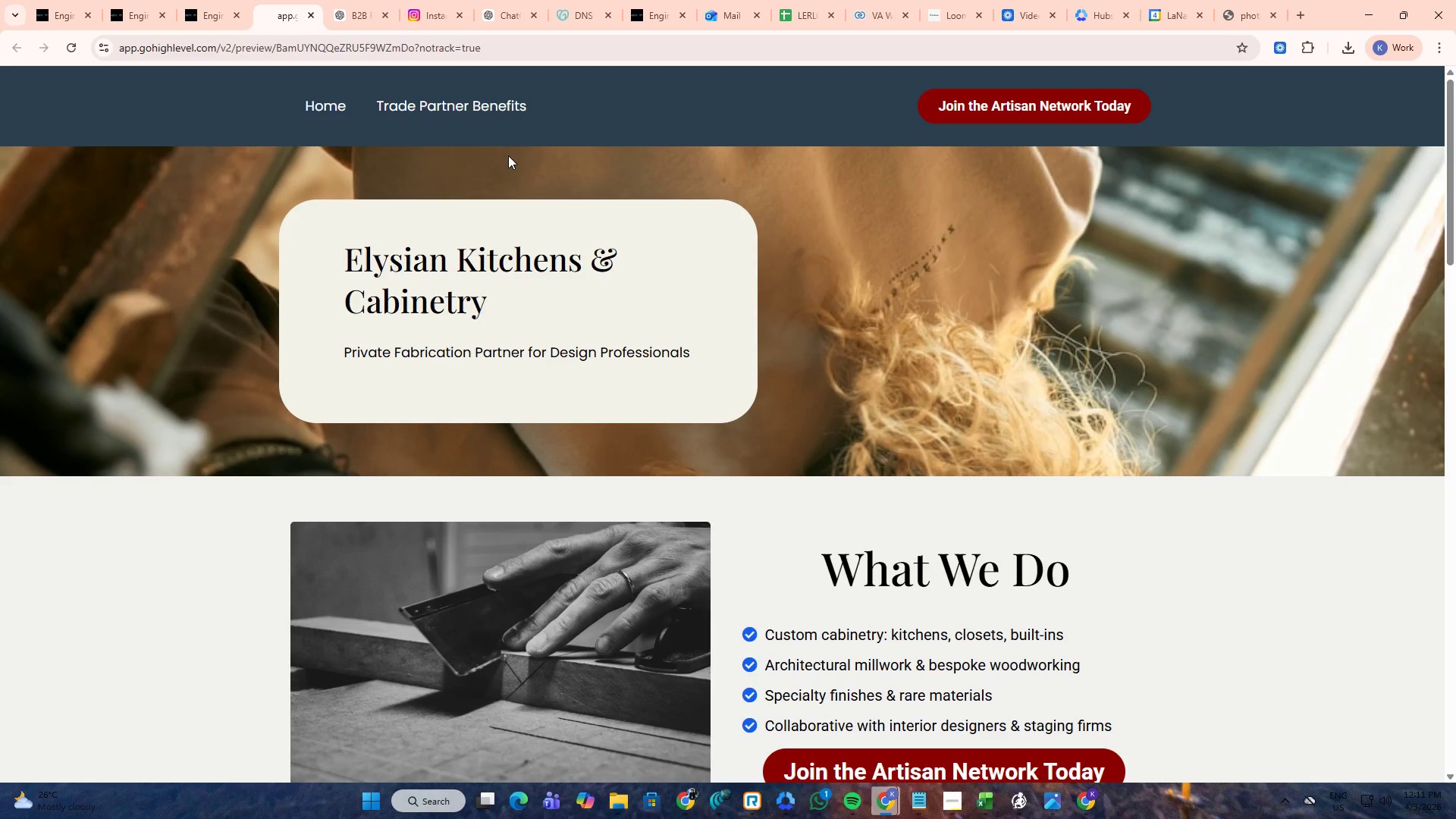 
left_click([460, 108])
 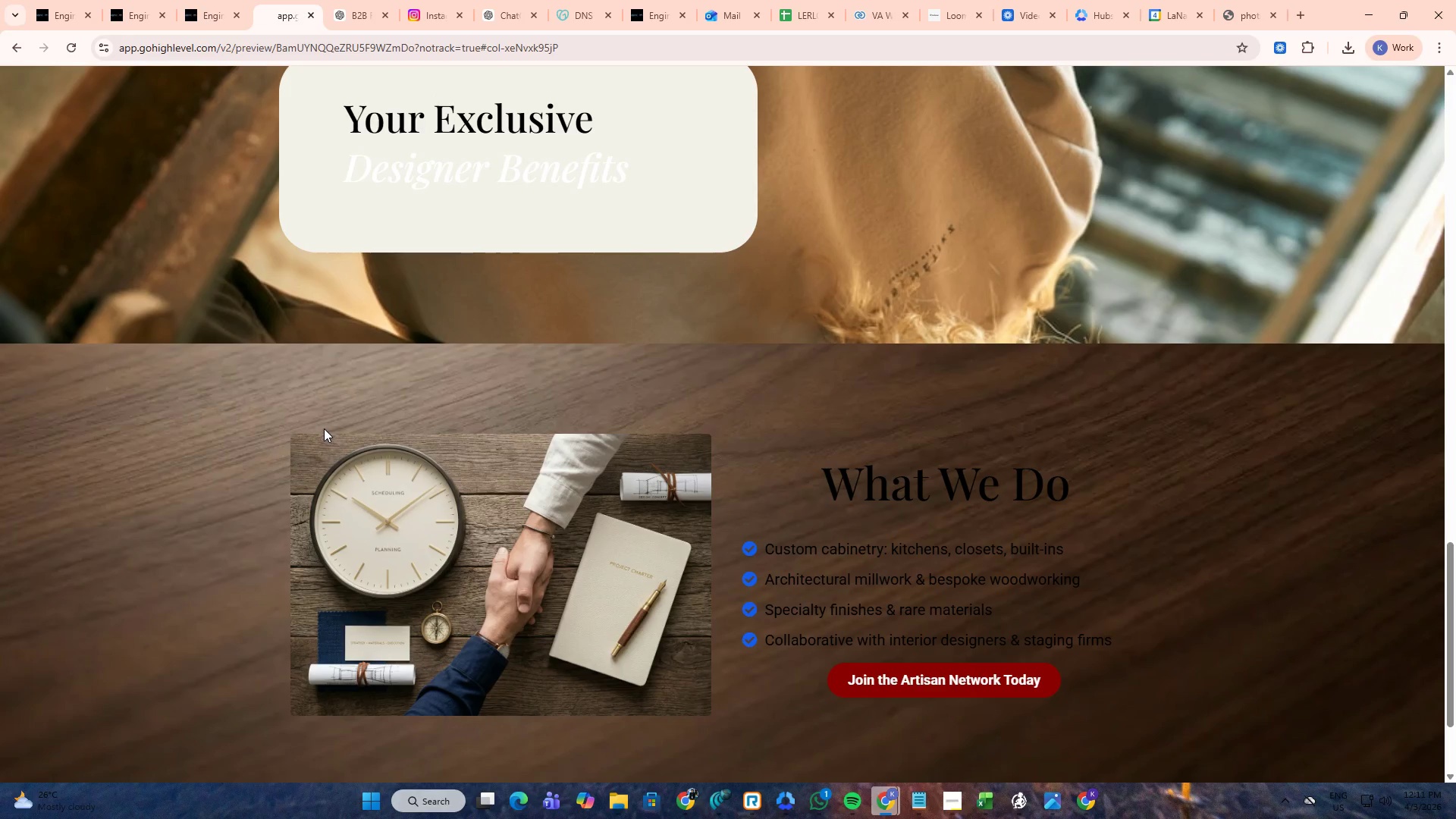 
key(PrintScreen)
 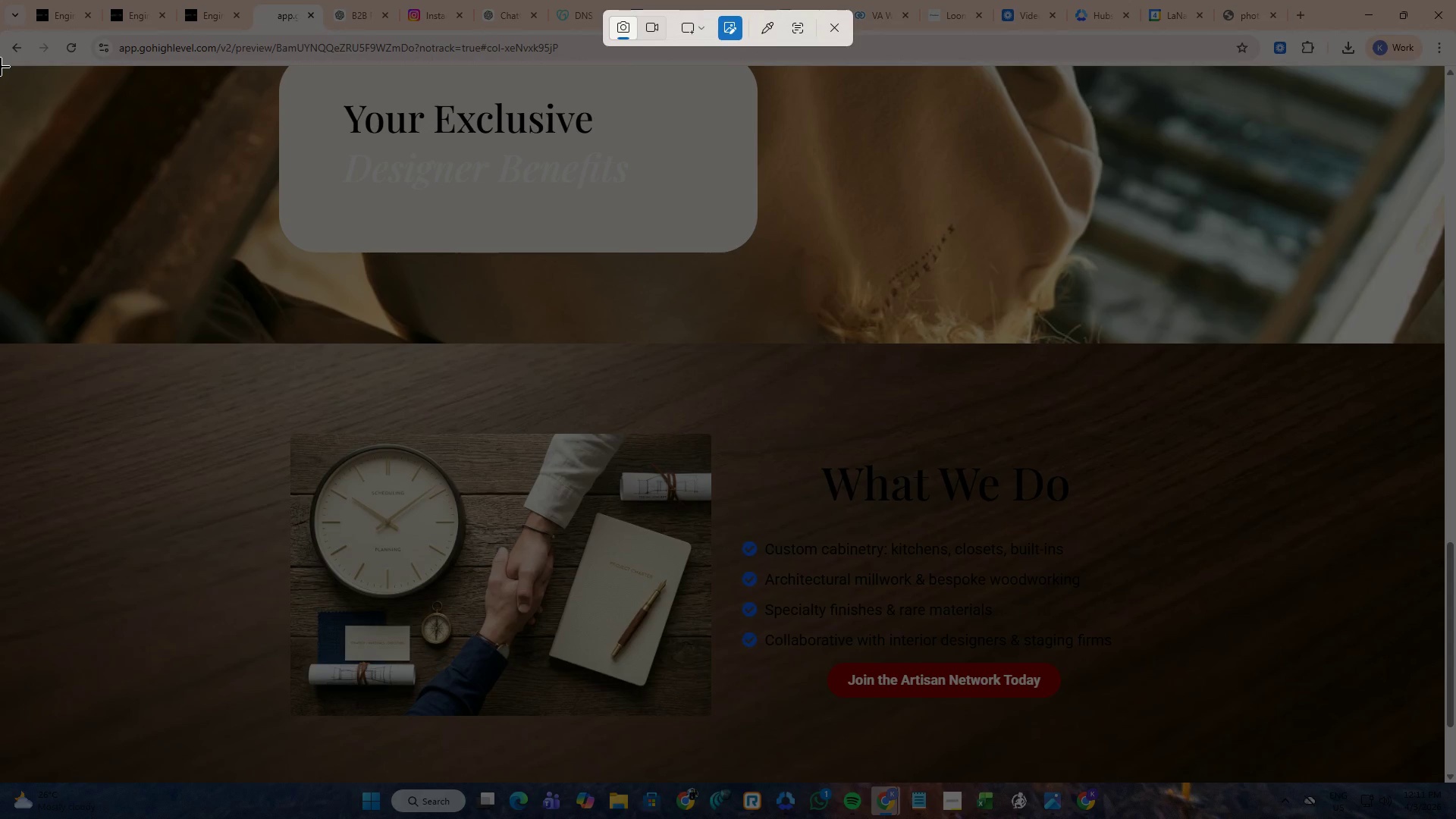 
left_click_drag(start_coordinate=[1, 67], to_coordinate=[1444, 779])
 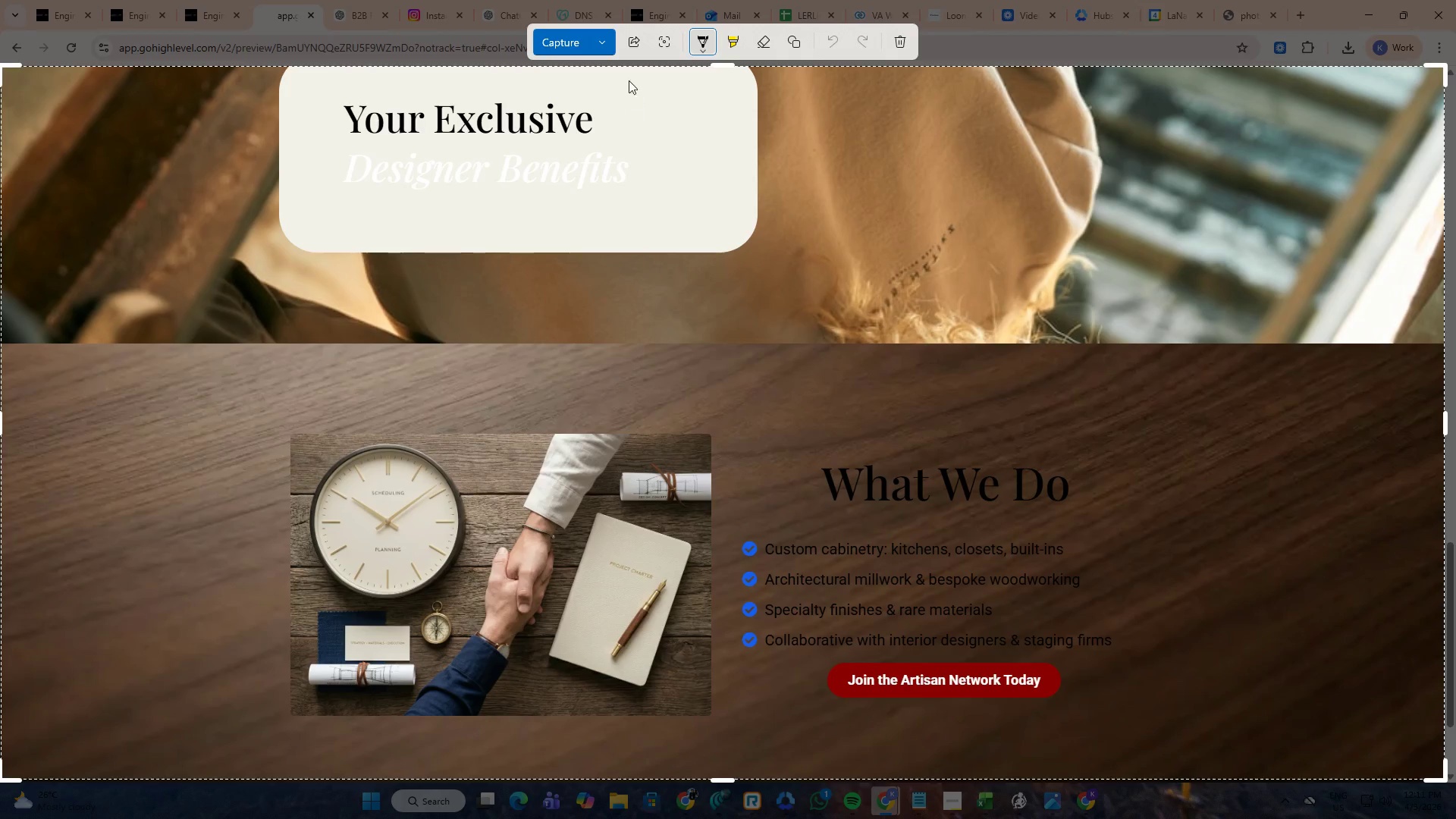 
left_click([597, 43])
 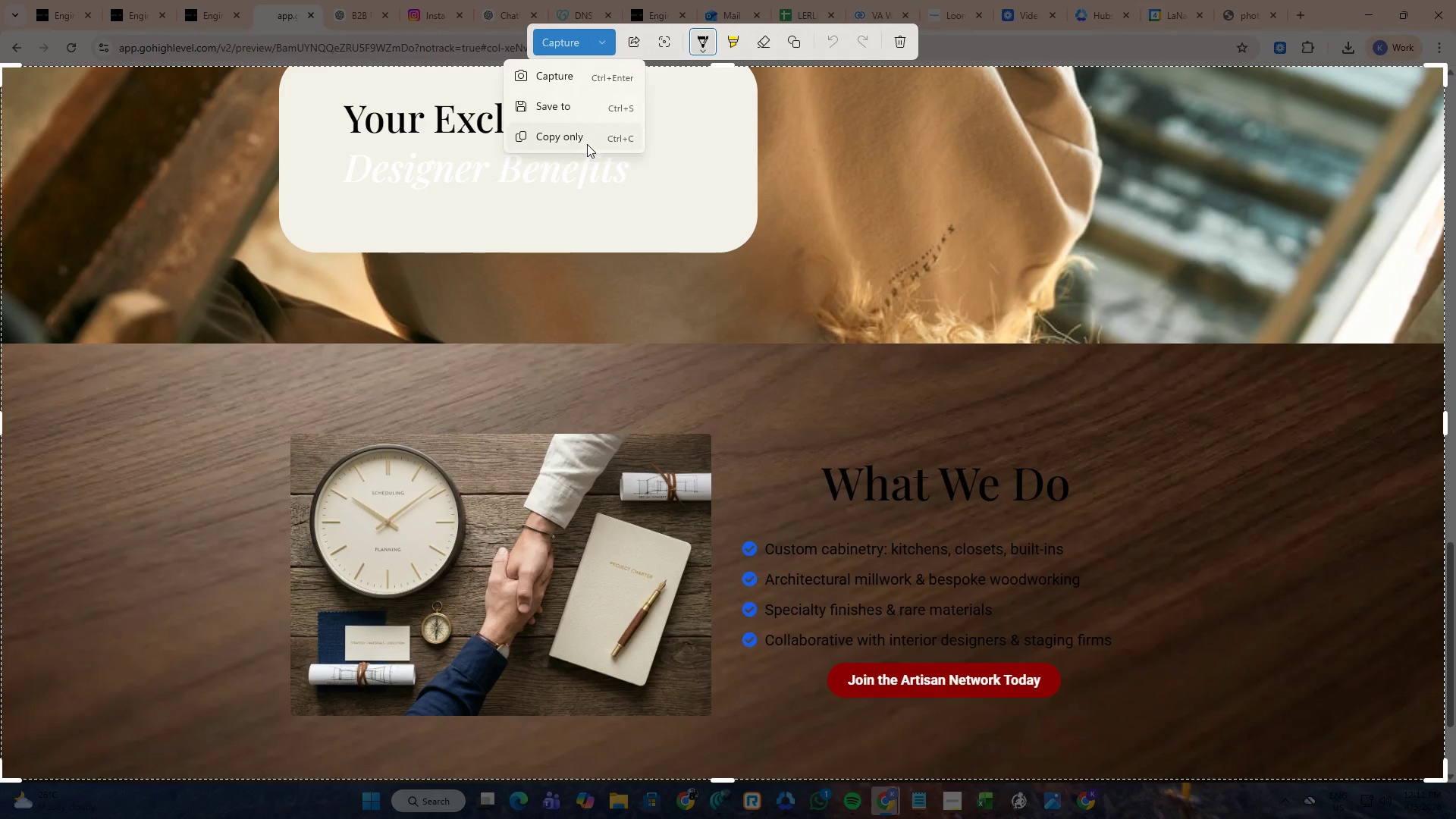 
left_click([587, 144])
 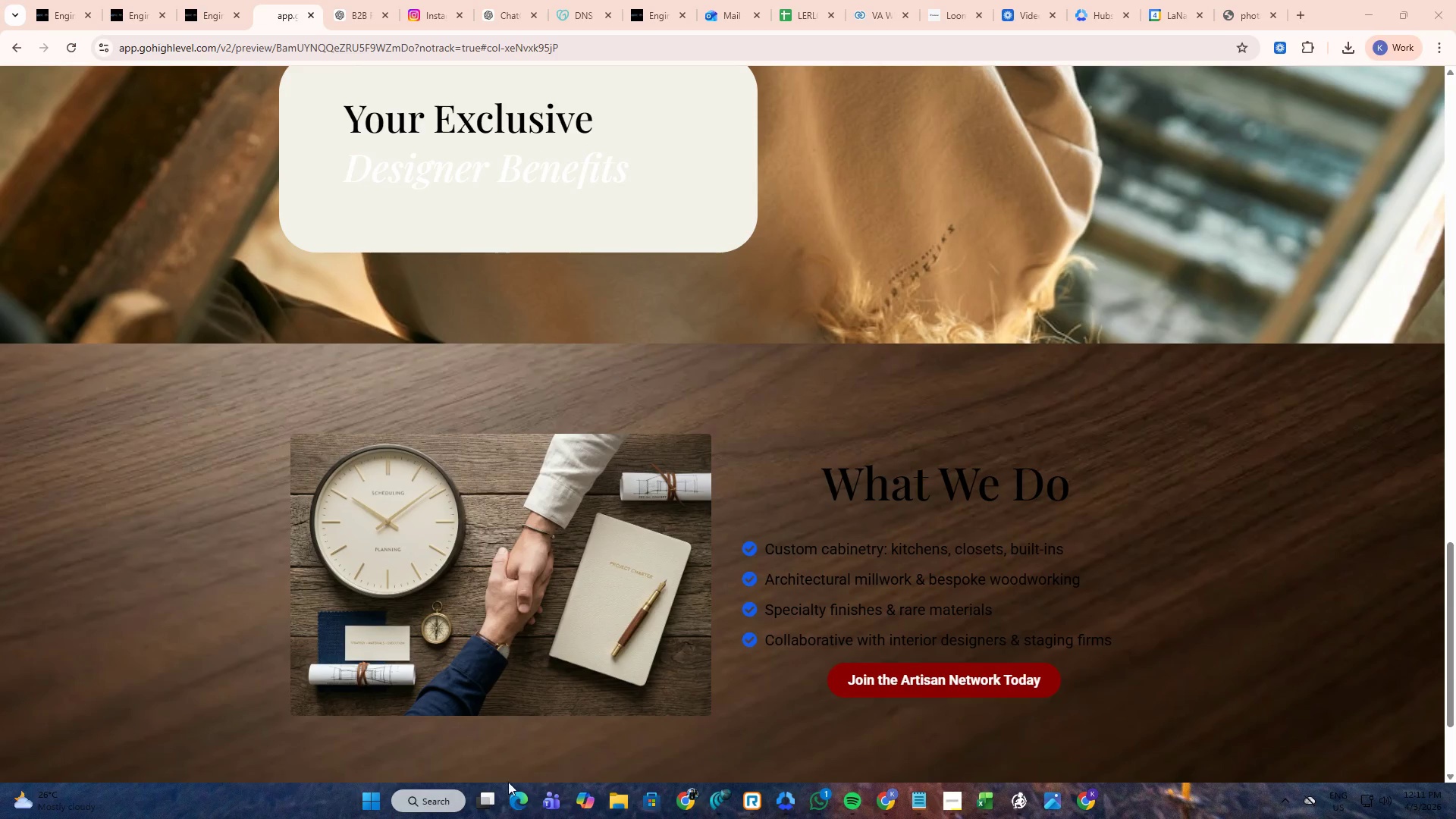 
left_click([451, 793])
 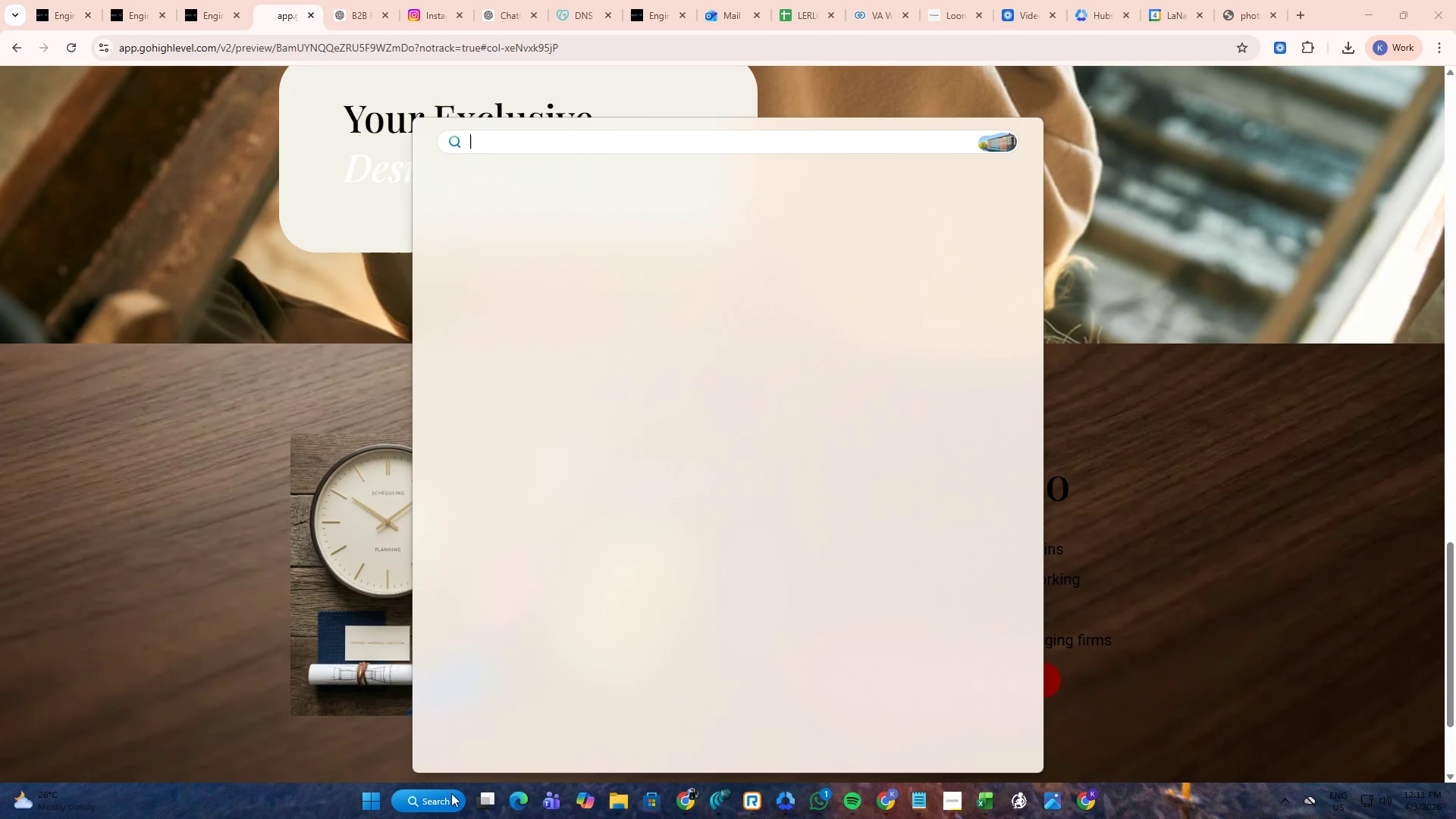 
type(word)
 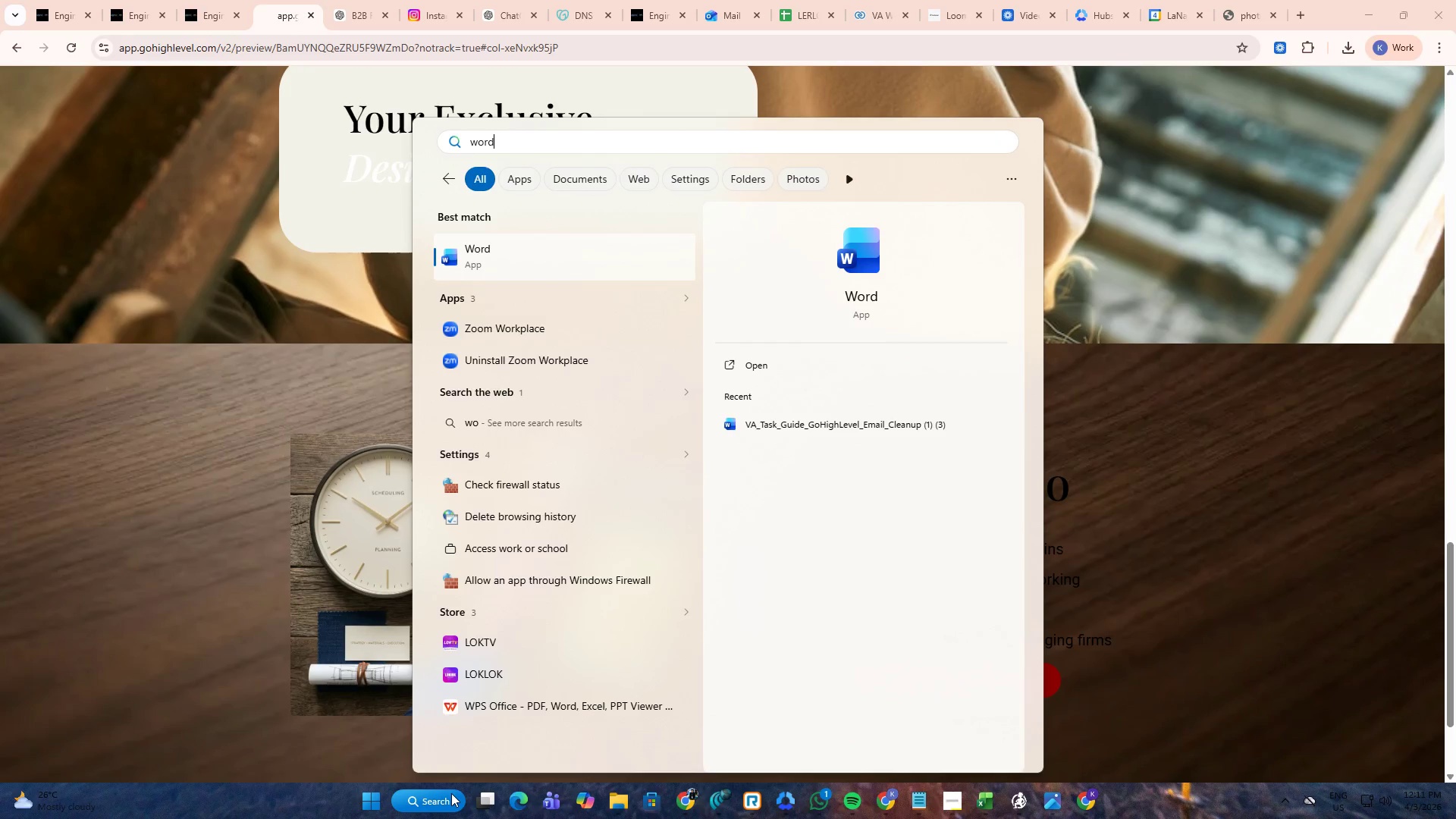 
key(Enter)
 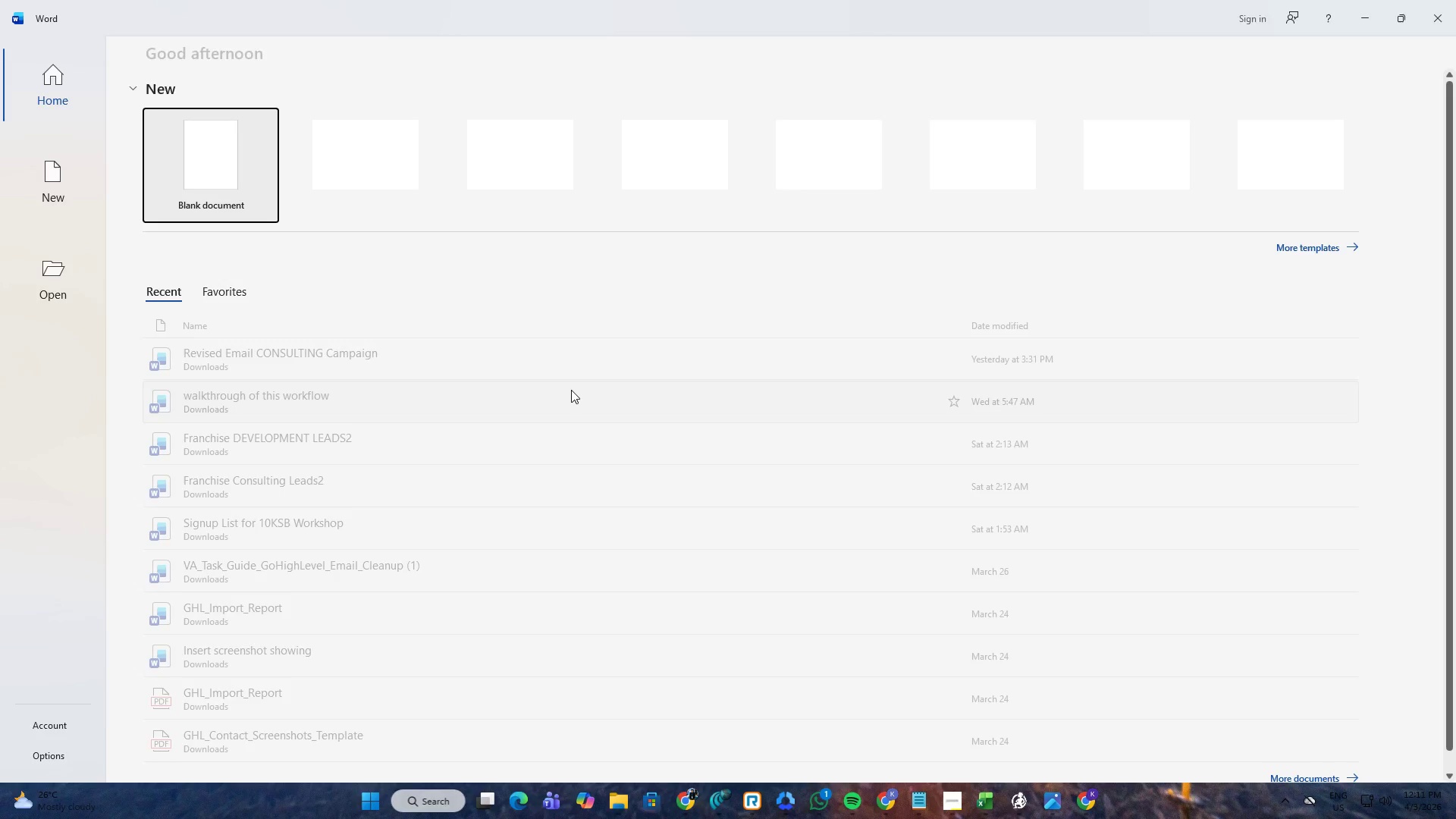 
left_click([225, 158])
 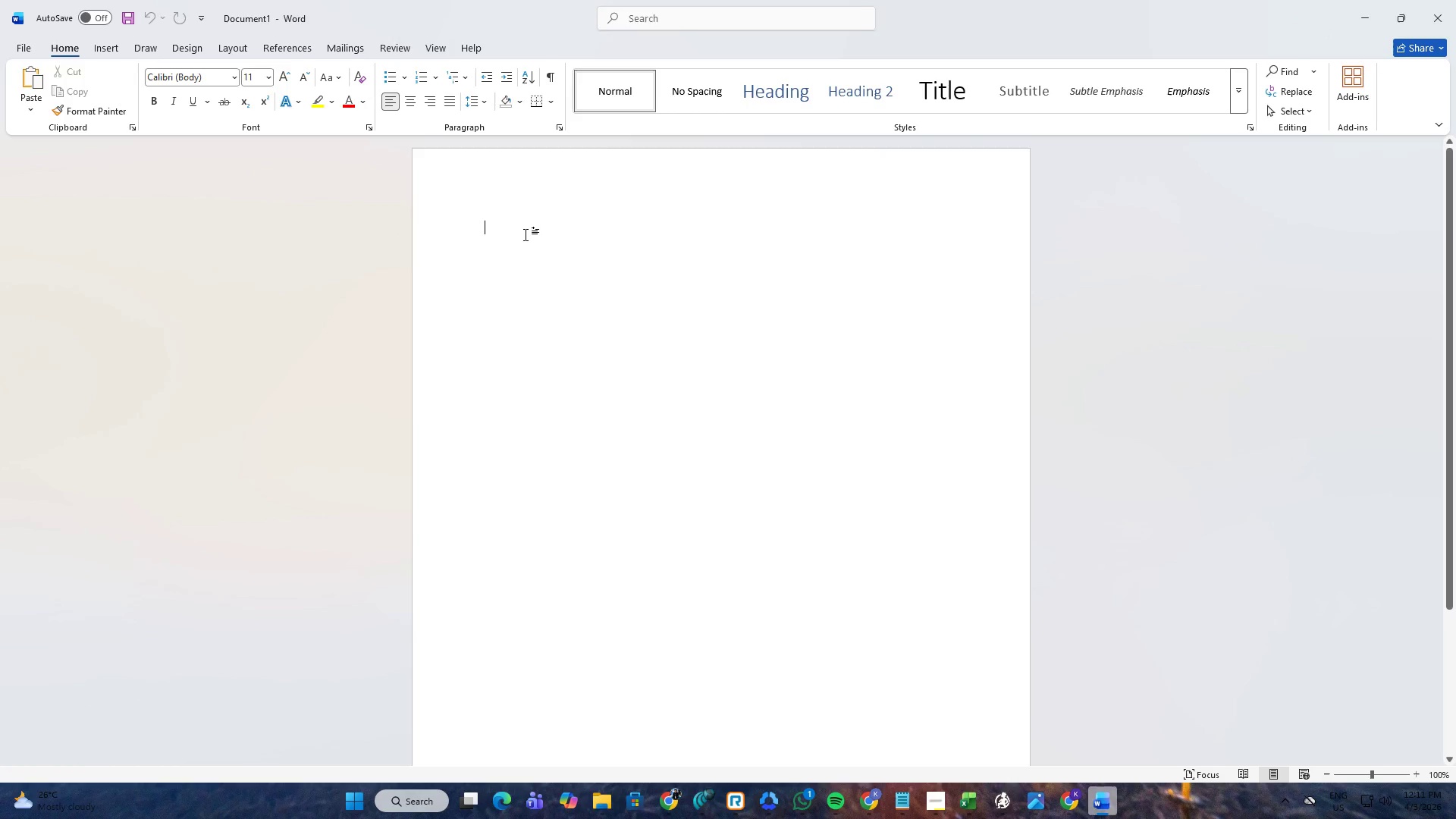 
key(Control+V)
 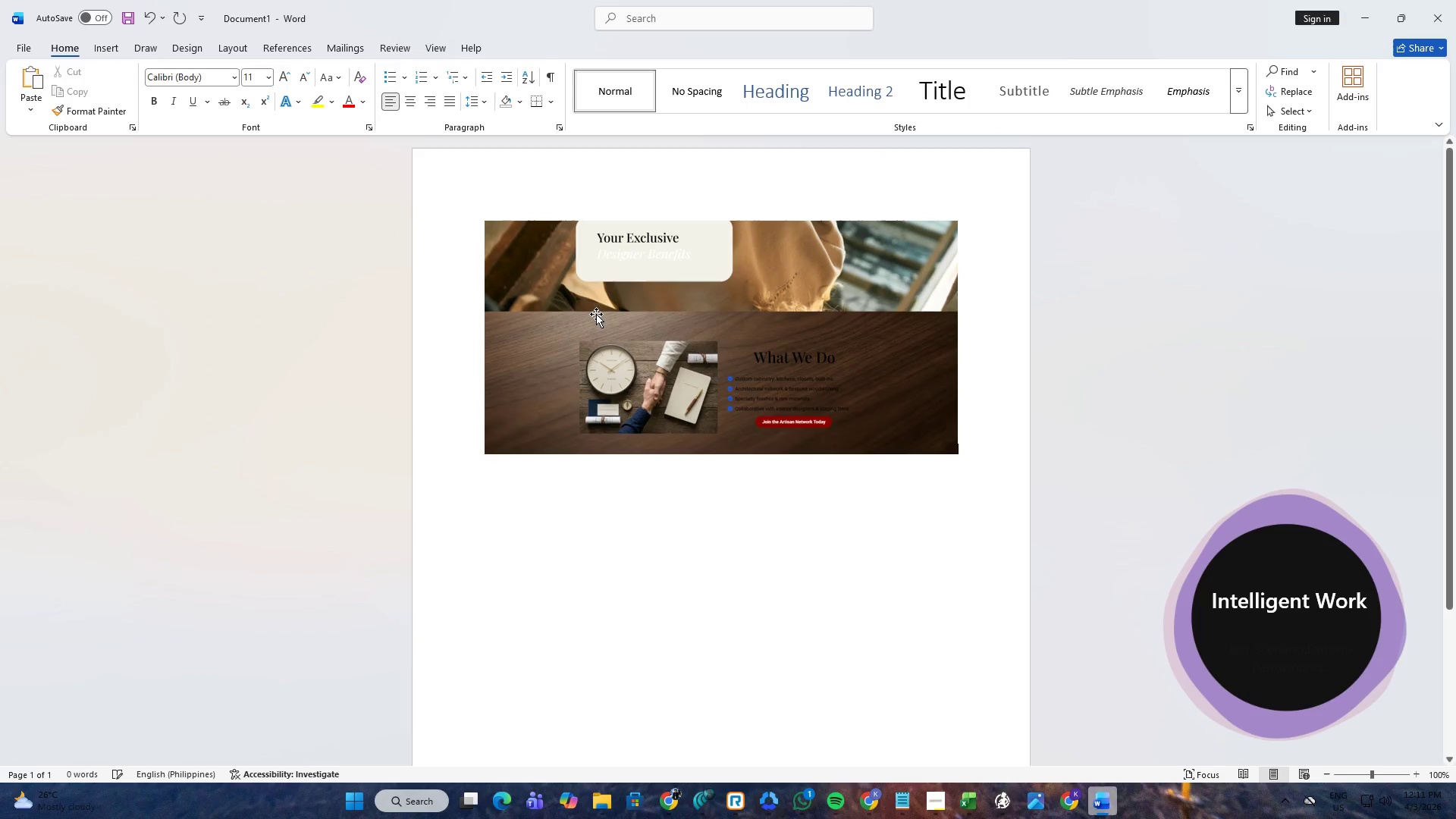 
left_click([669, 303])
 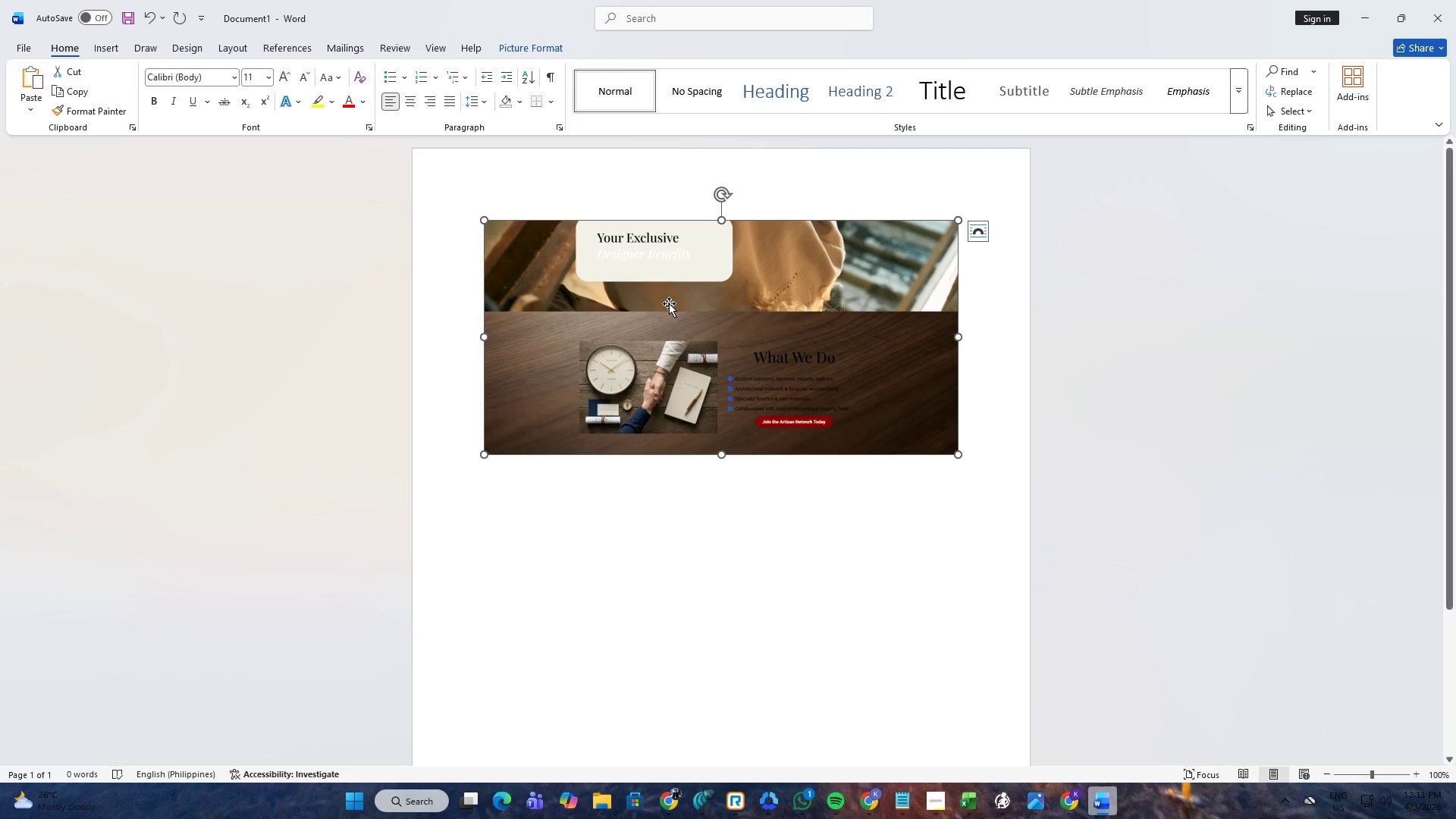 
key(Control+Z)
 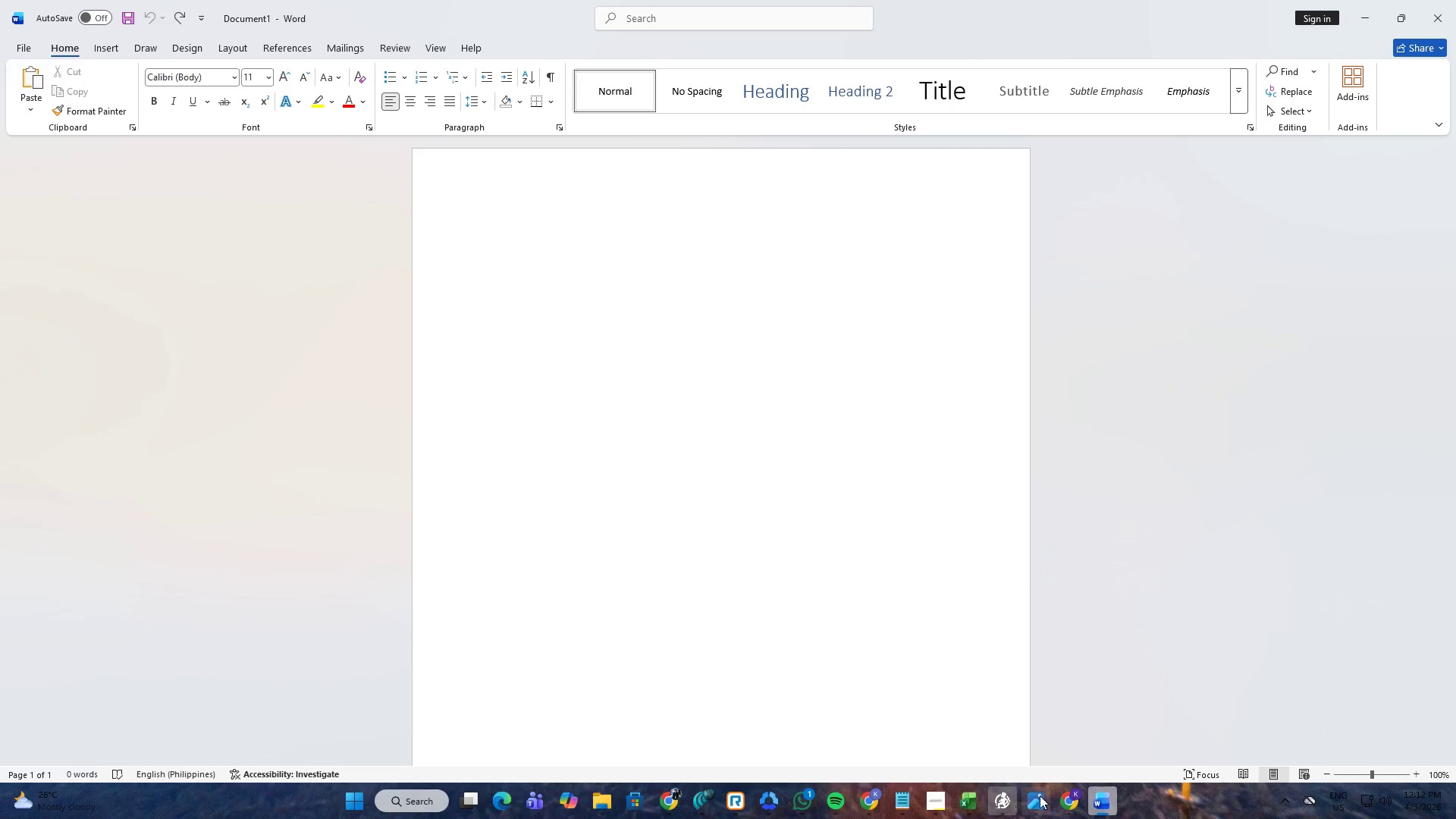 
left_click([1069, 791])
 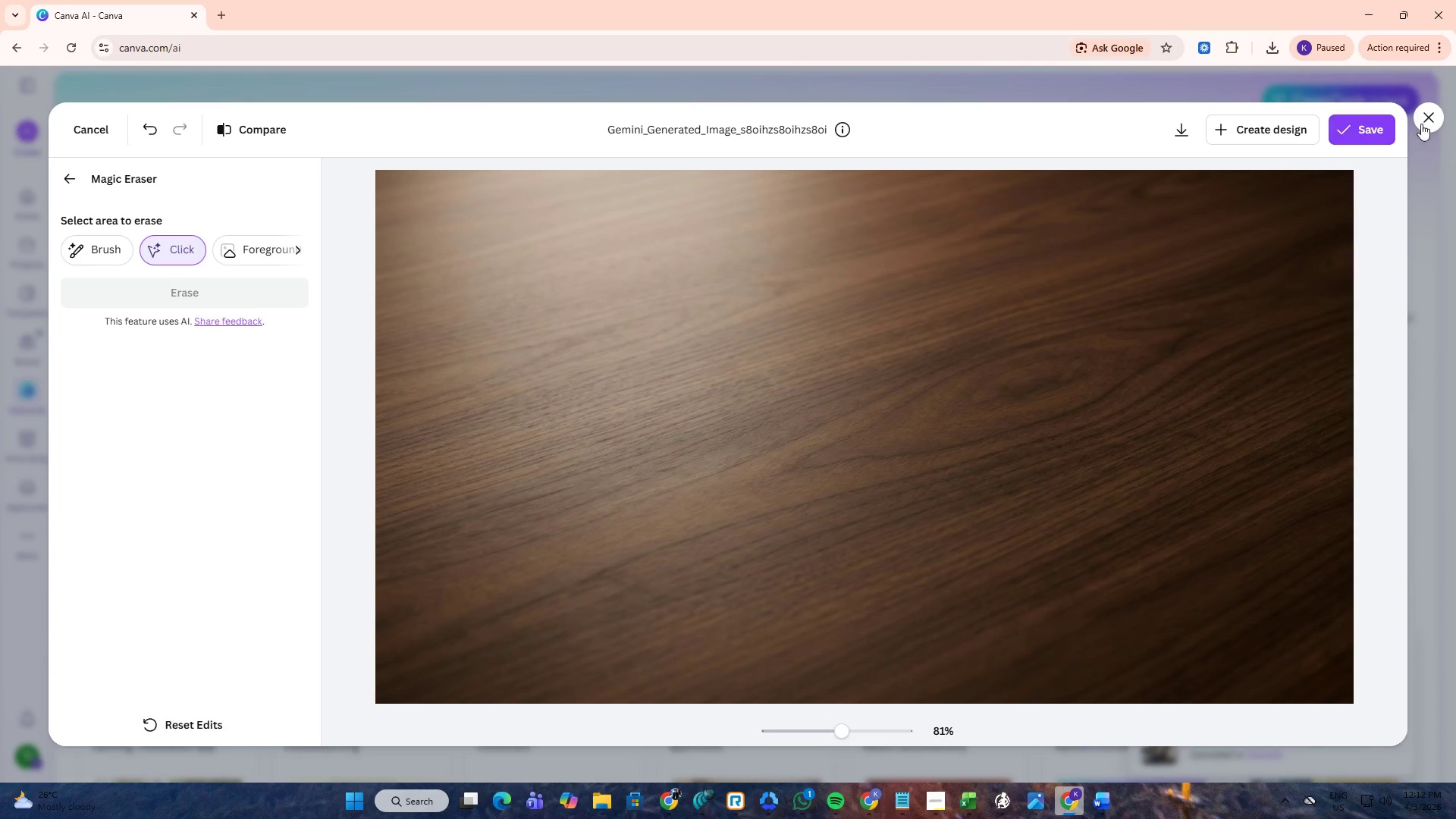 
left_click([1432, 124])
 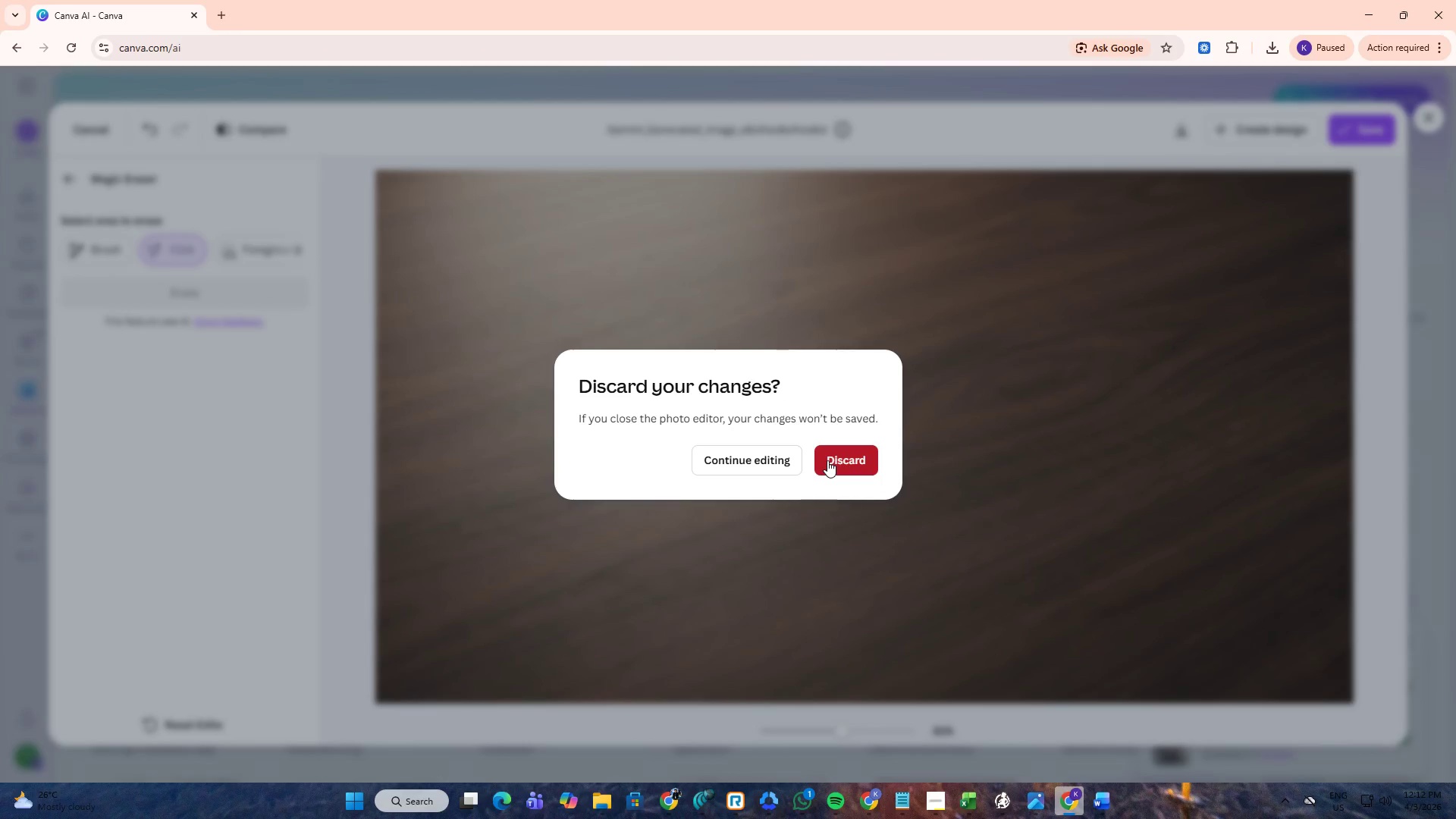 
left_click([827, 460])
 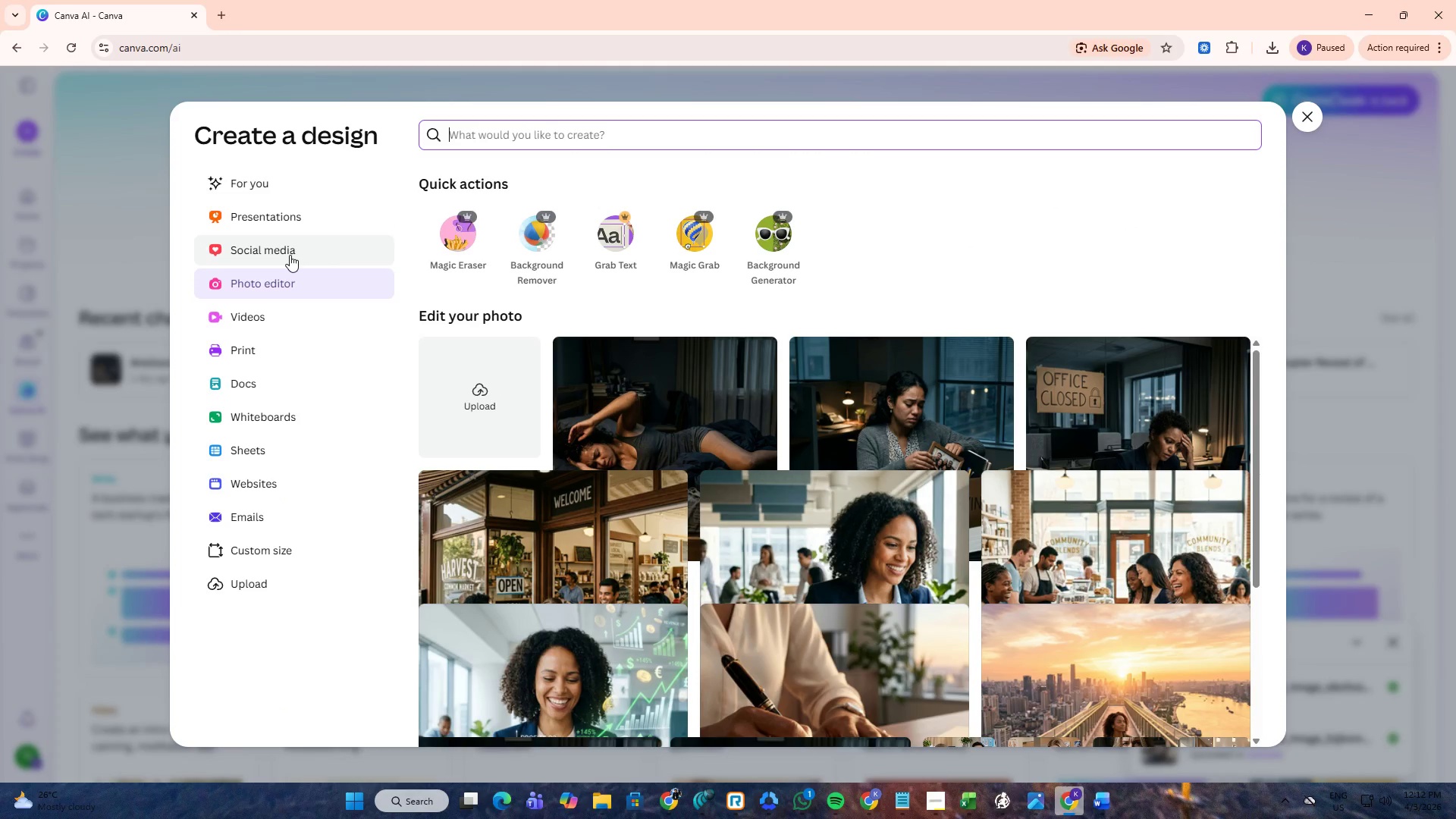 
wait(7.83)
 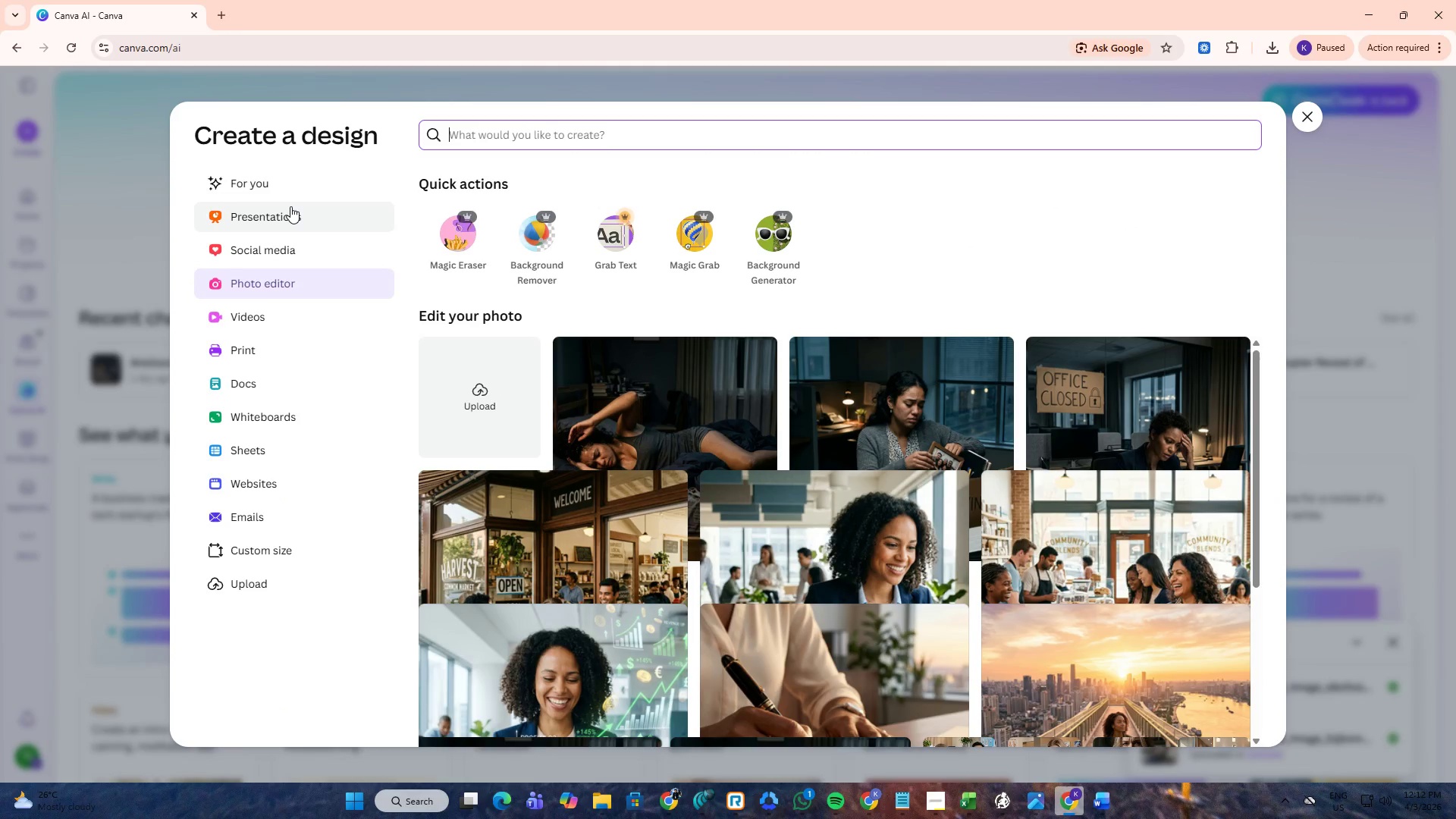 
left_click([292, 232])
 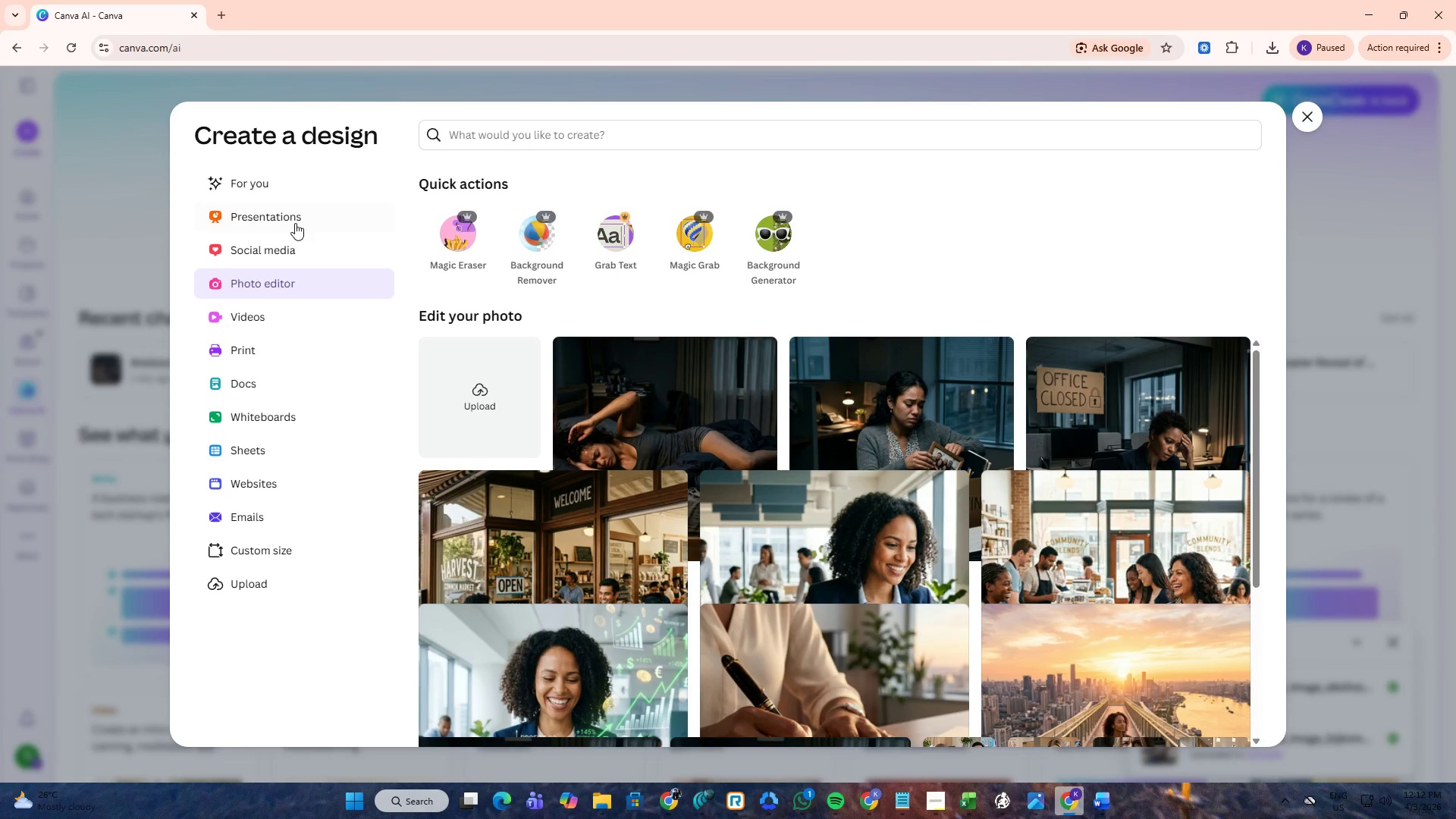 
double_click([295, 223])
 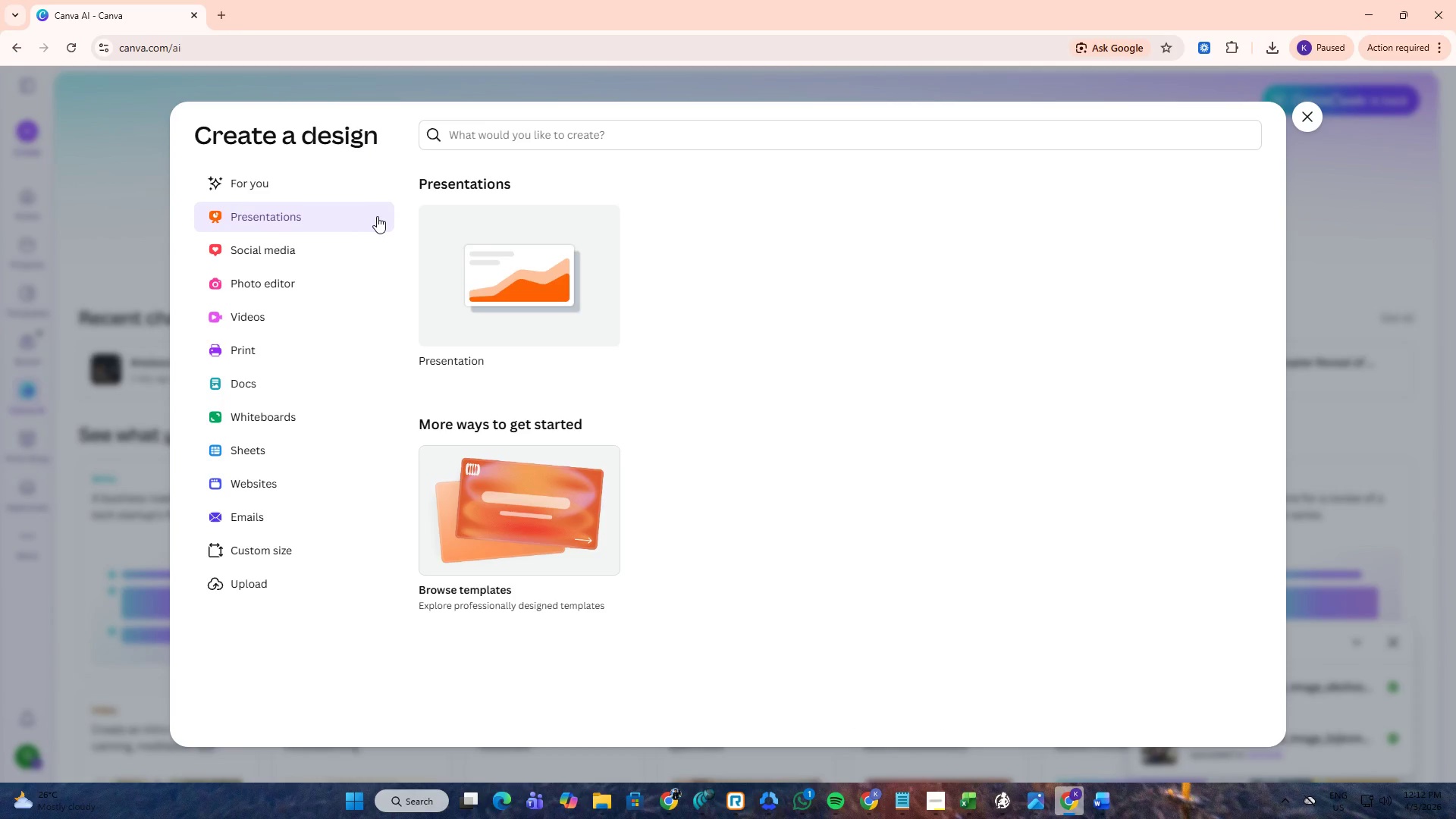 
left_click([522, 141])
 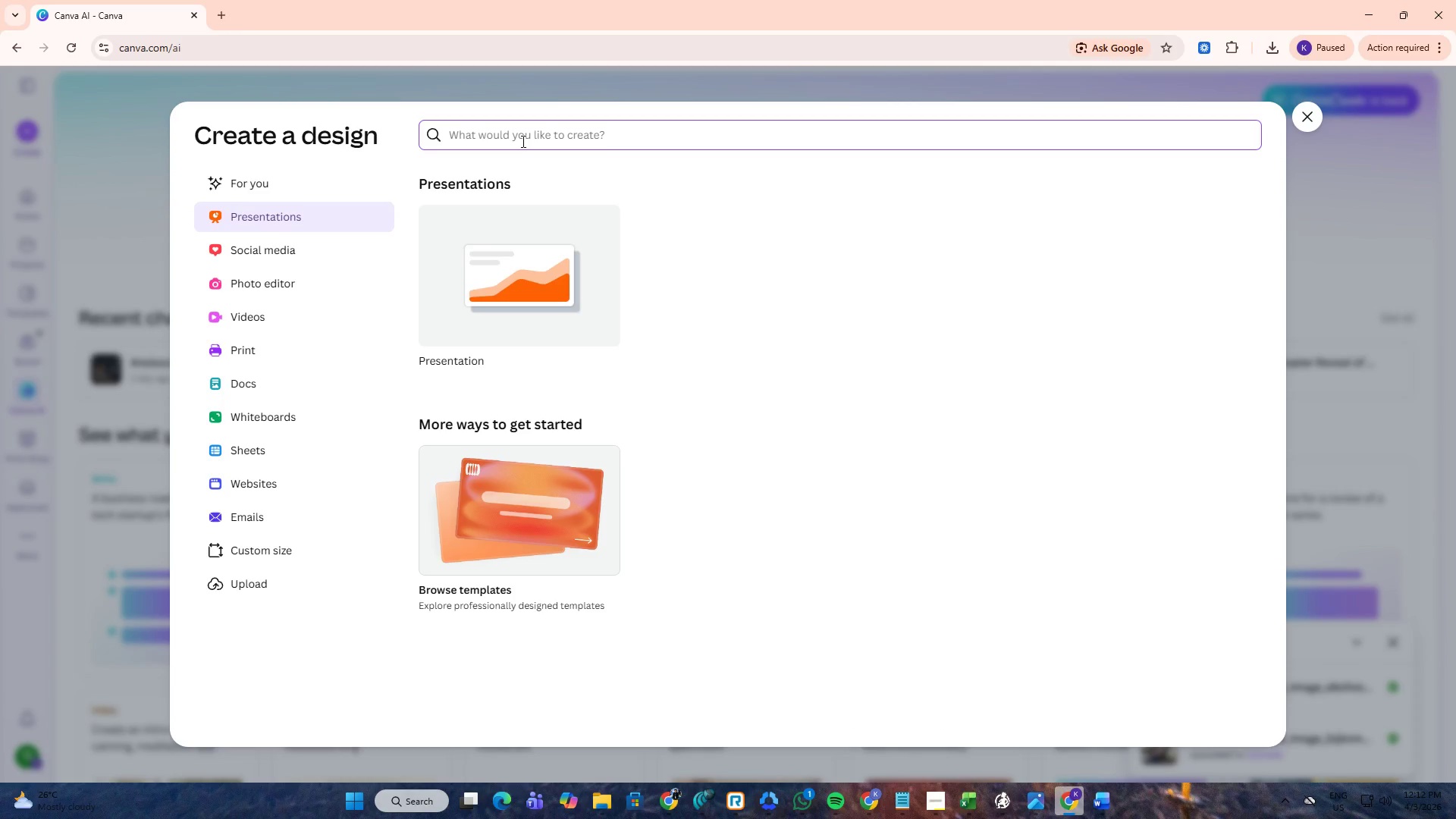 
type(landing page)
 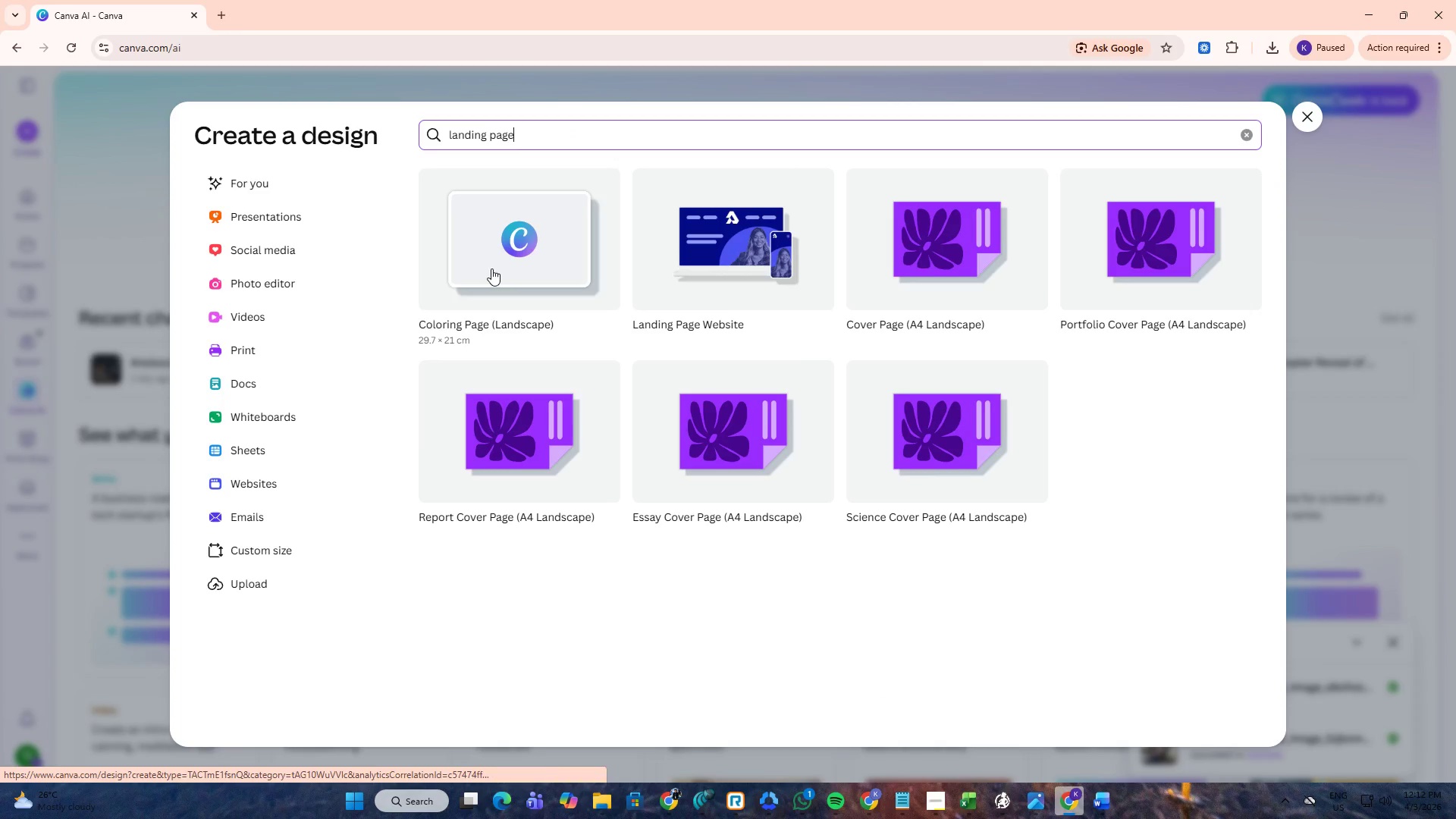 
left_click([683, 259])
 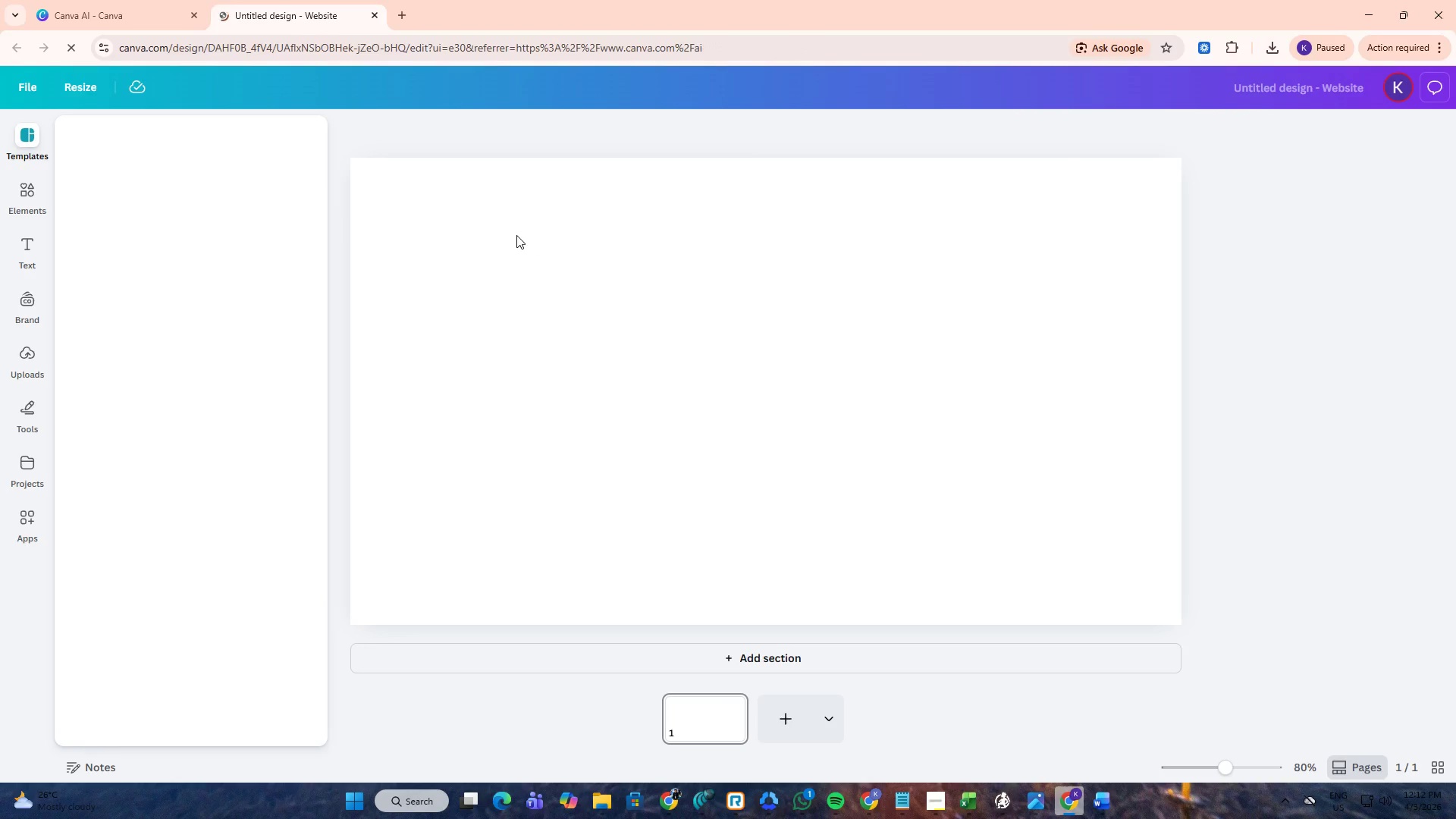 
wait(5.41)
 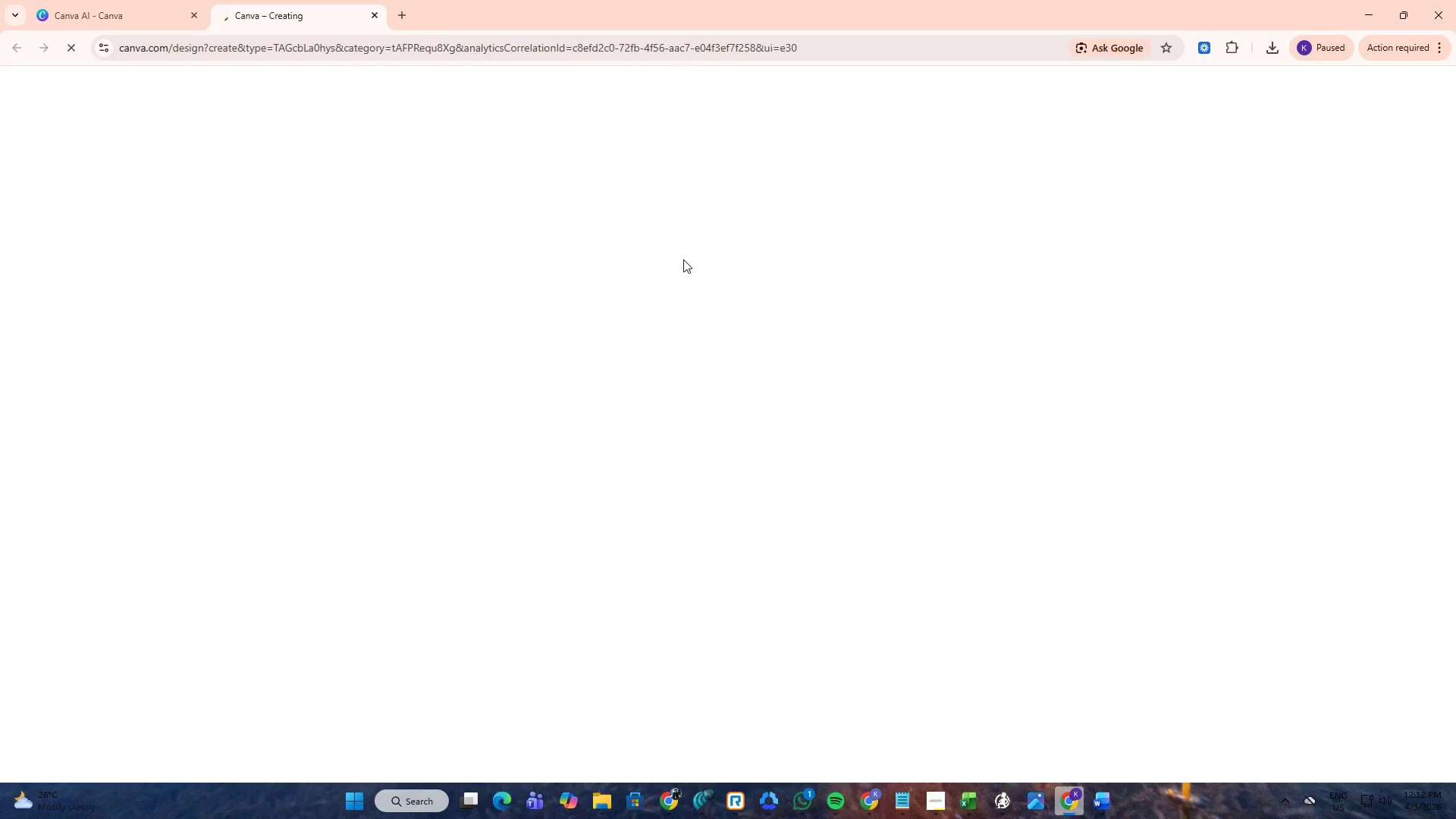 
key(Control+V)
 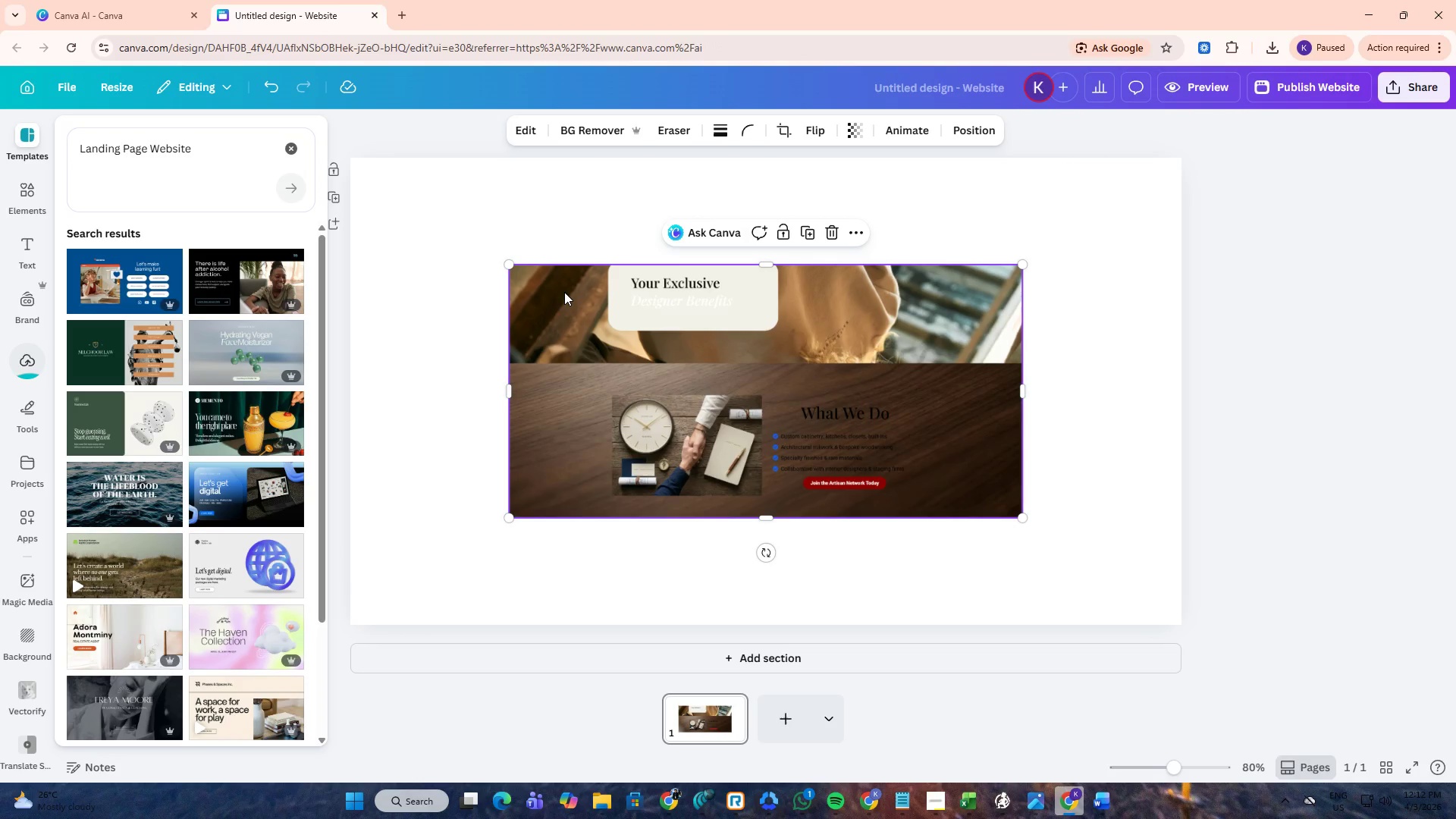 
right_click([572, 310])
 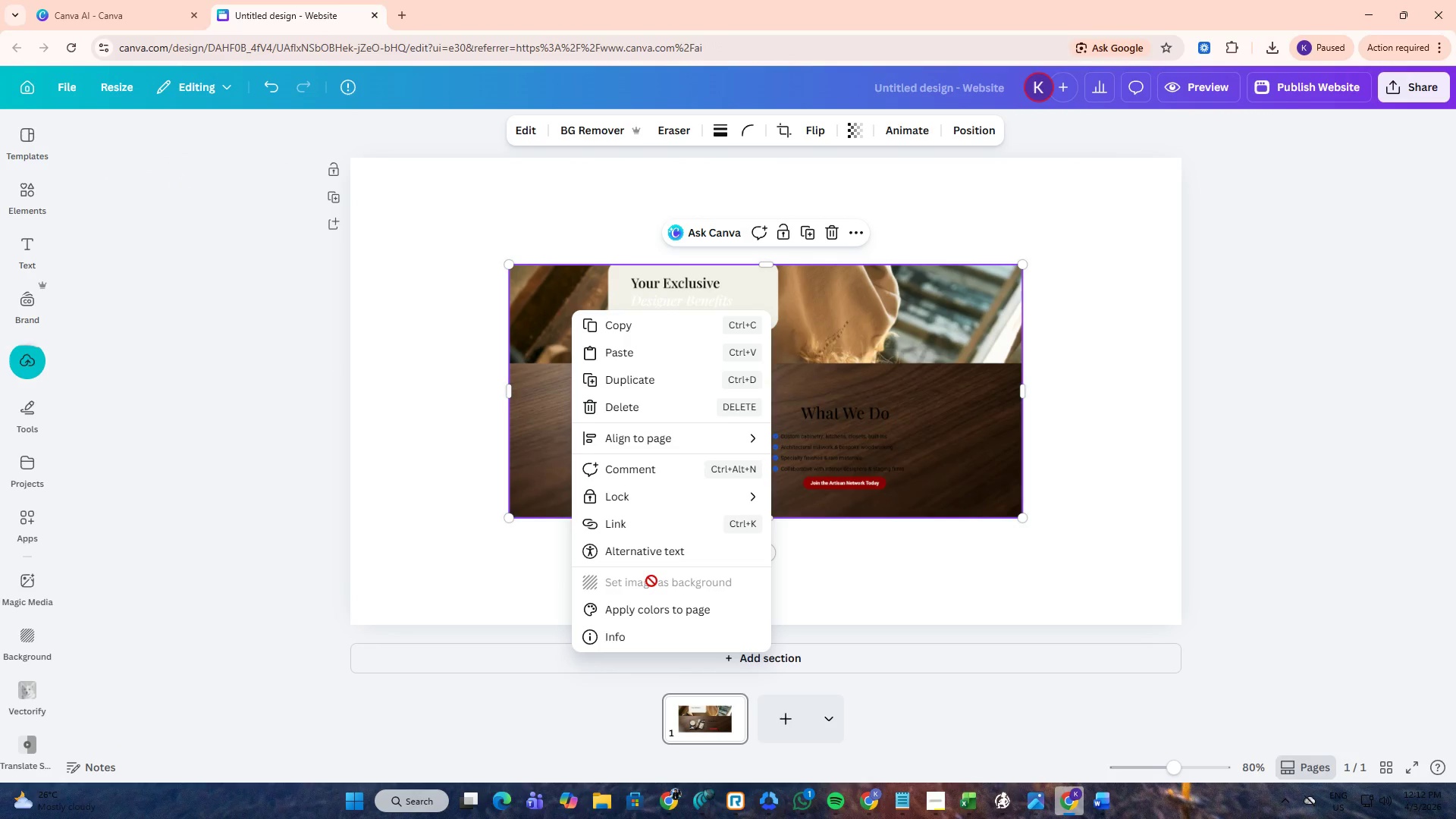 
double_click([854, 440])
 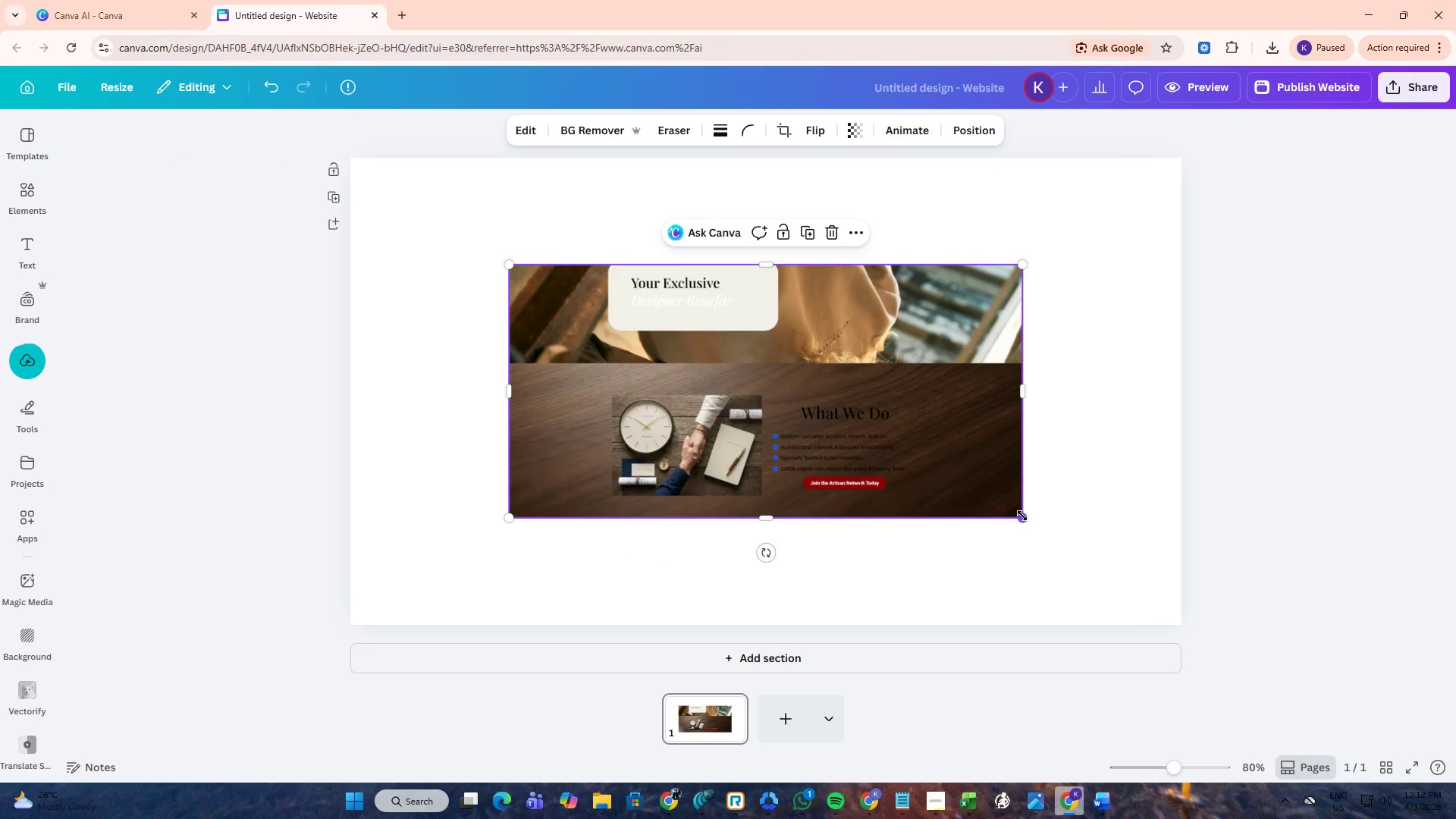 
left_click_drag(start_coordinate=[1022, 516], to_coordinate=[1172, 604])
 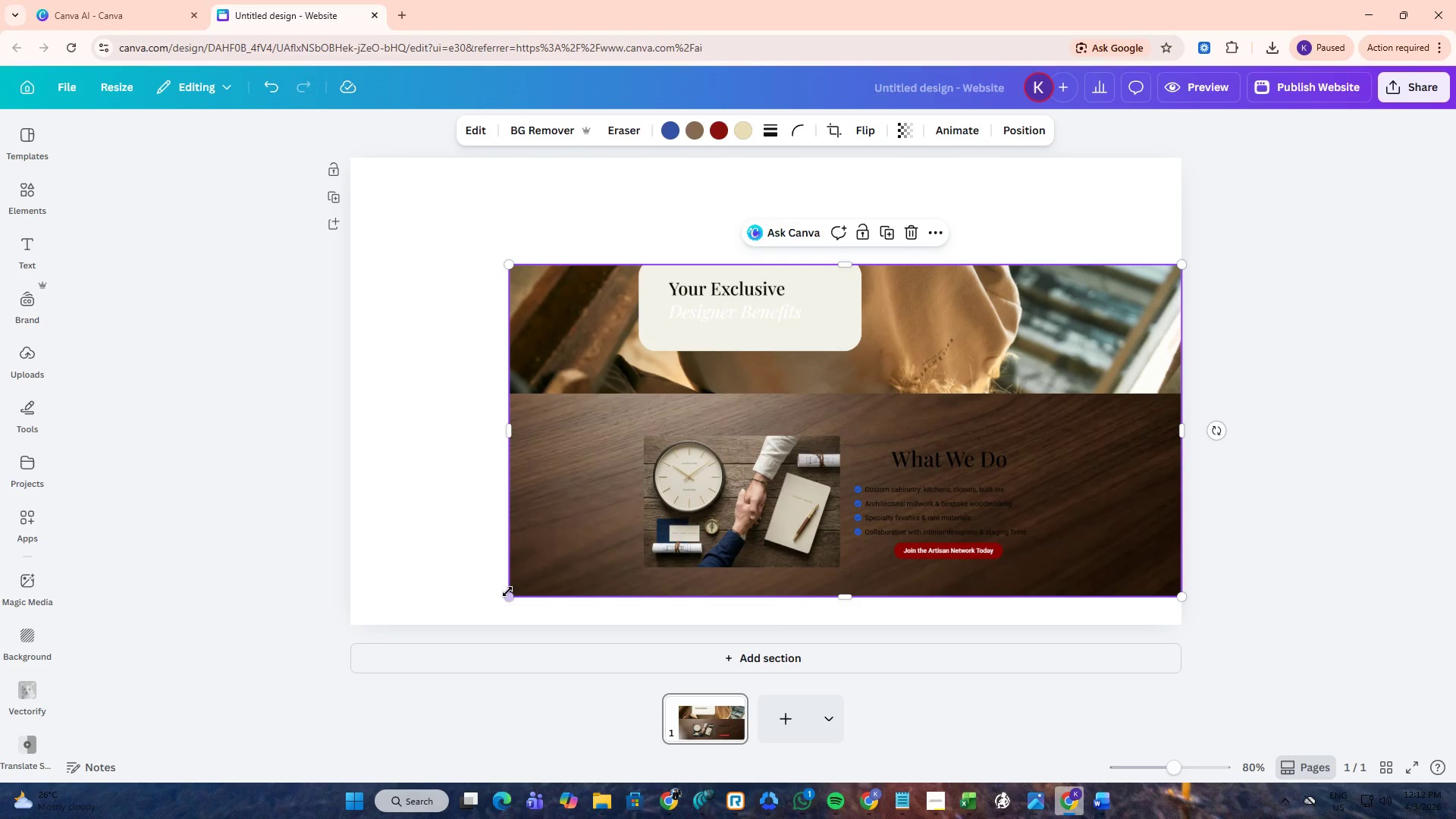 
left_click_drag(start_coordinate=[507, 592], to_coordinate=[450, 613])
 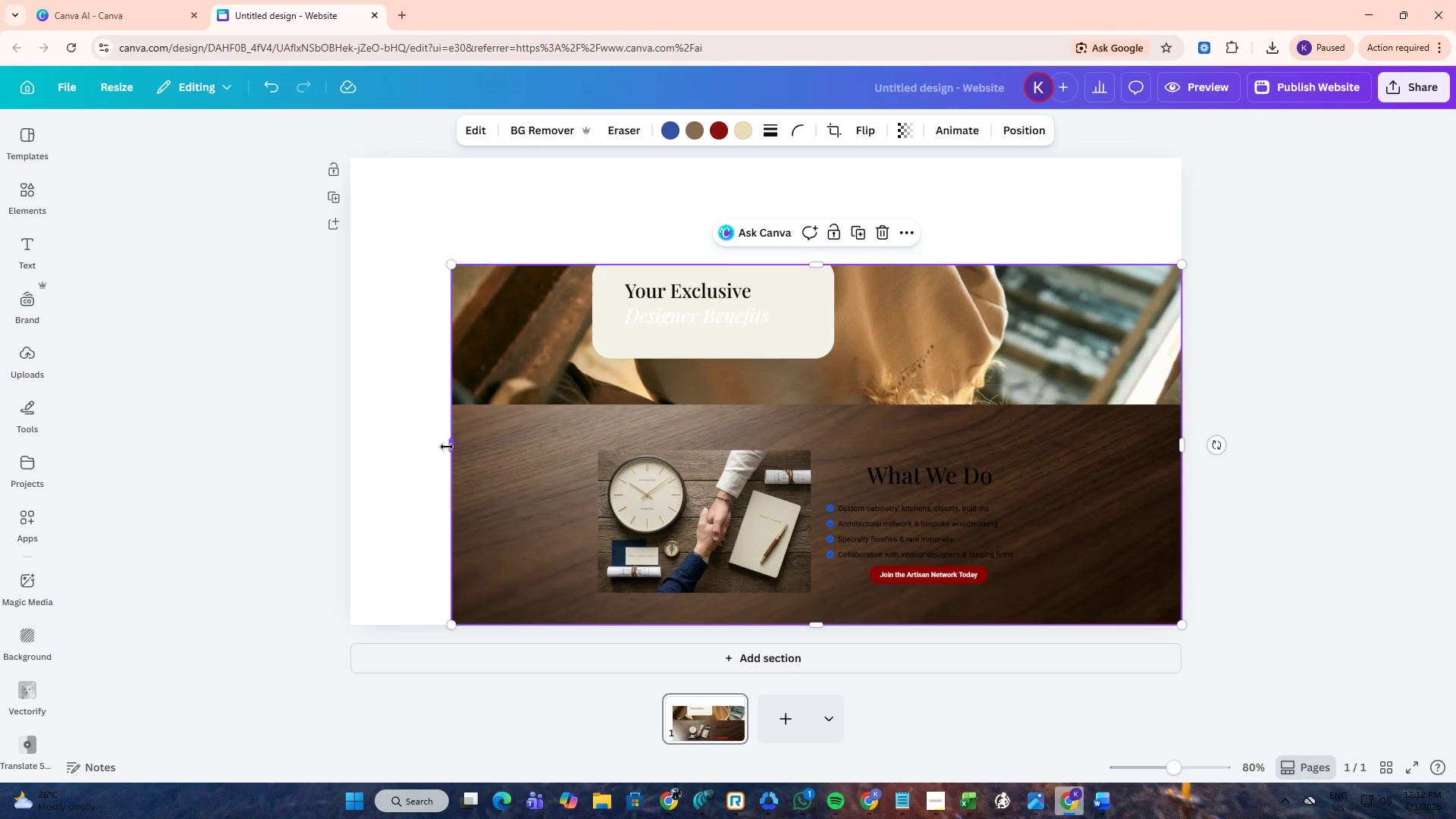 
left_click_drag(start_coordinate=[447, 447], to_coordinate=[349, 451])
 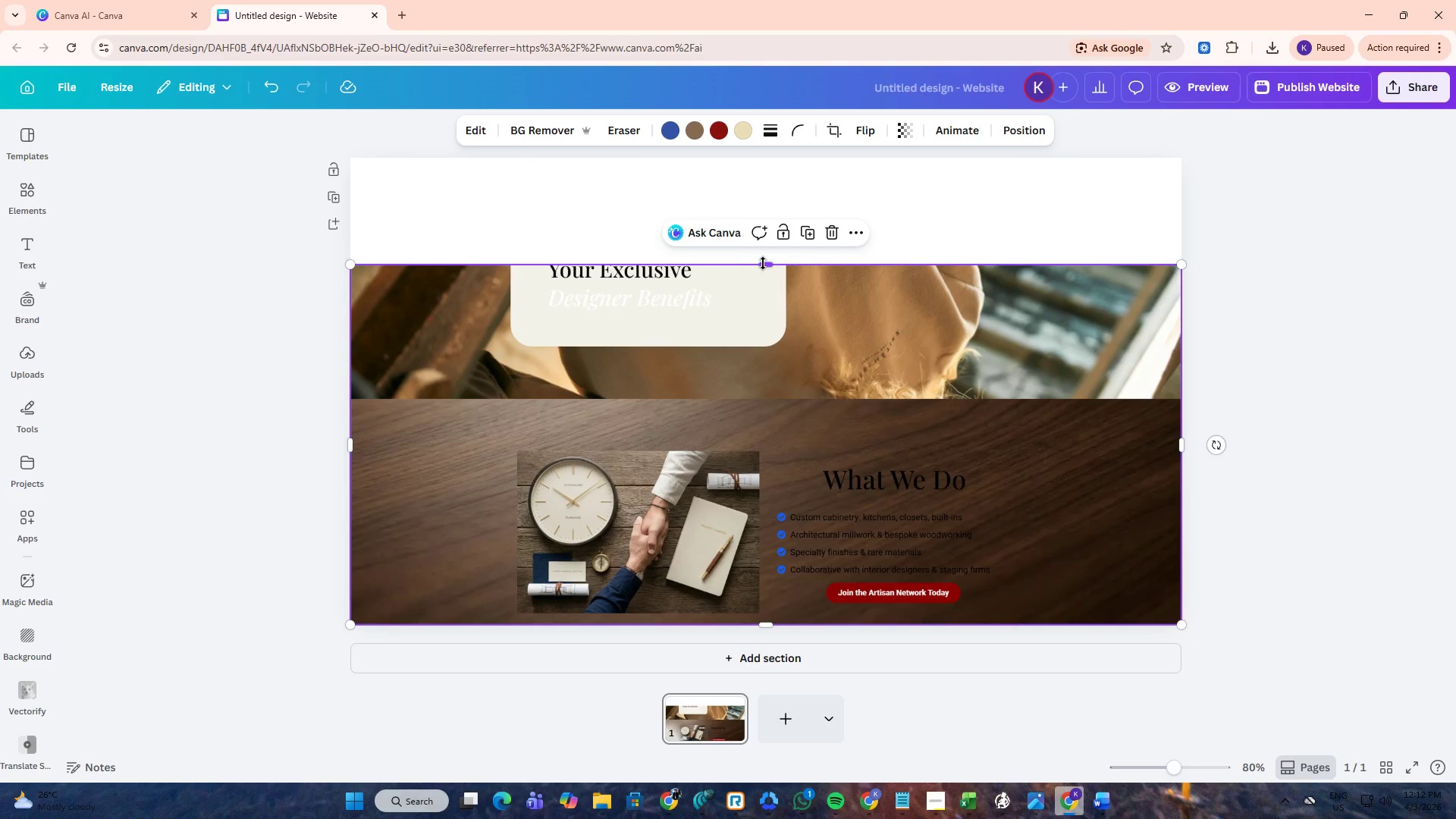 
left_click_drag(start_coordinate=[763, 263], to_coordinate=[770, 158])
 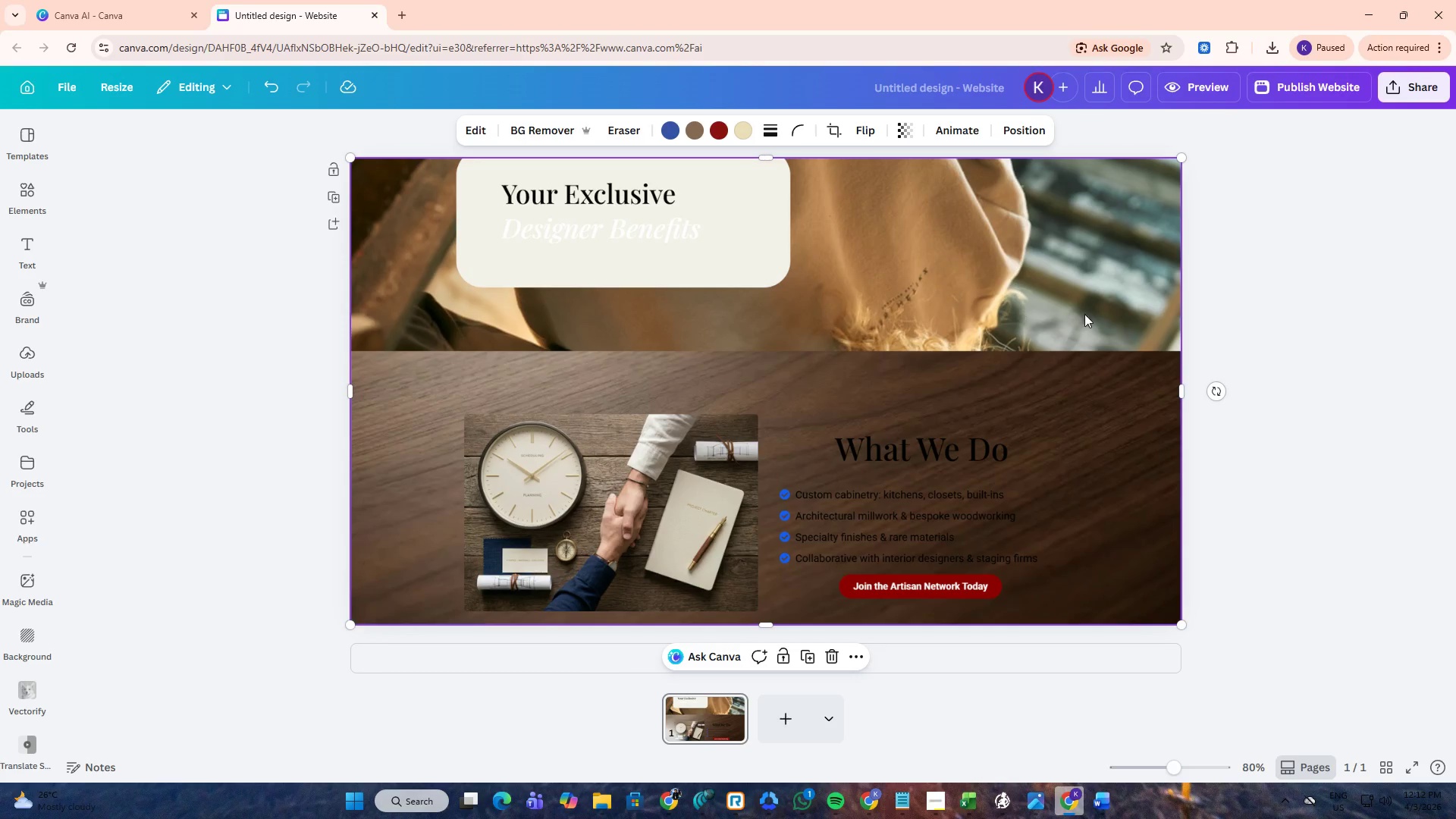 
key(Alt+AltLeft)
 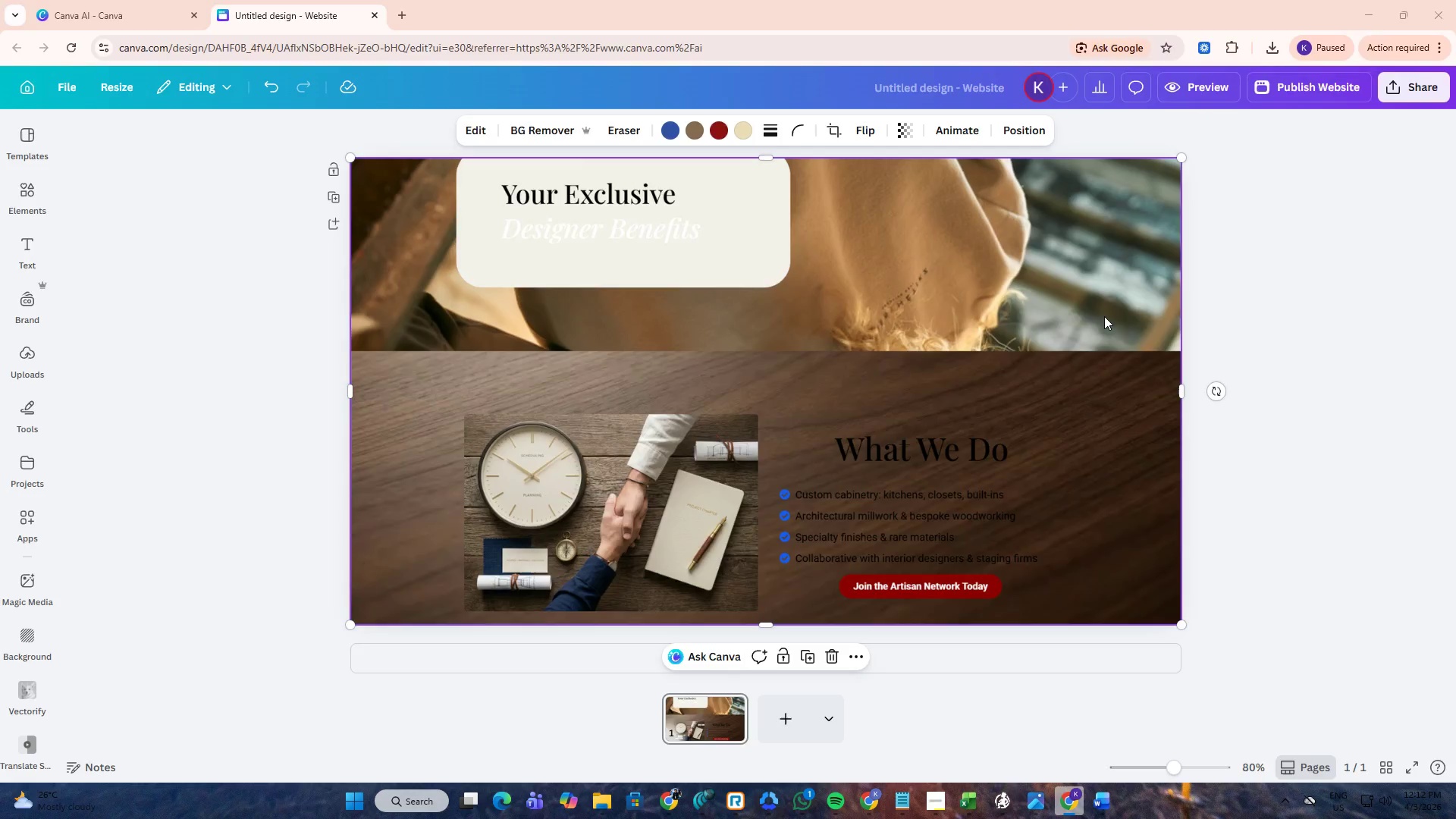 
key(Alt+Tab)
 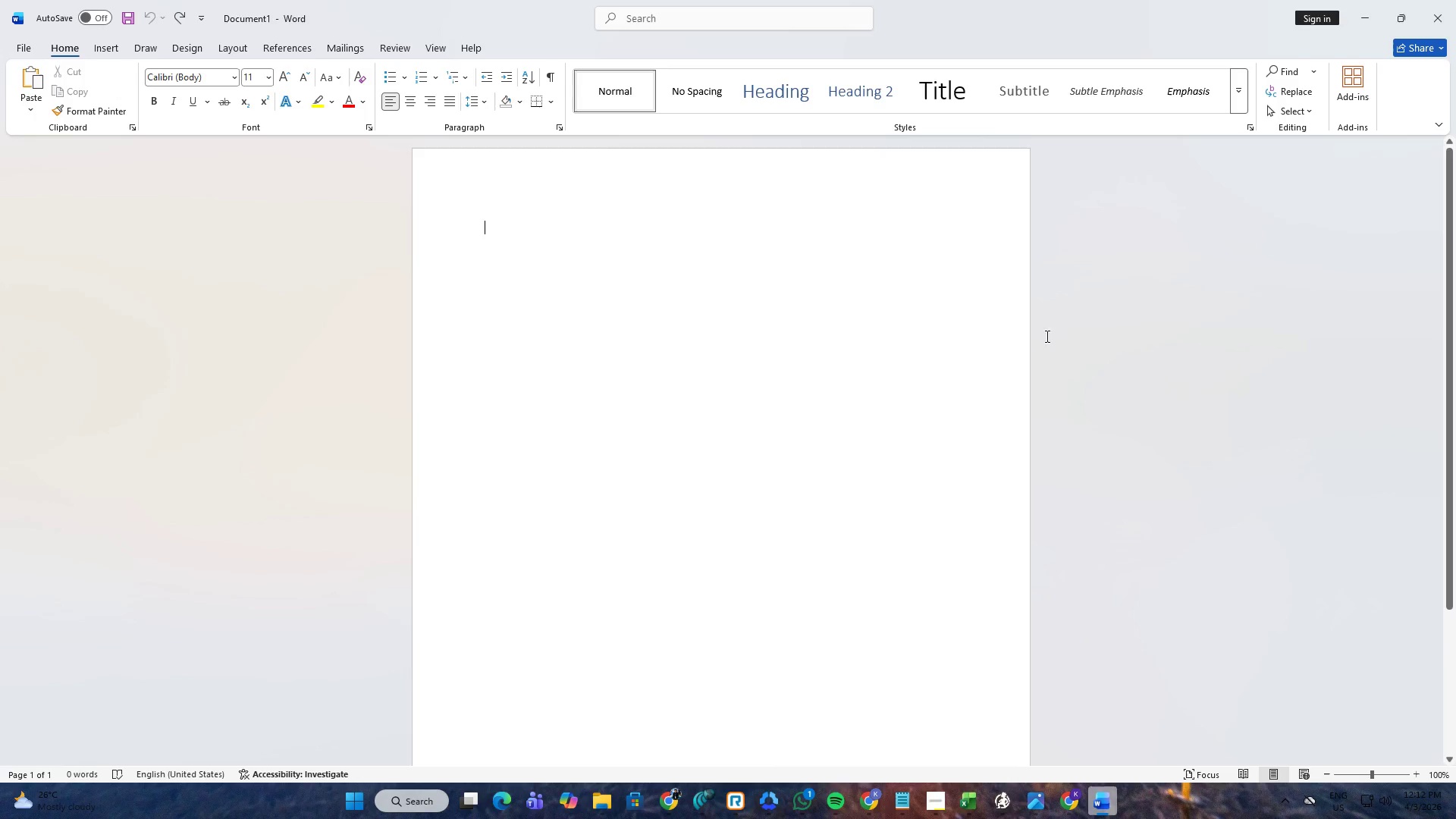 
key(Alt+AltLeft)
 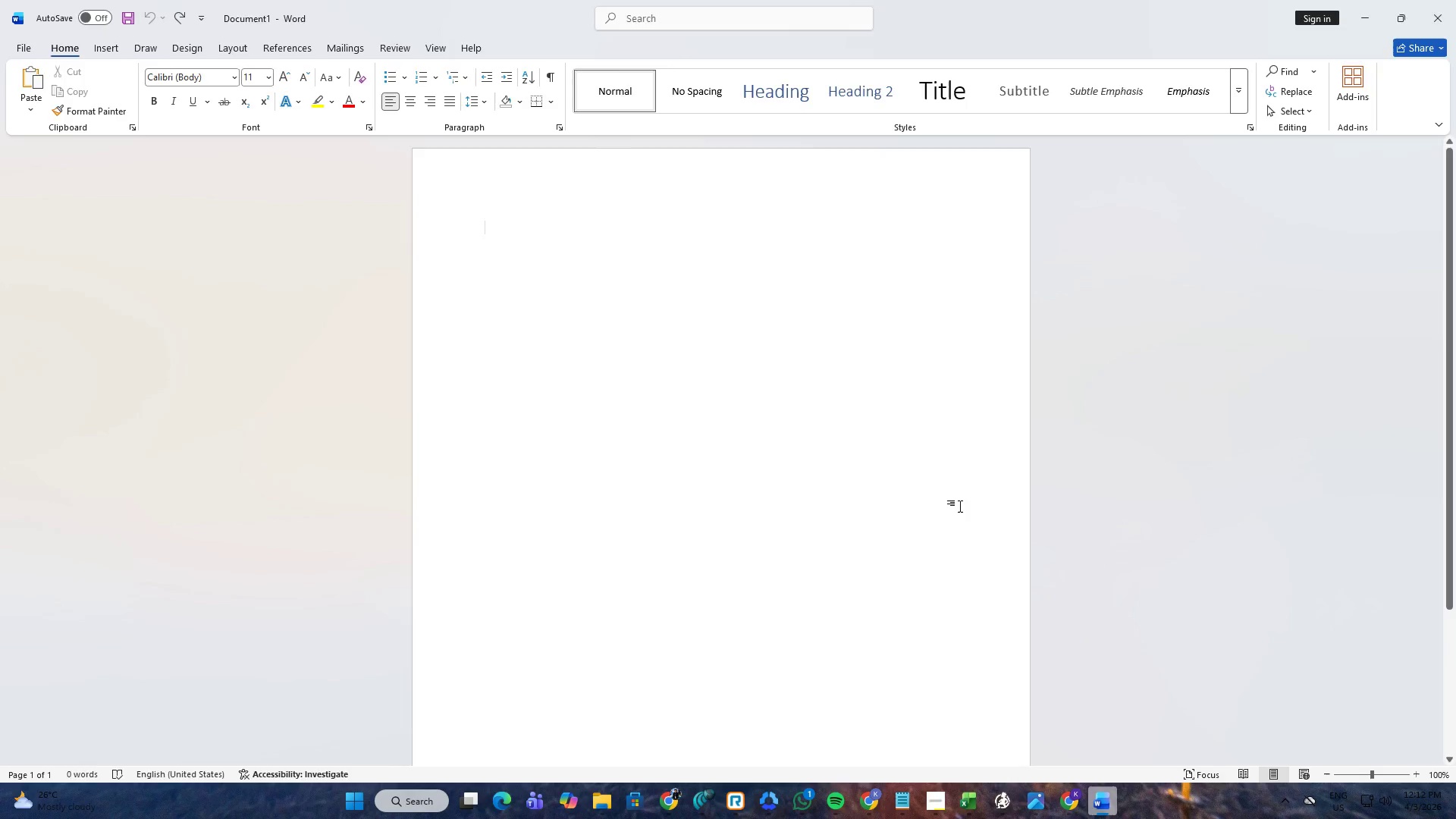 
key(Alt+Tab)
 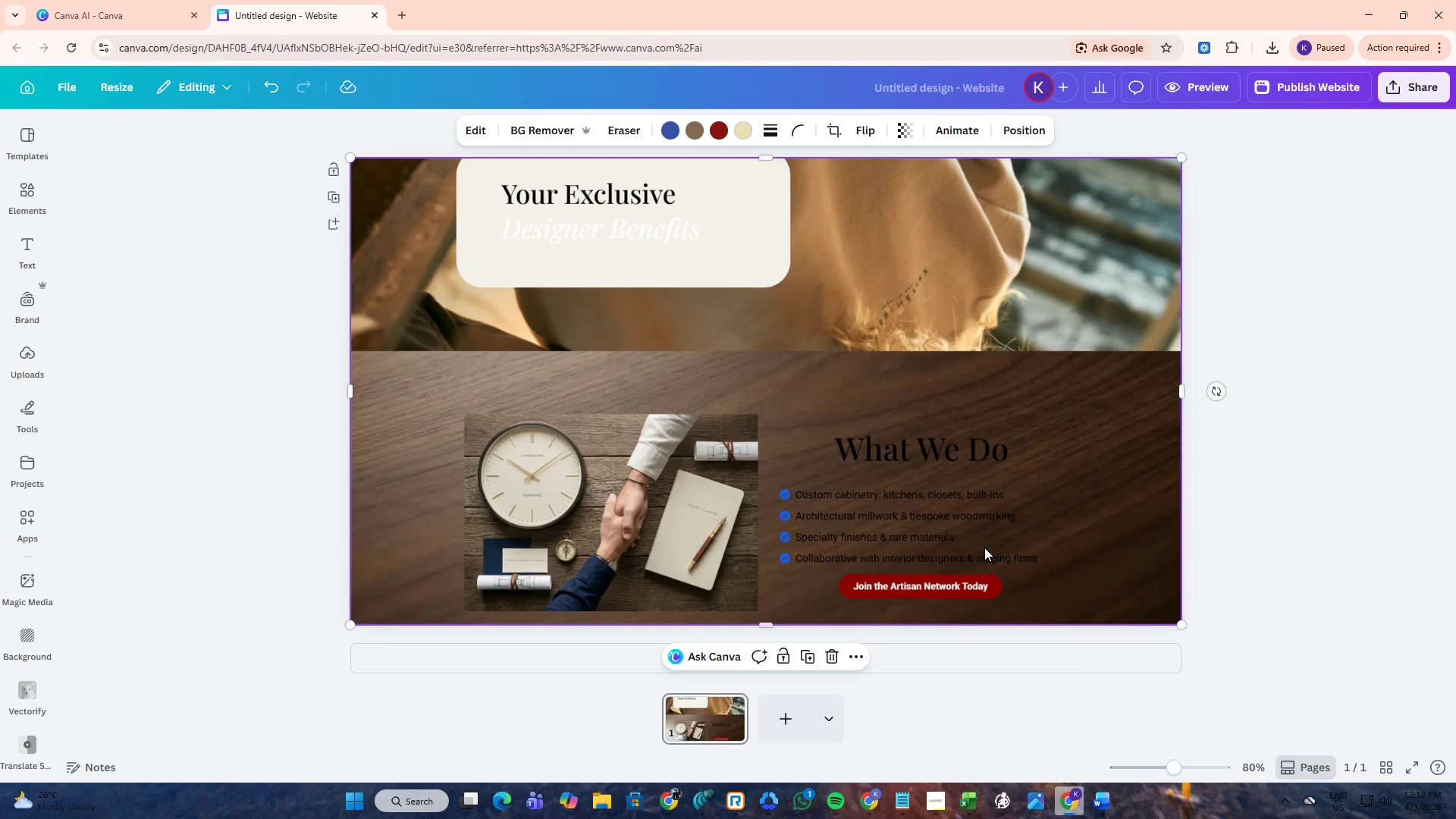 
key(Alt+AltLeft)
 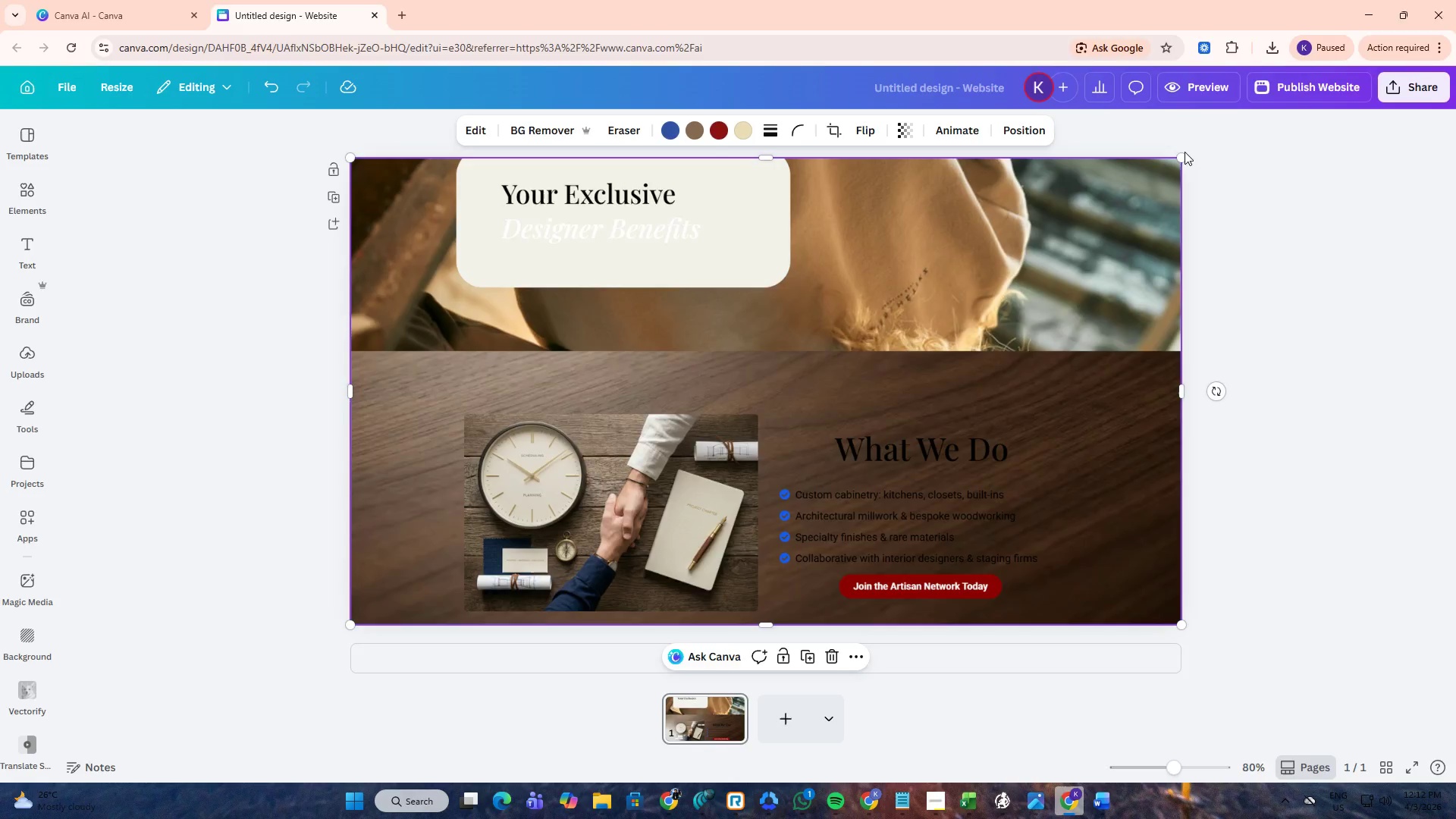 
key(Alt+Tab)
 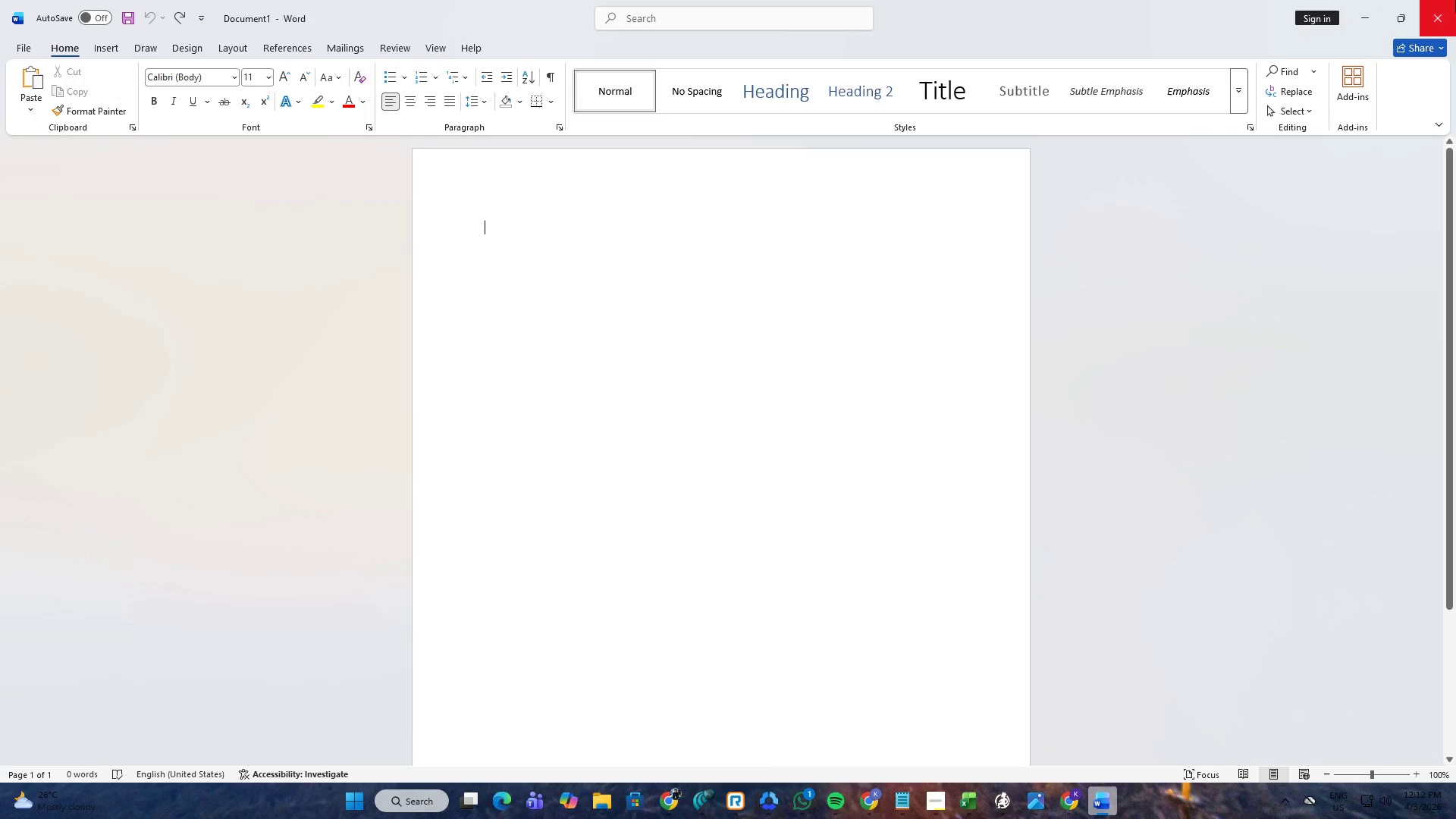 
left_click([1455, 0])
 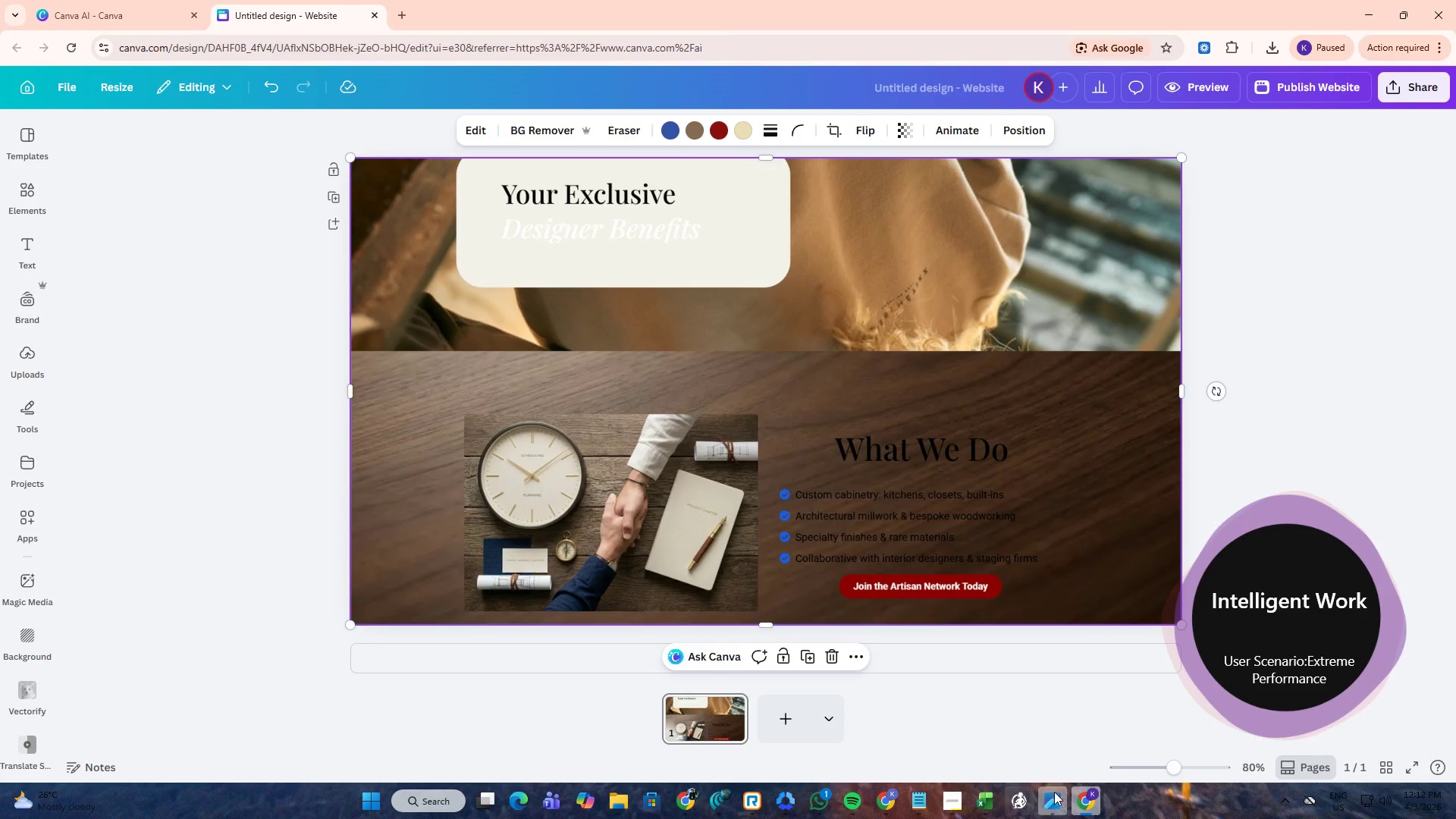 
left_click([871, 792])
 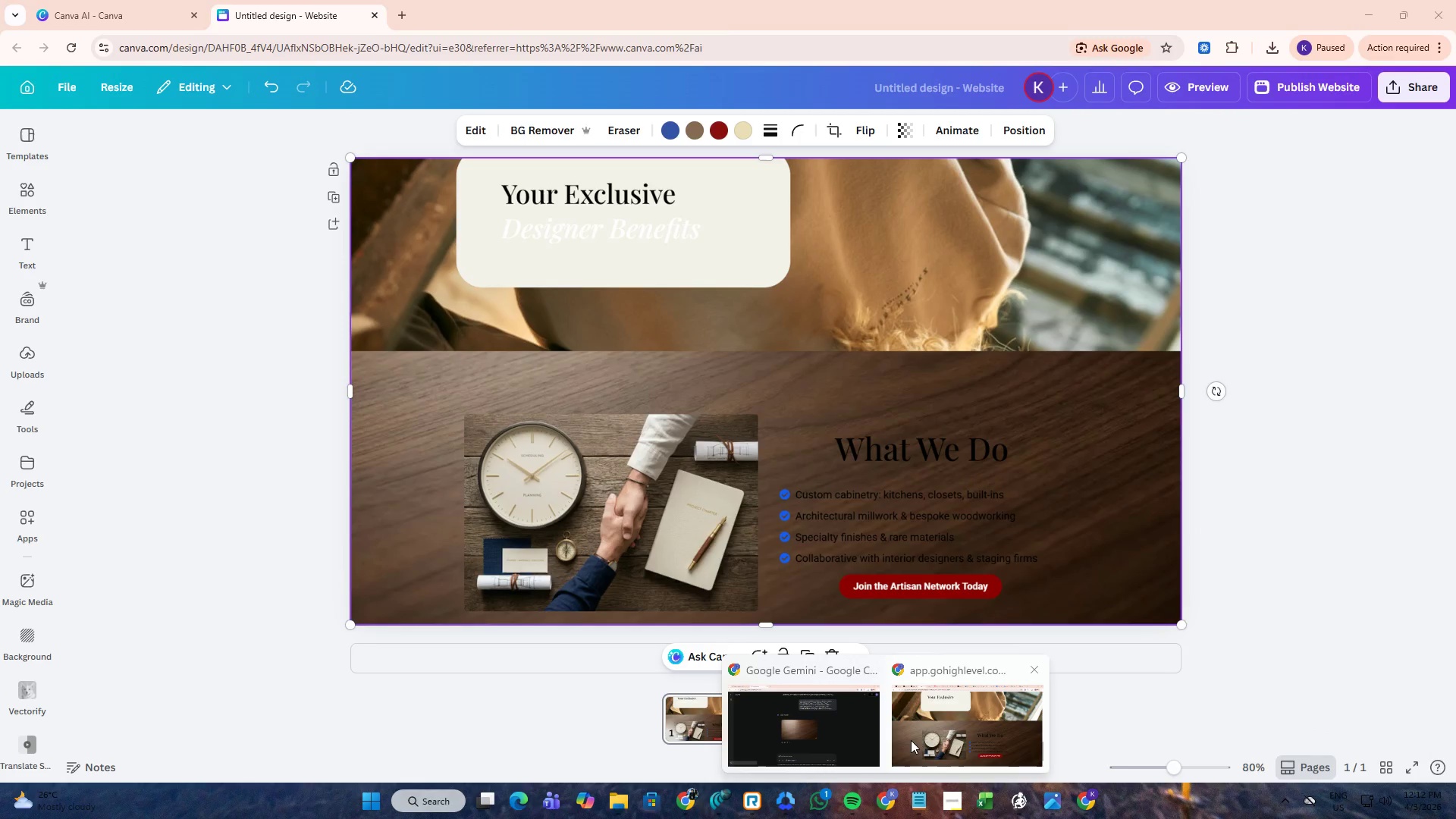 
left_click([912, 739])
 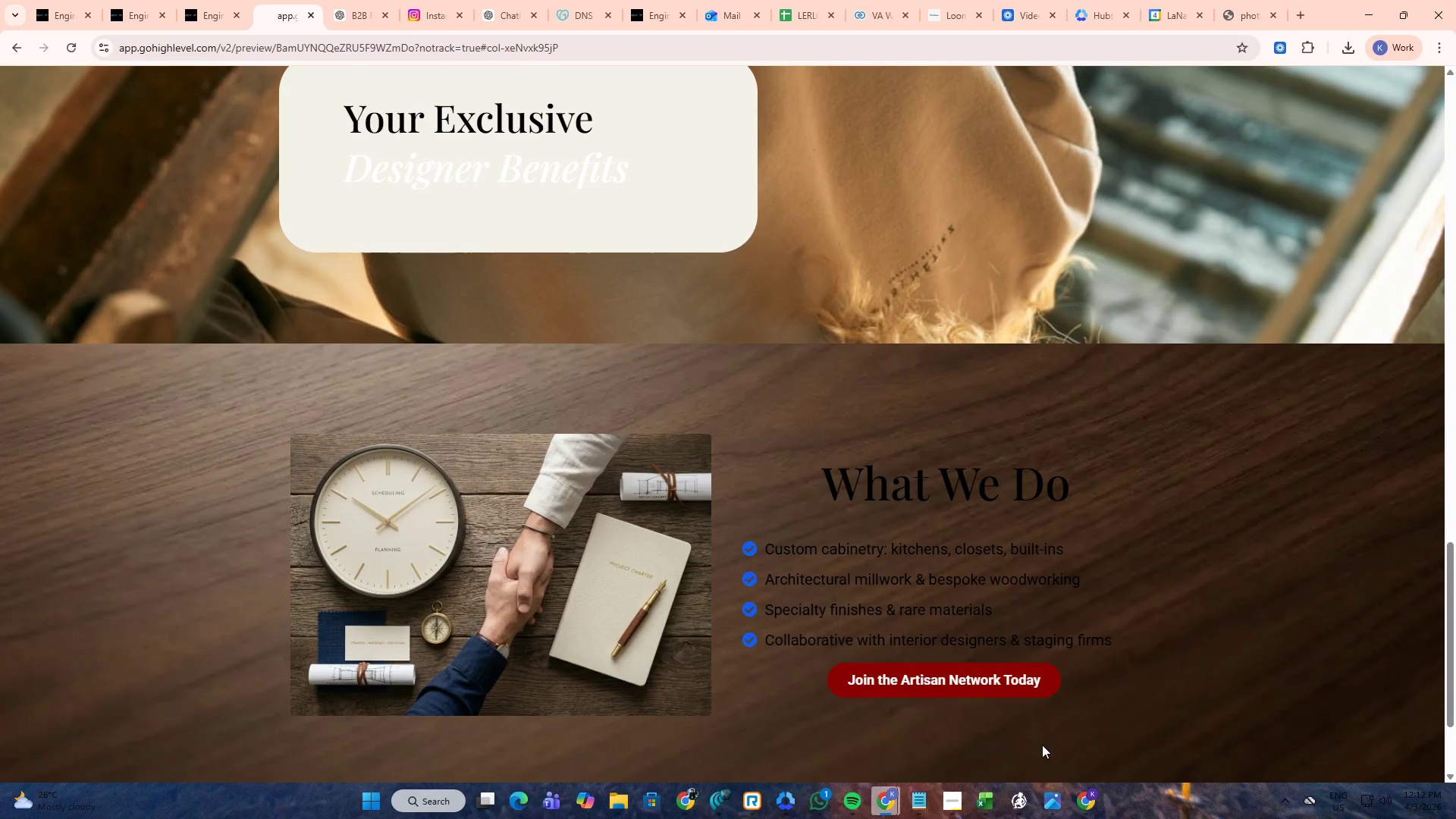 
left_click([1087, 792])
 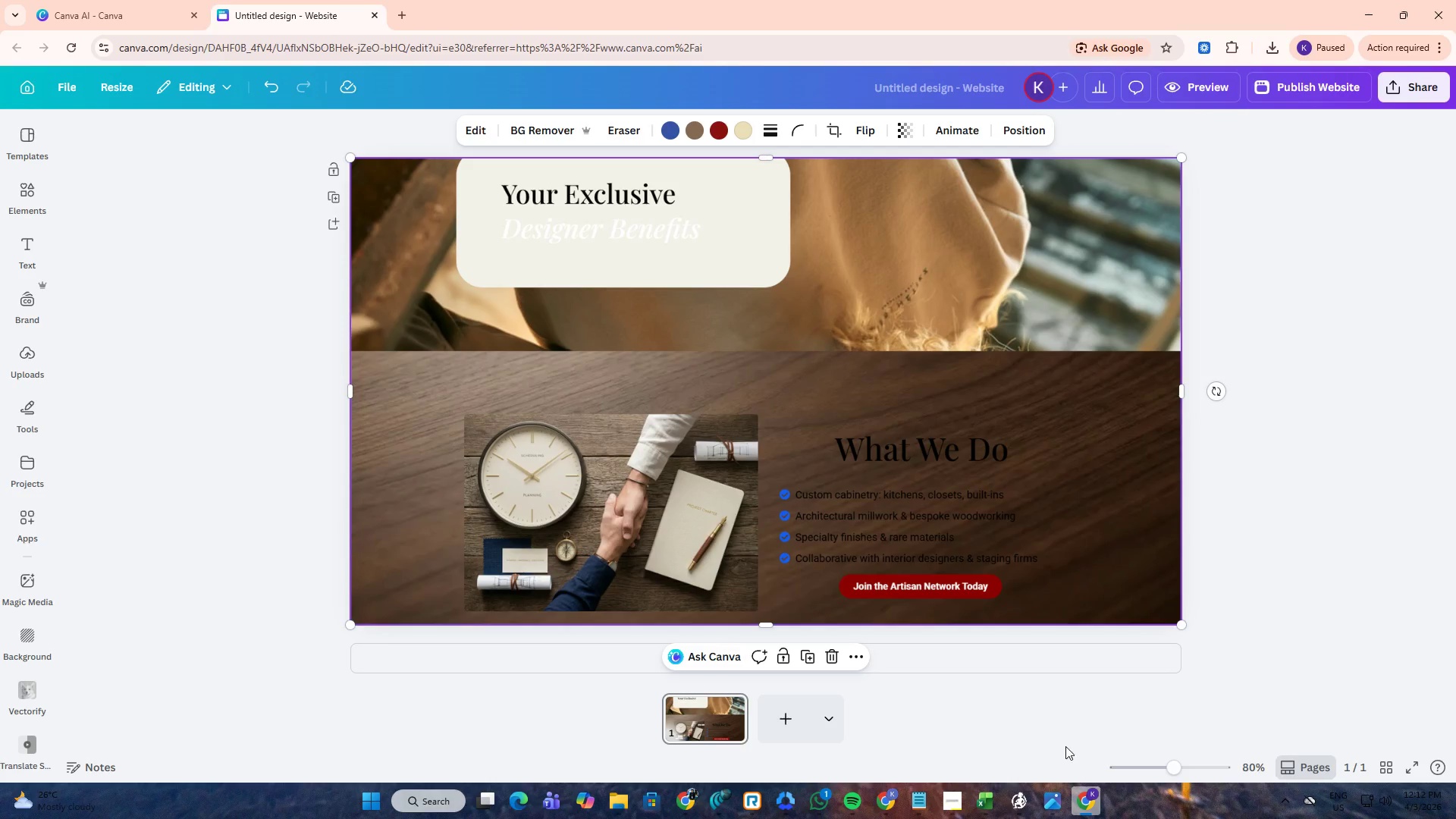 
left_click([1028, 714])
 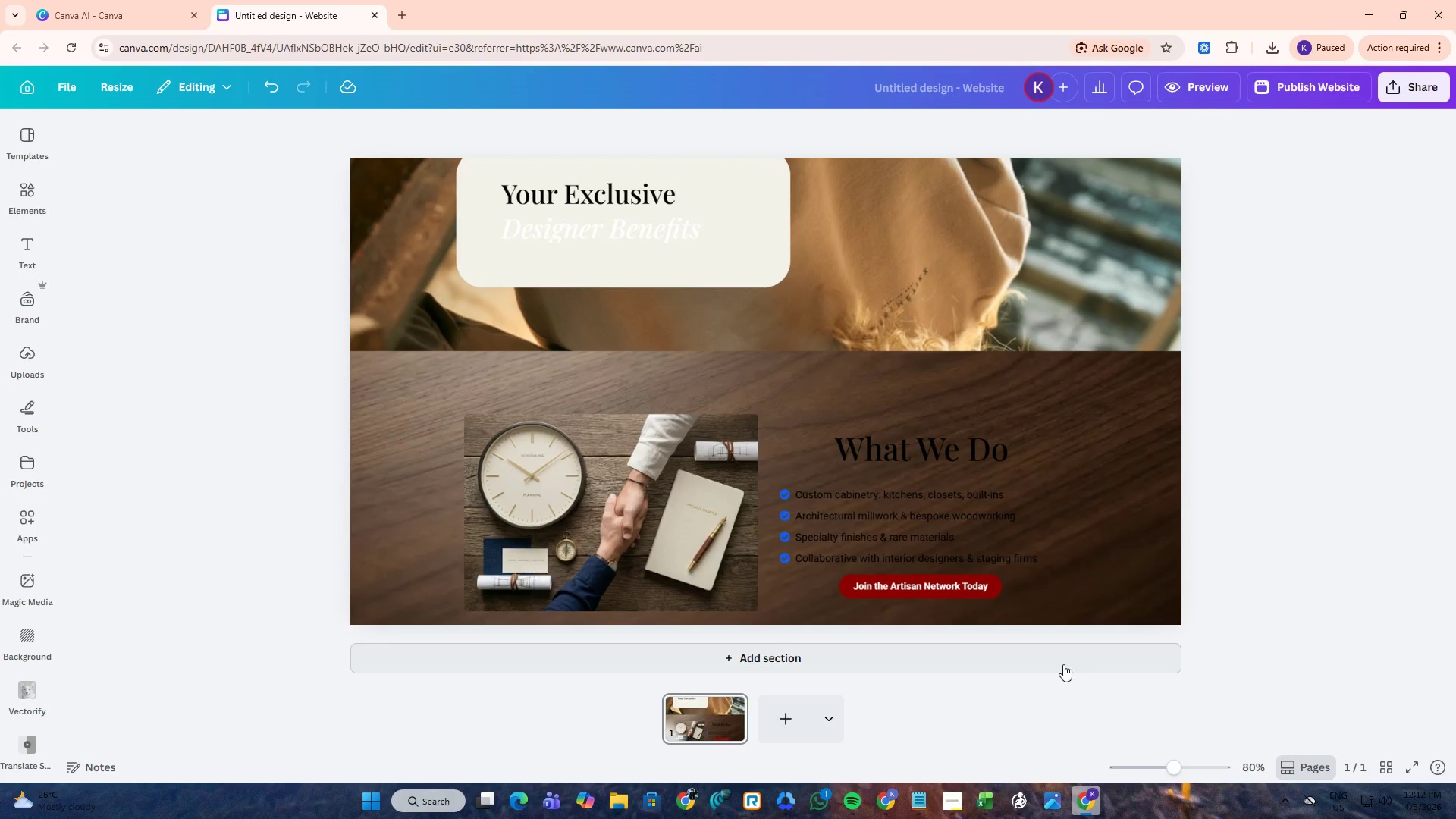 
scroll: coordinate [978, 661], scroll_direction: up, amount: 2.0
 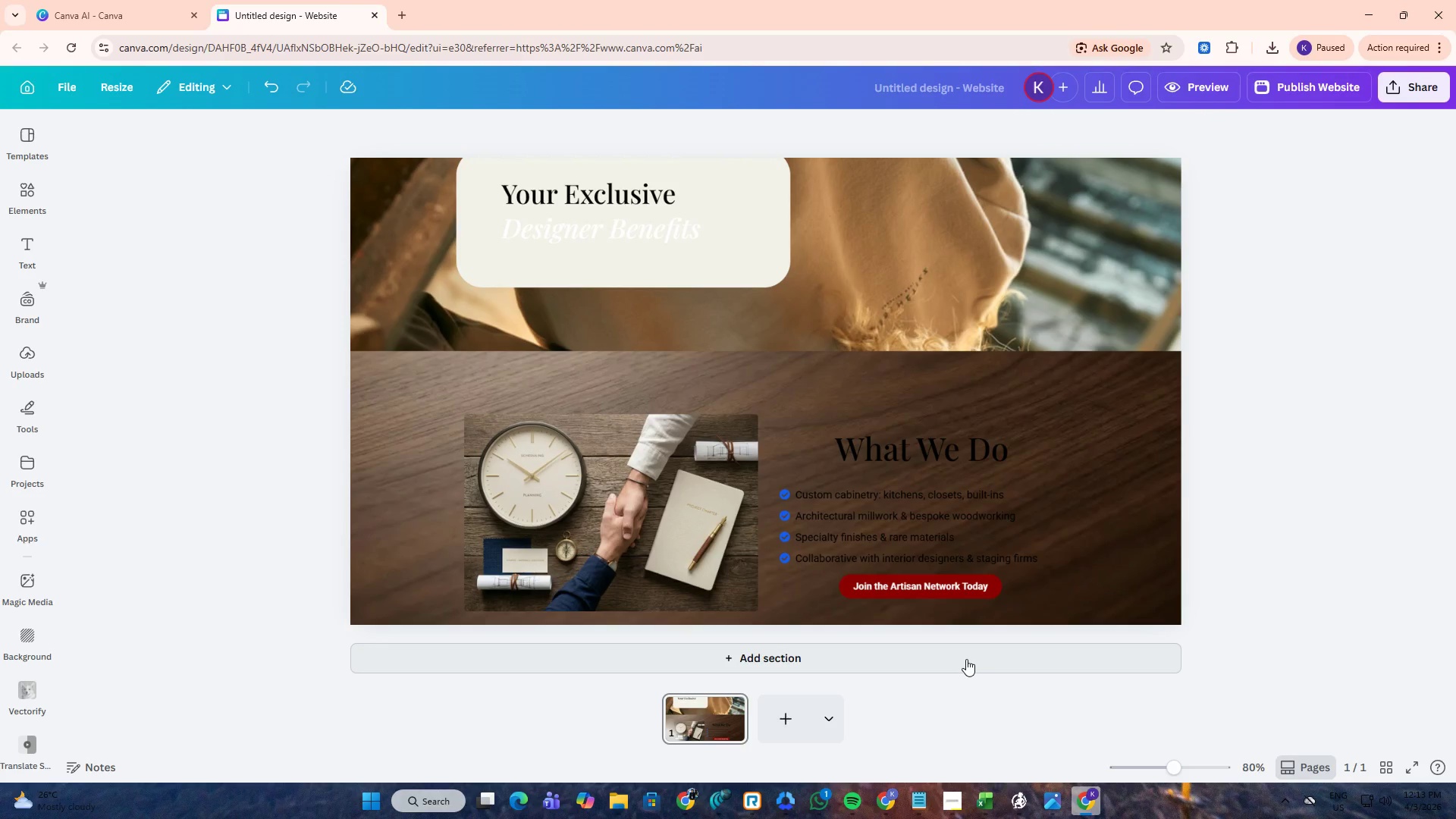 
key(Alt+AltLeft)
 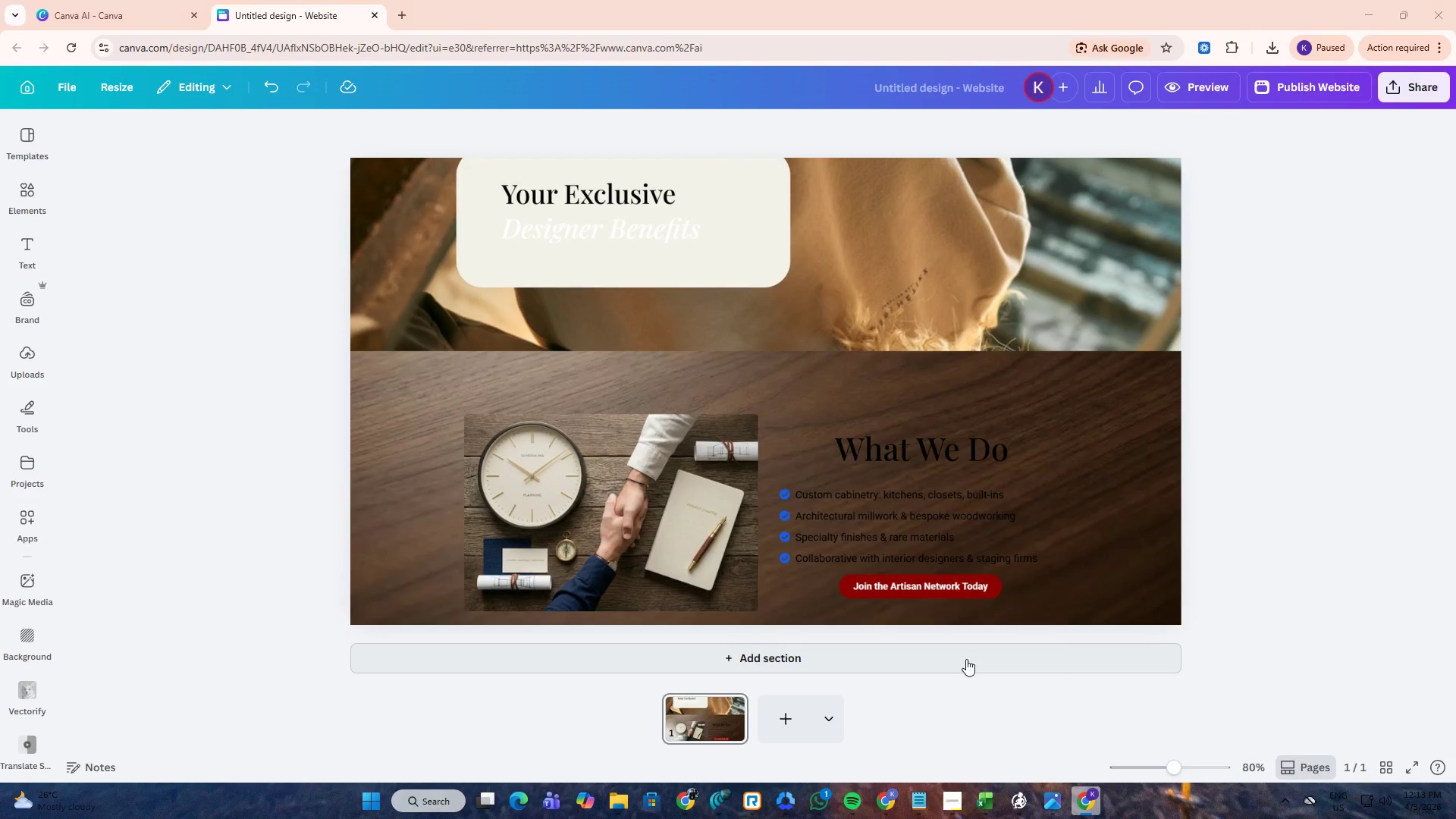 
key(Alt+Tab)
 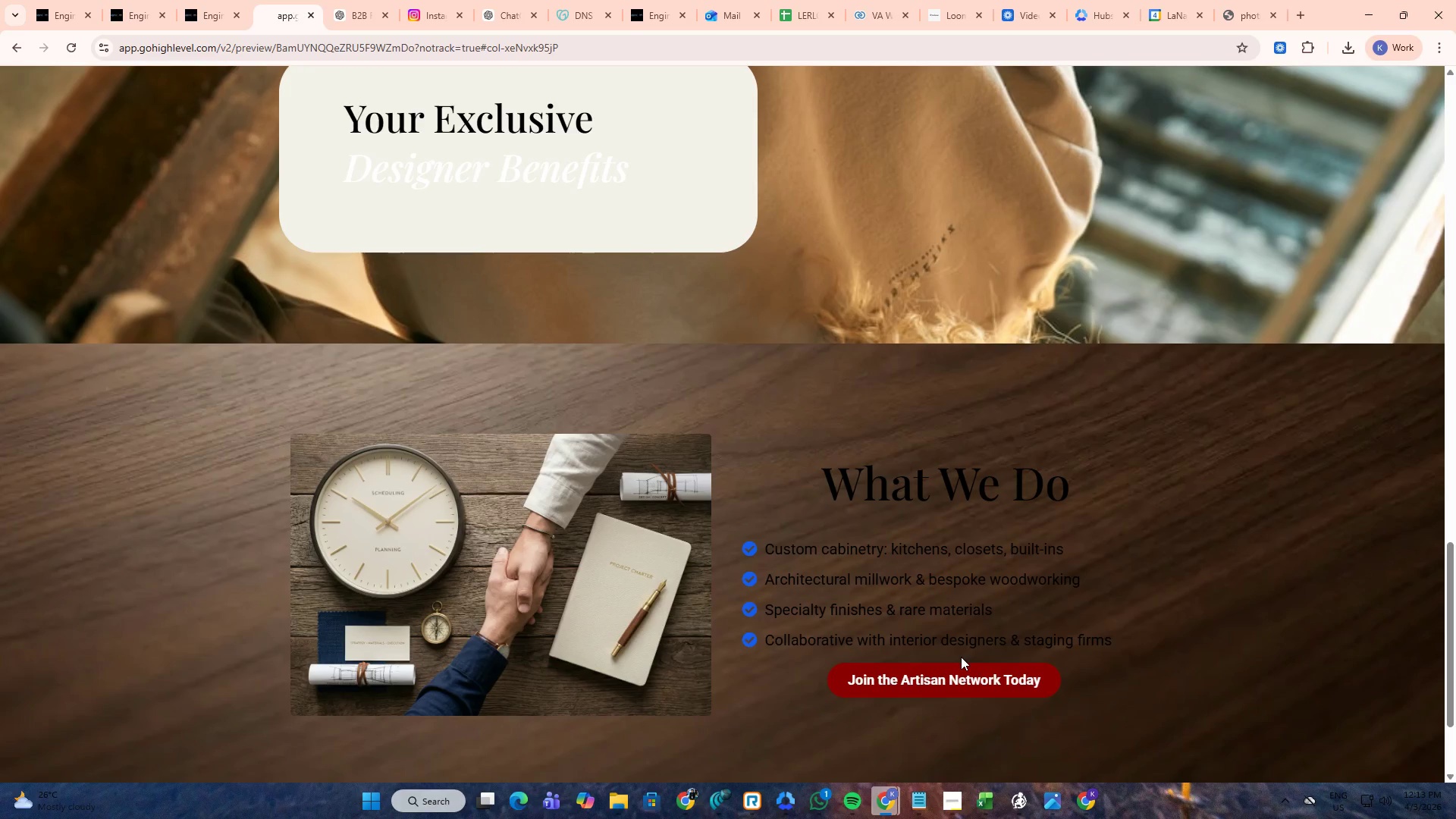 
scroll: coordinate [915, 623], scroll_direction: up, amount: 28.0
 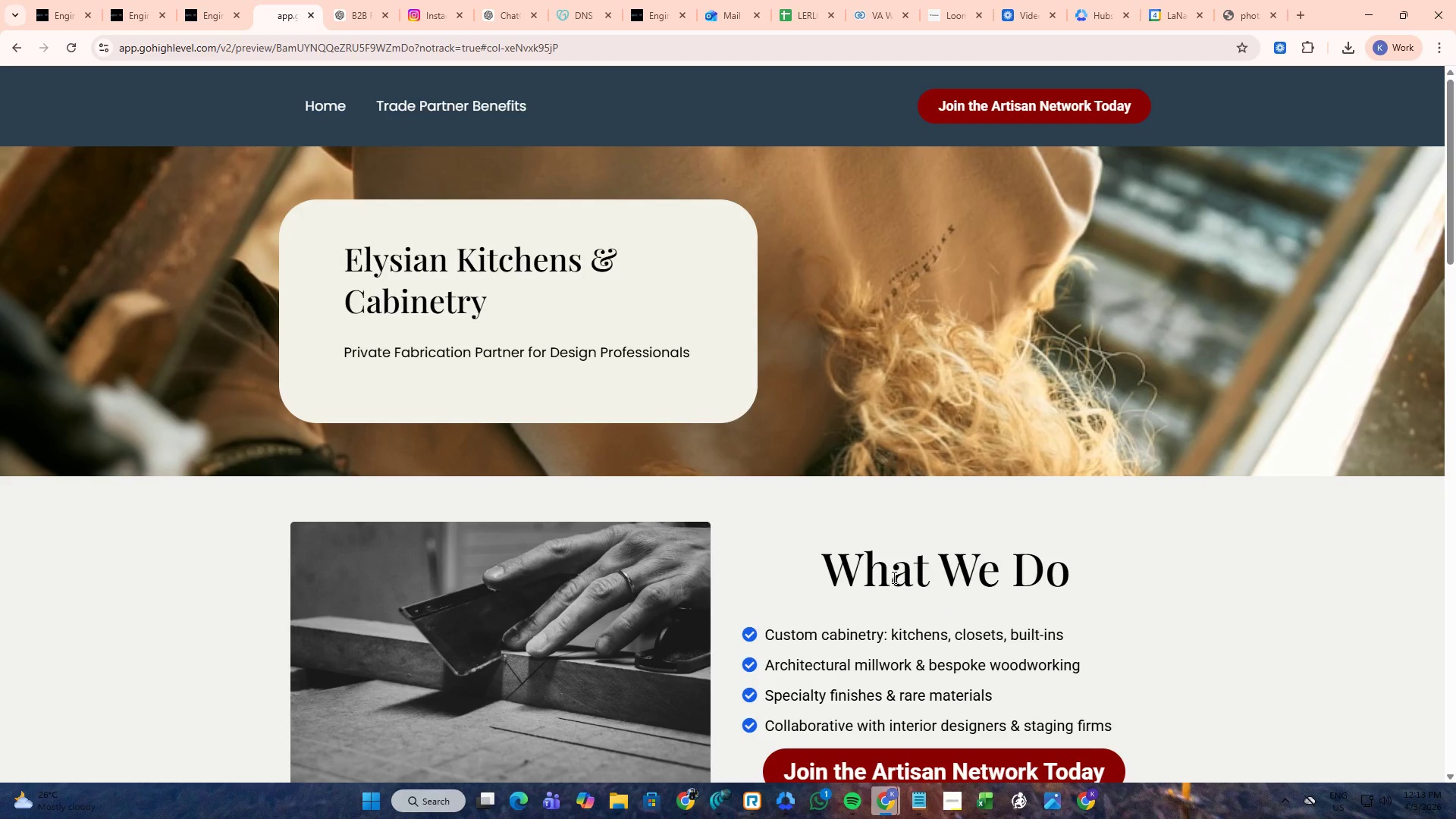 
wait(5.53)
 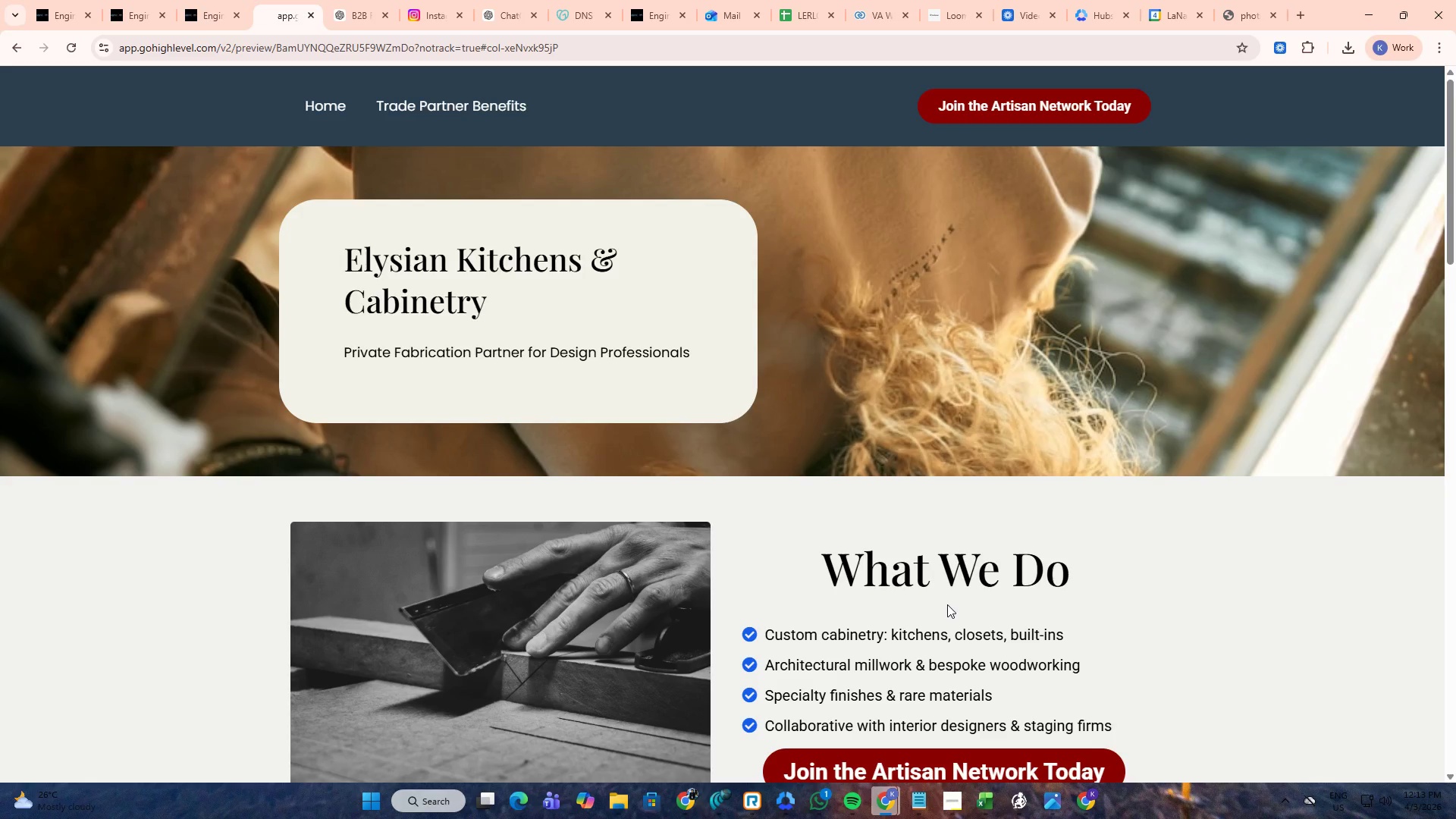 
left_click([218, 1])
 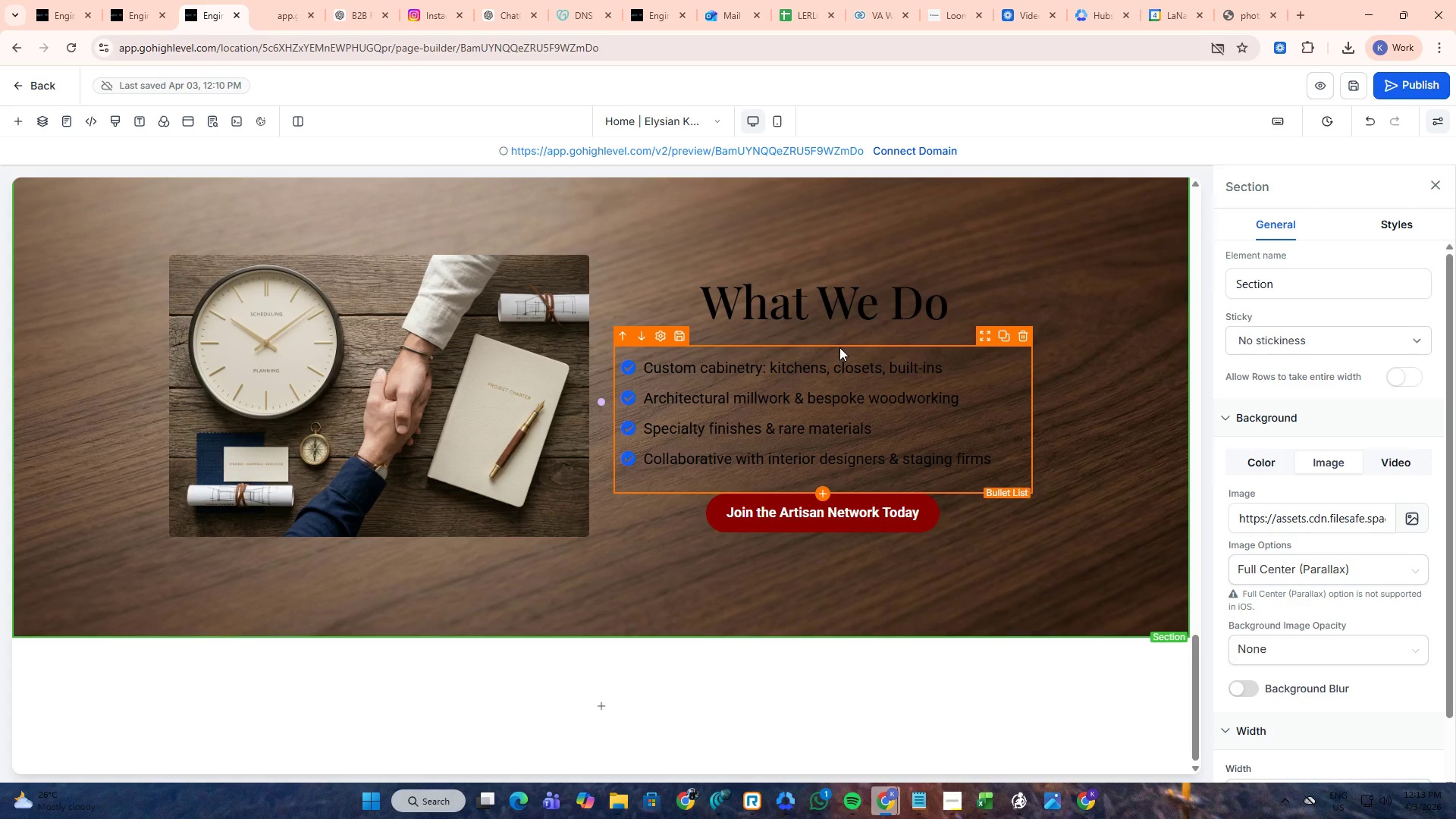 
wait(8.47)
 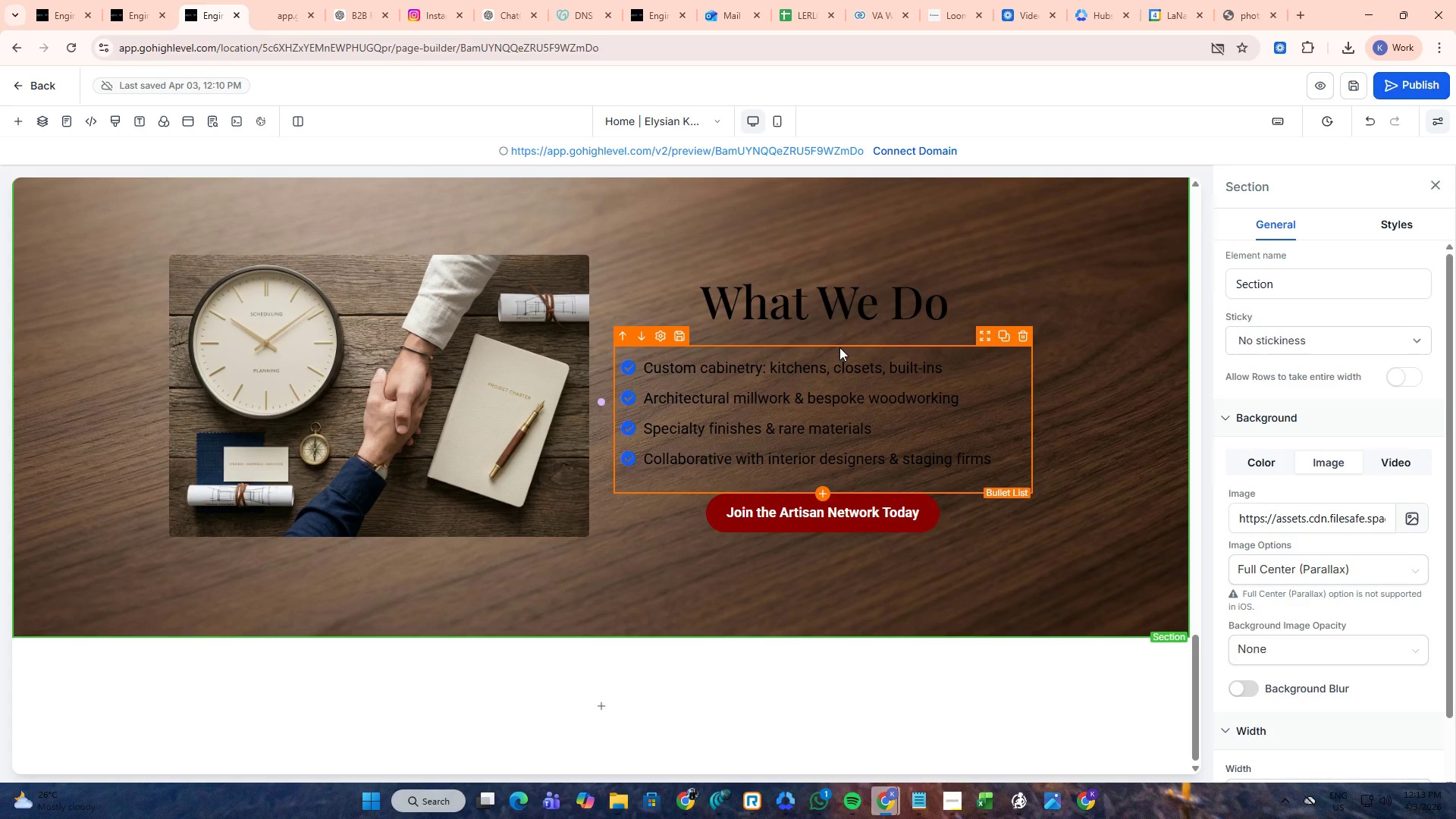 
left_click([268, 0])
 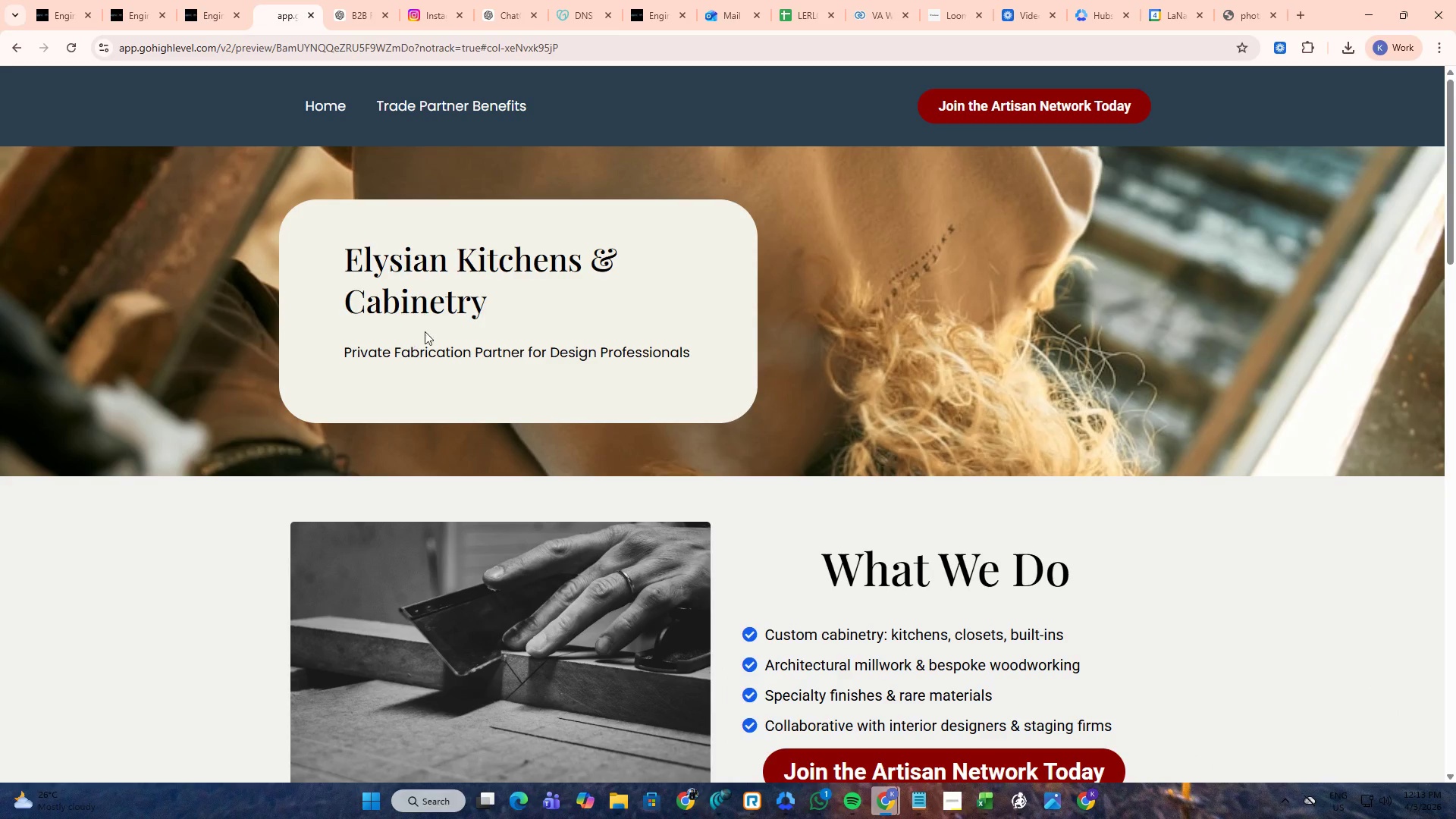 
wait(5.39)
 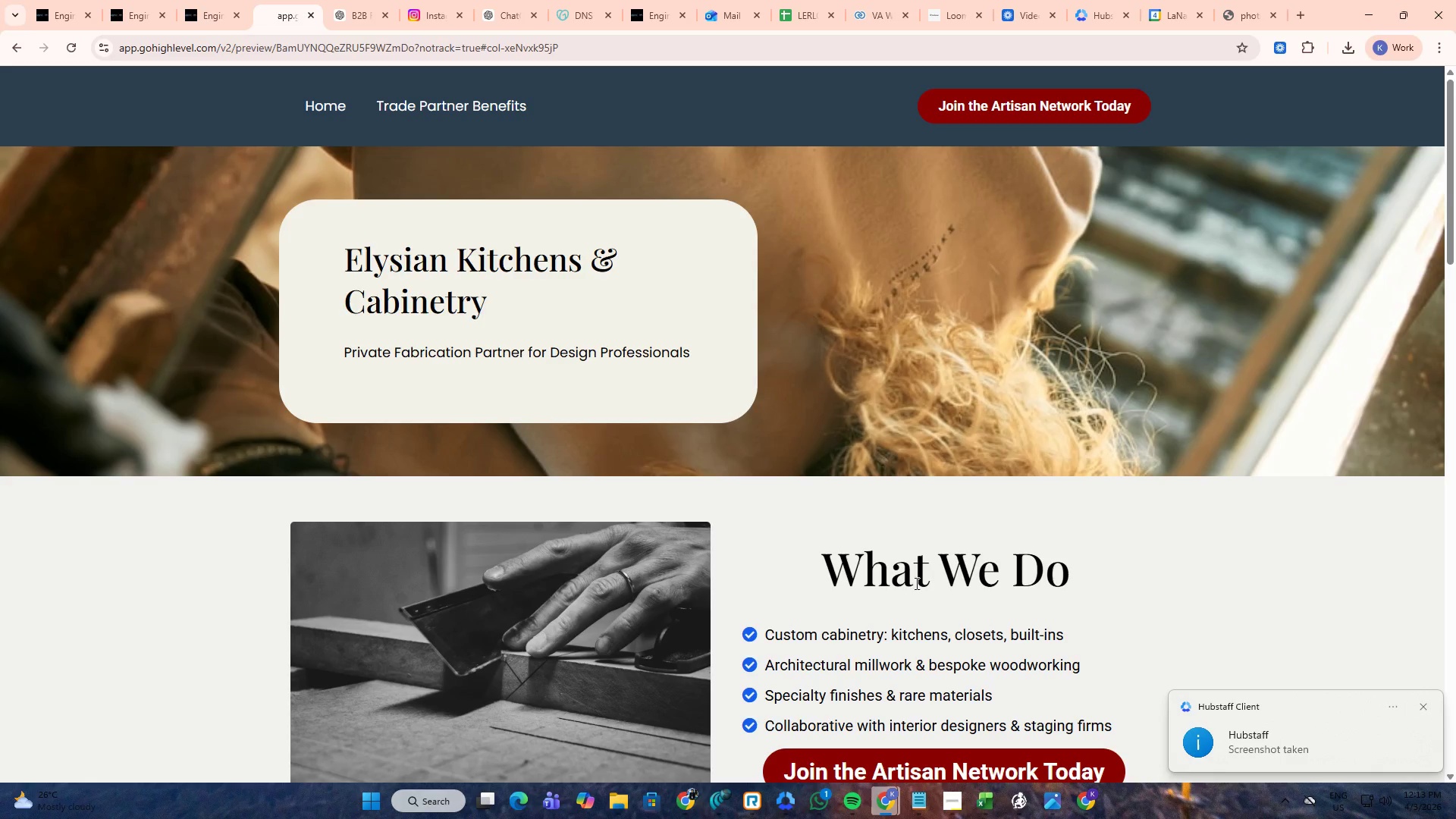 
key(PrintScreen)
 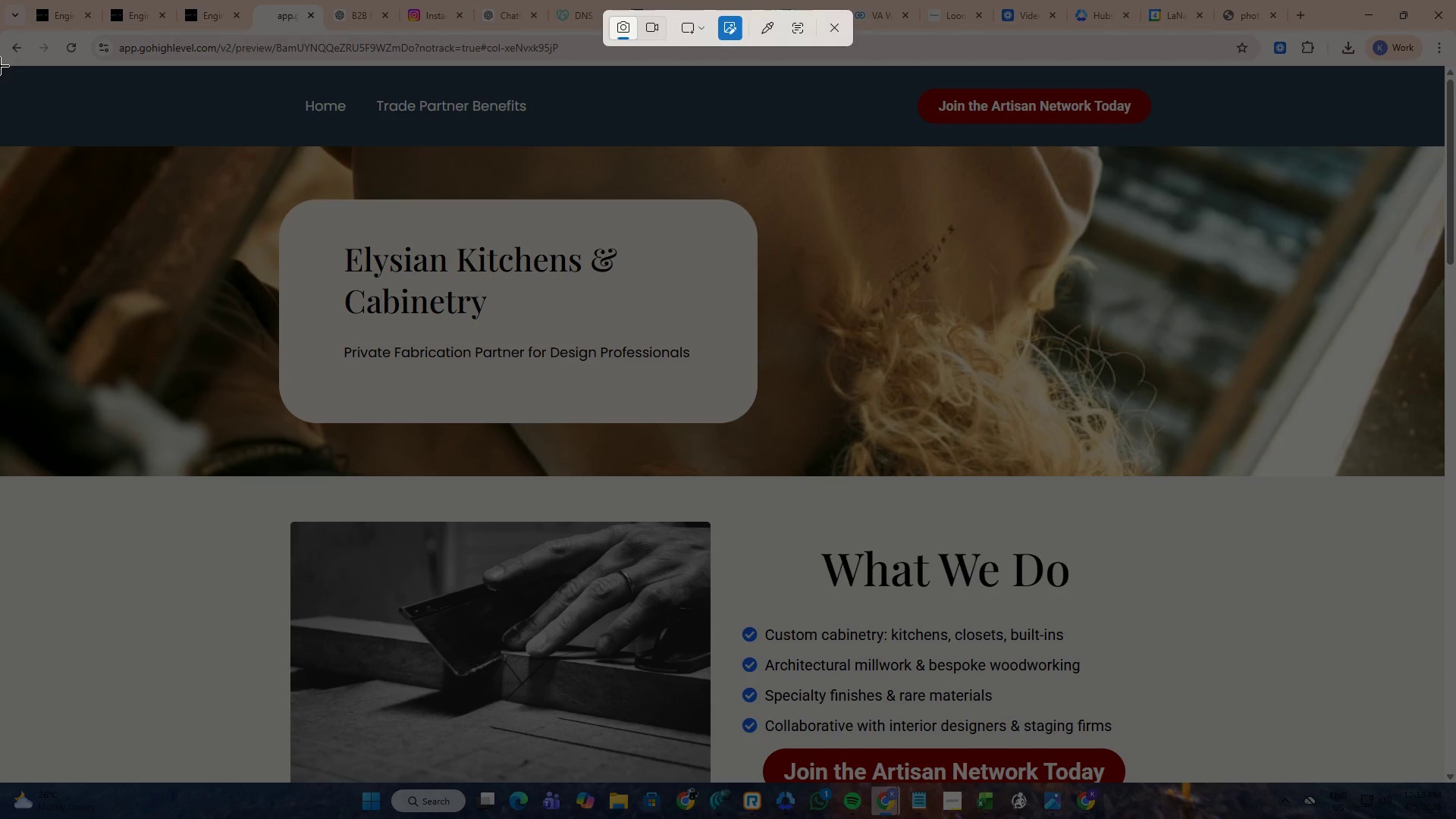 
left_click_drag(start_coordinate=[0, 66], to_coordinate=[1445, 782])
 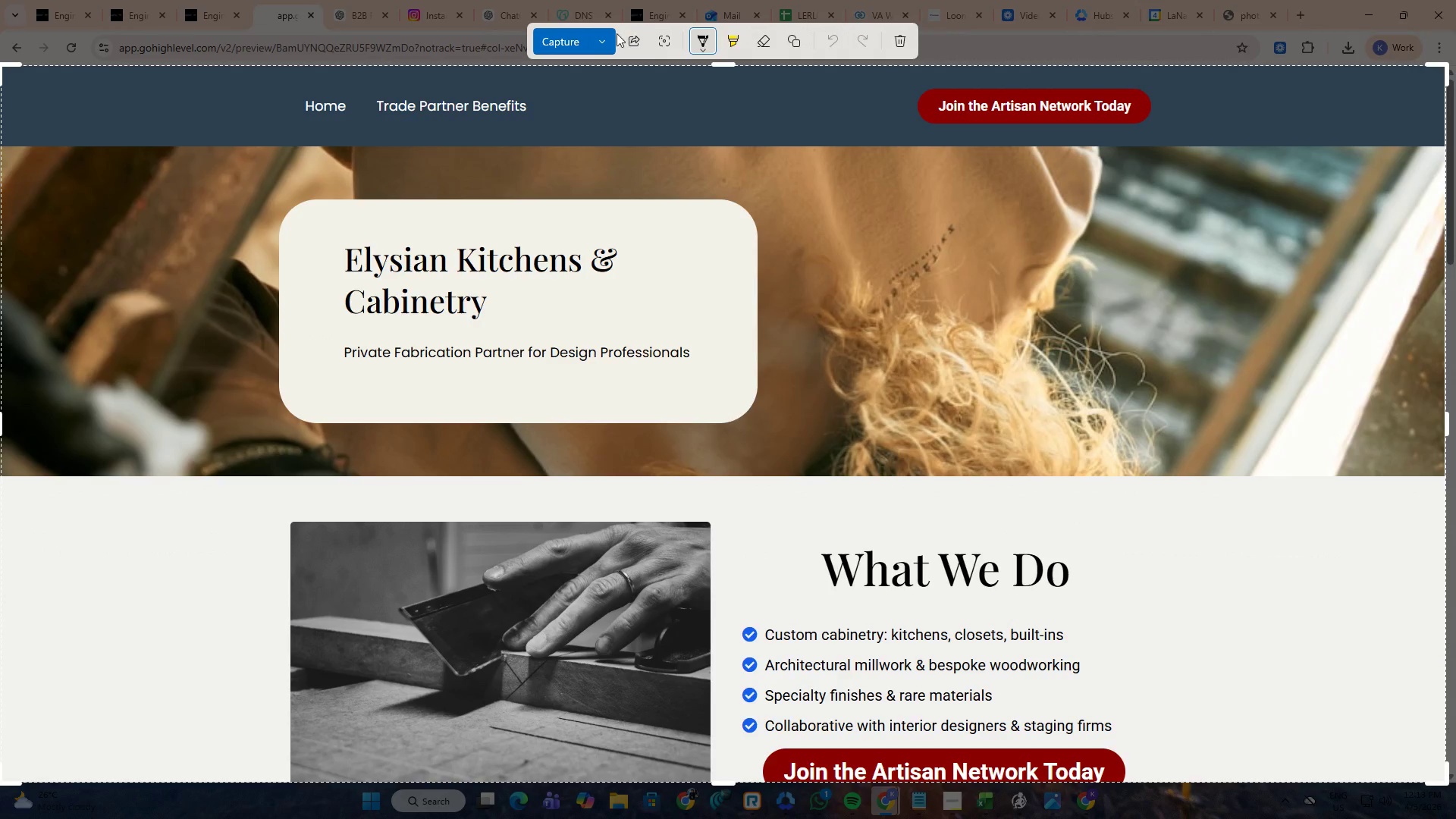 
left_click([611, 41])
 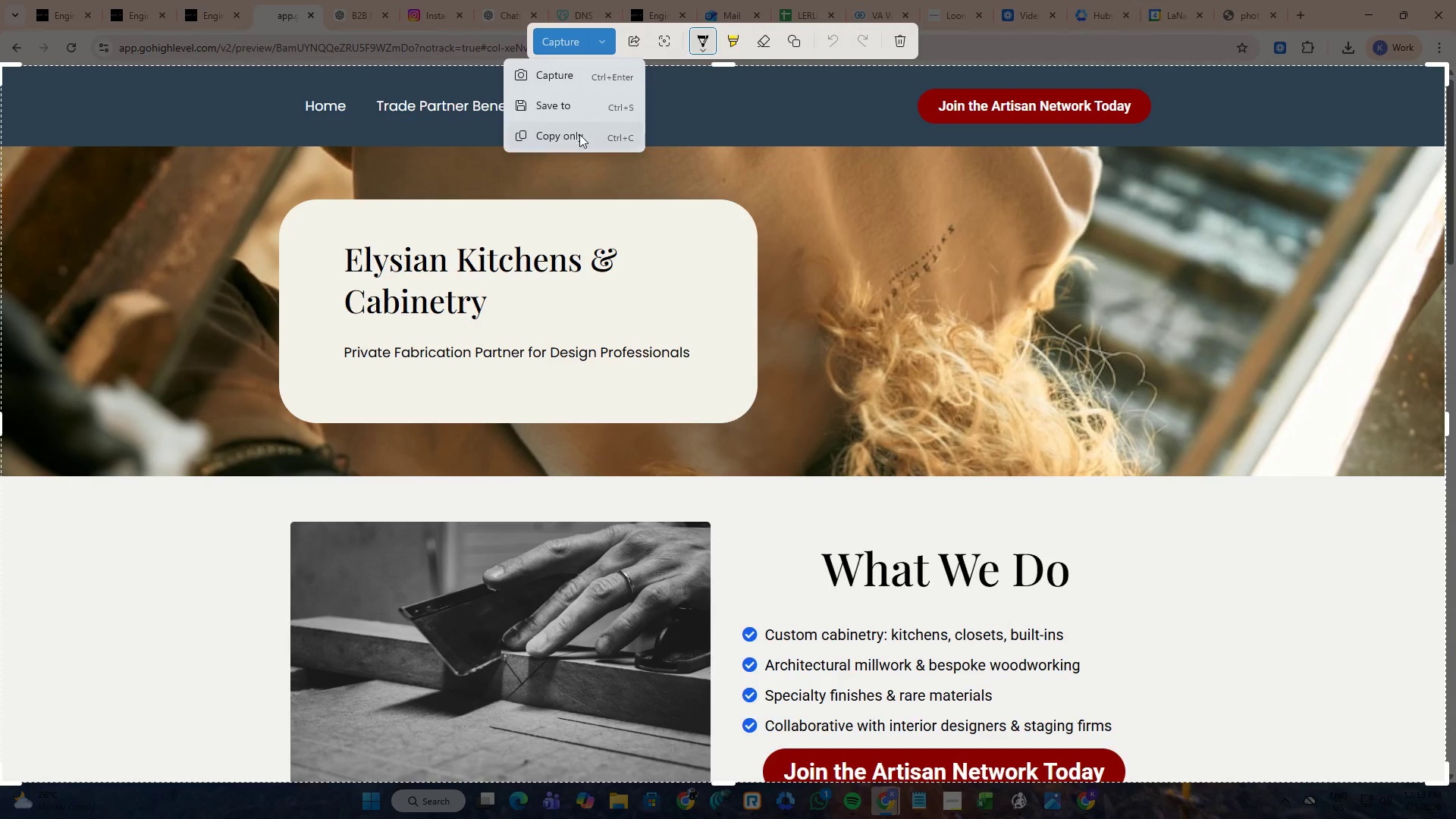 
left_click([579, 134])
 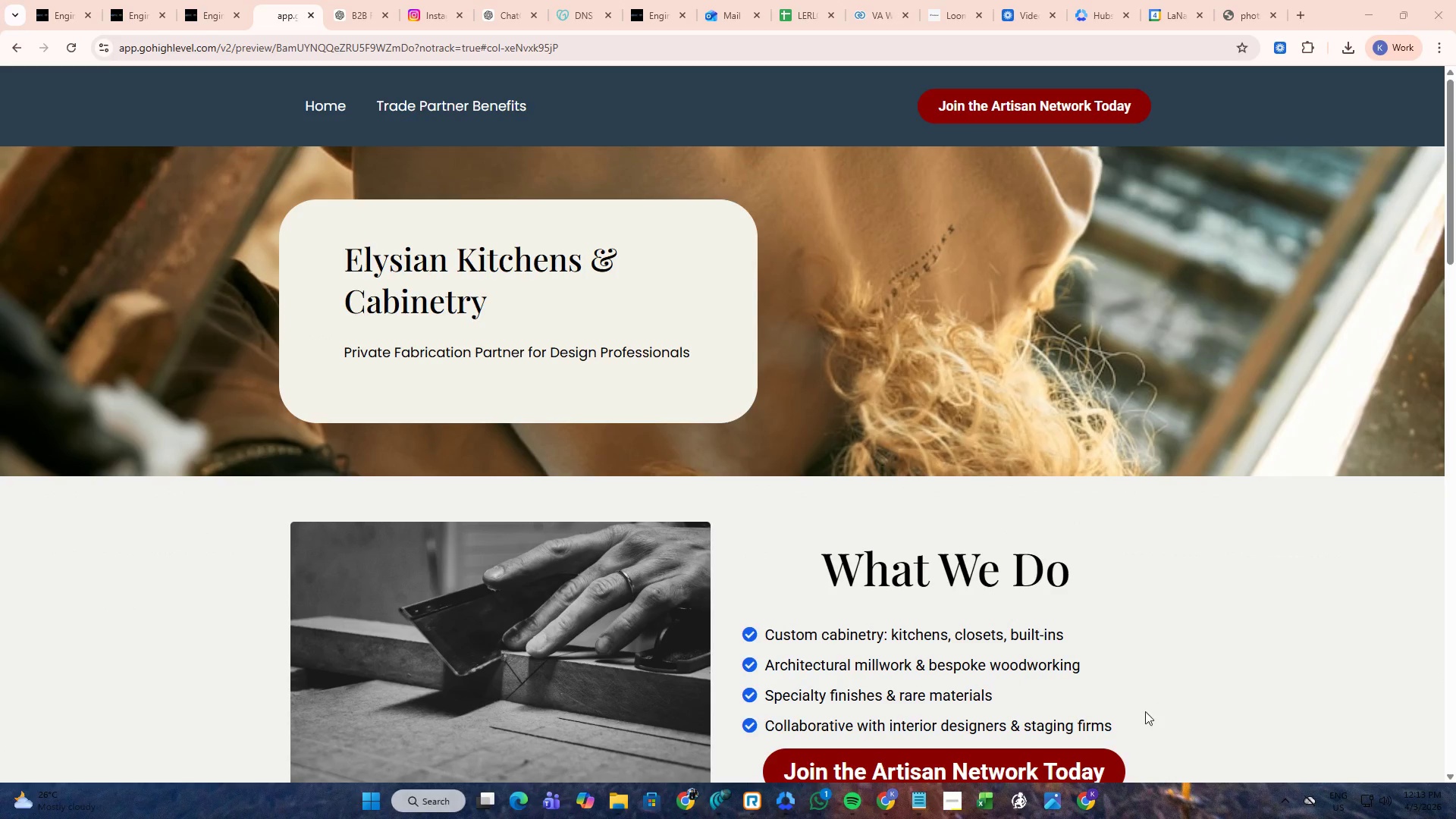 
left_click([1096, 801])
 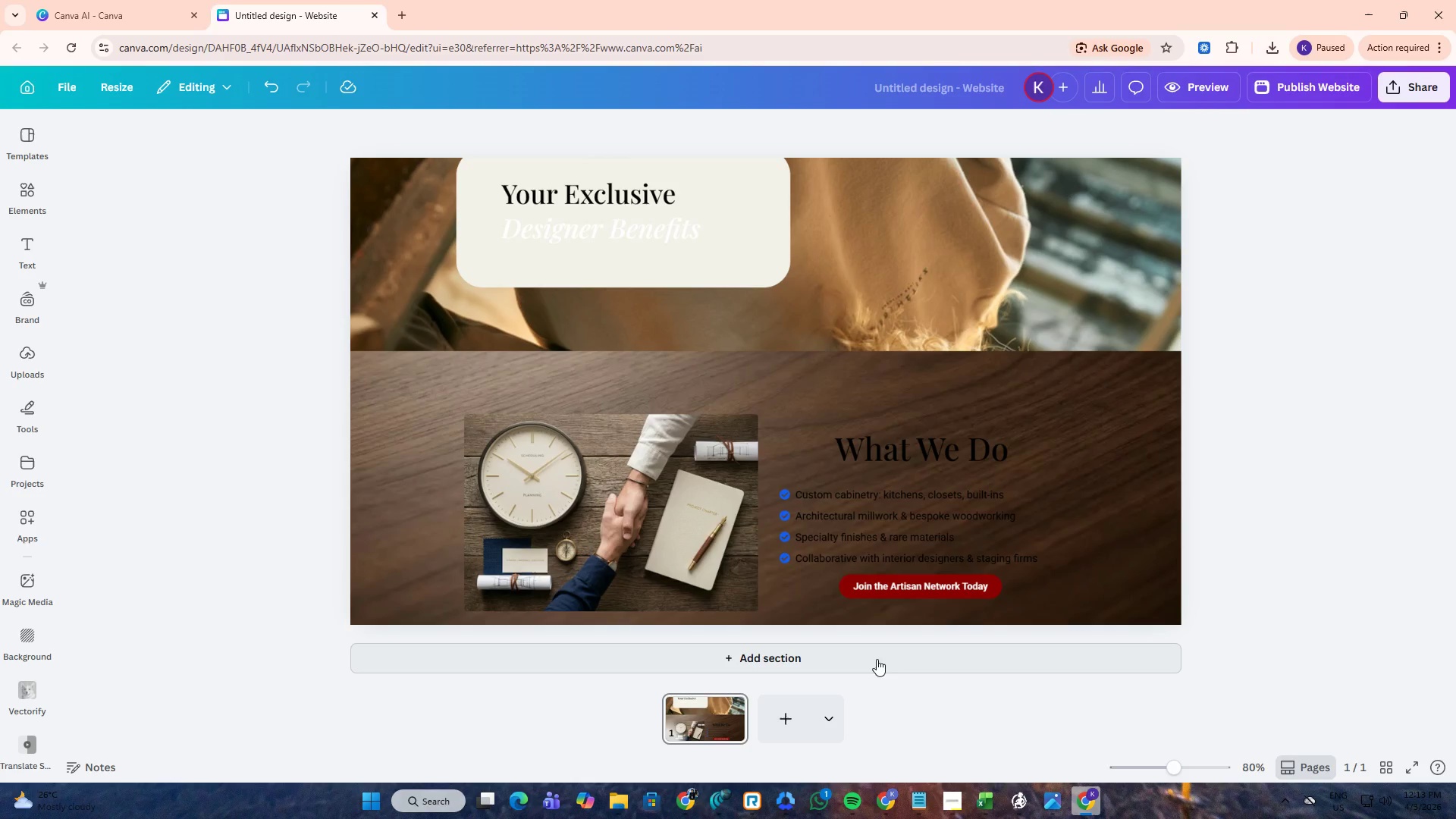 
left_click([794, 709])
 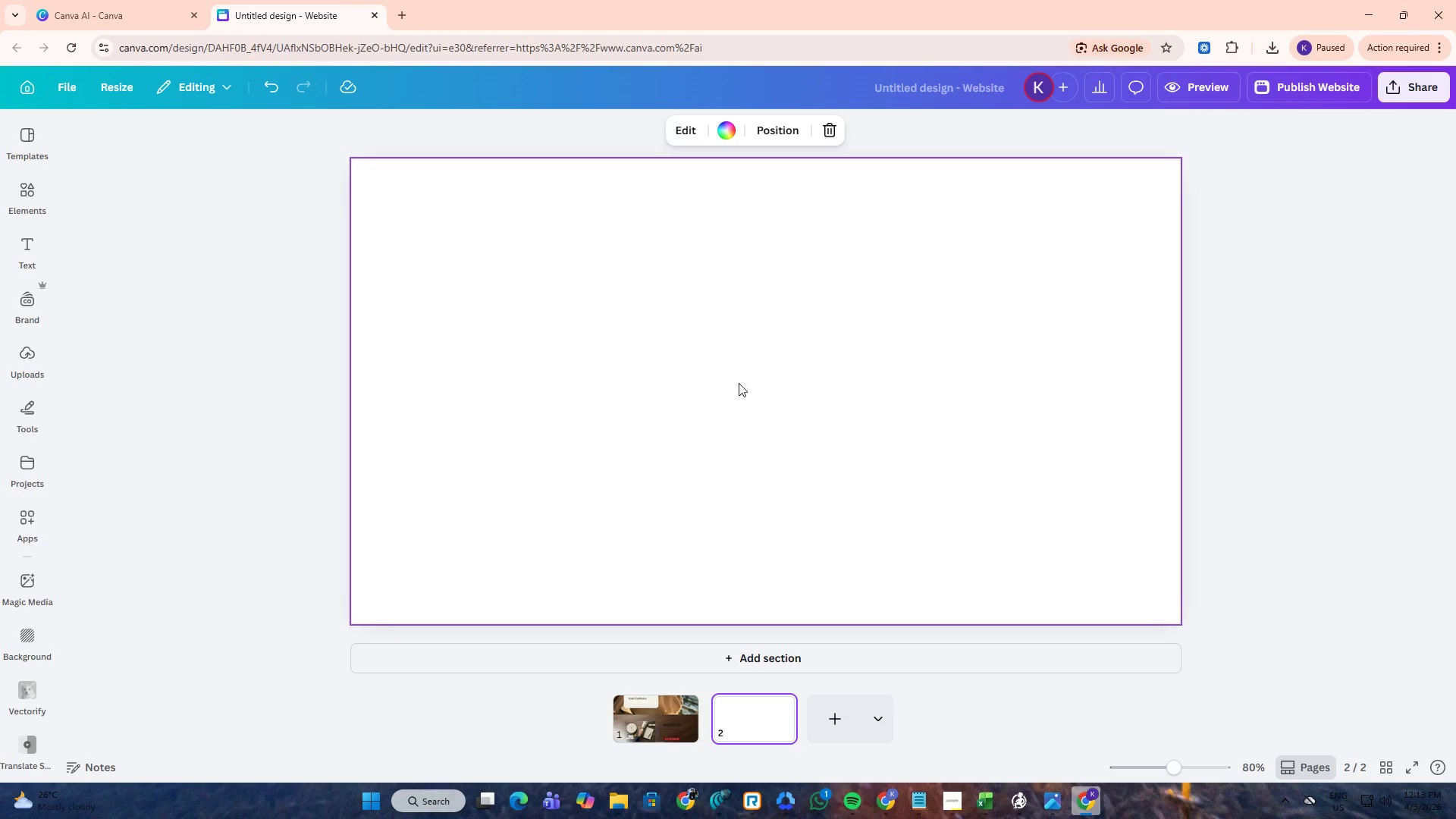 
left_click([736, 374])
 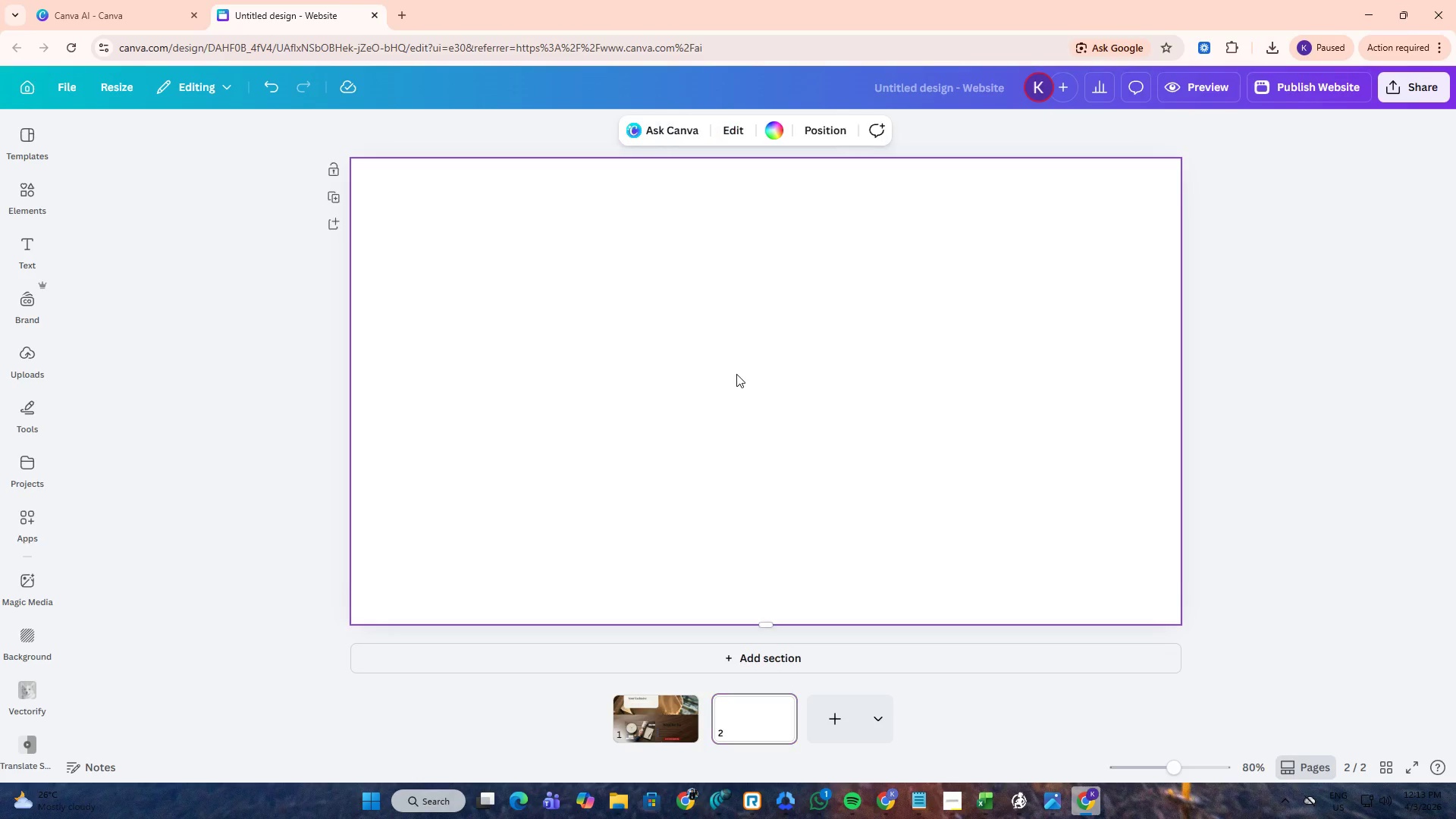 
key(Control+ControlLeft)
 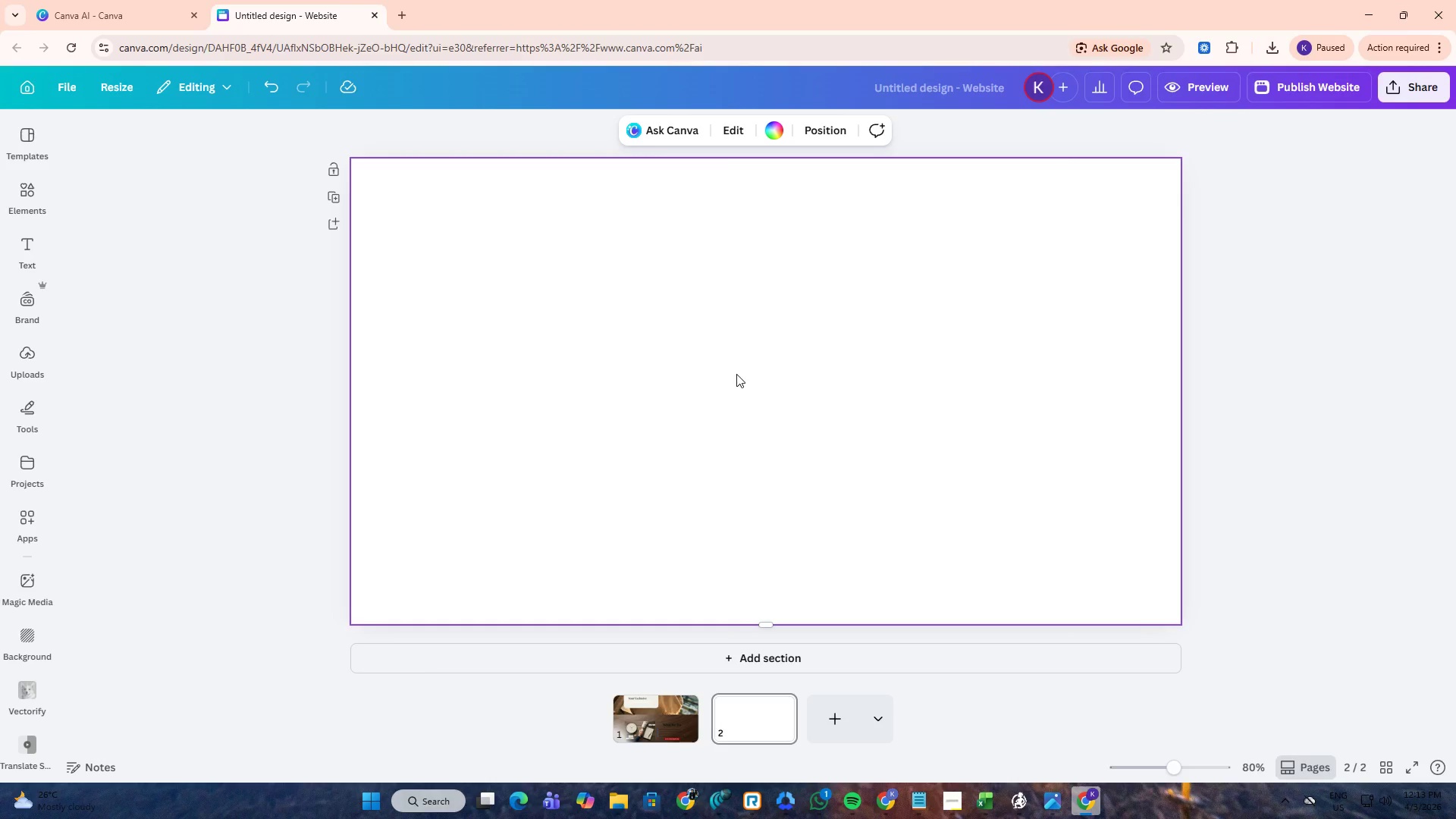 
key(Control+V)
 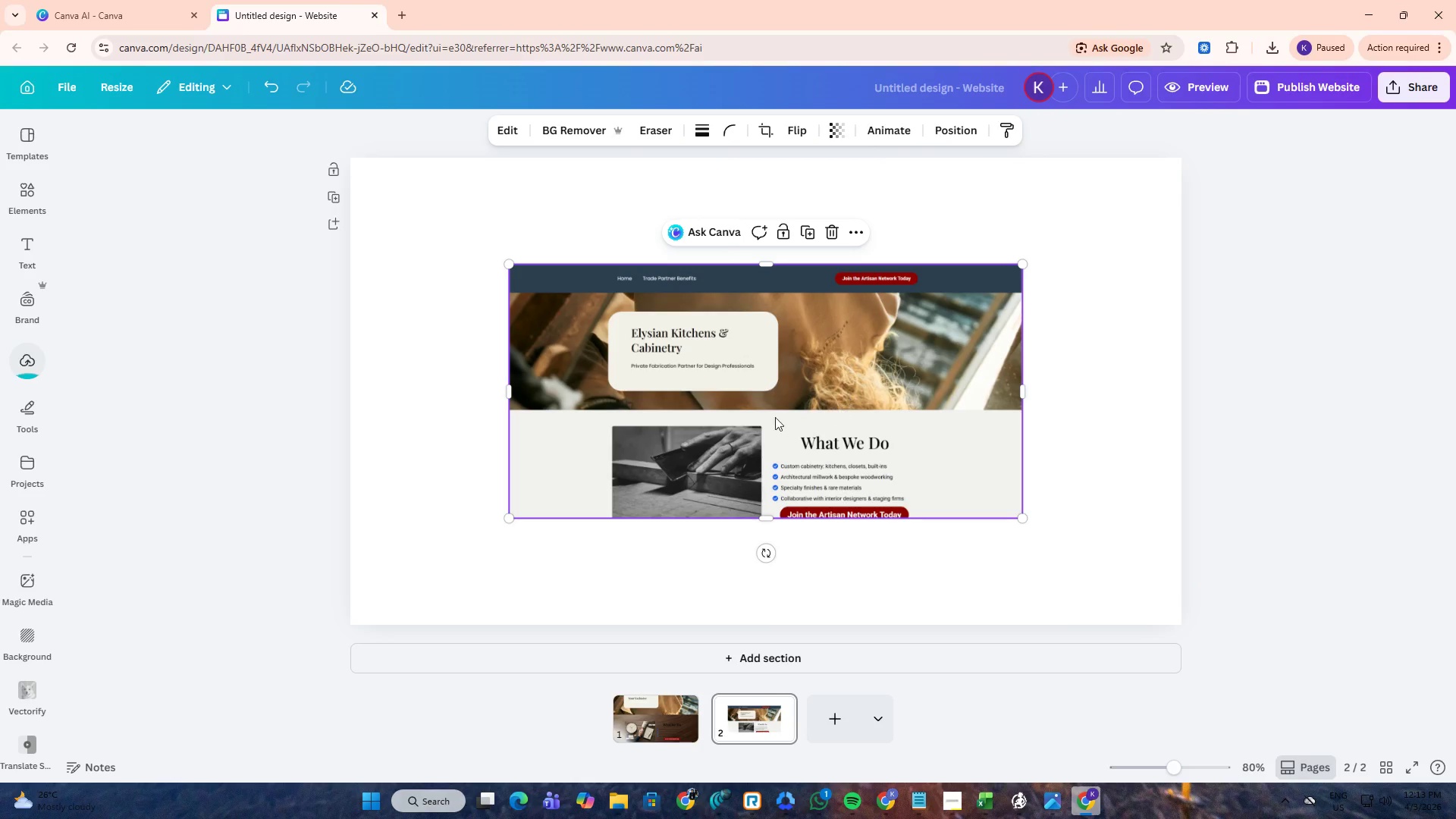 
right_click([857, 356])
 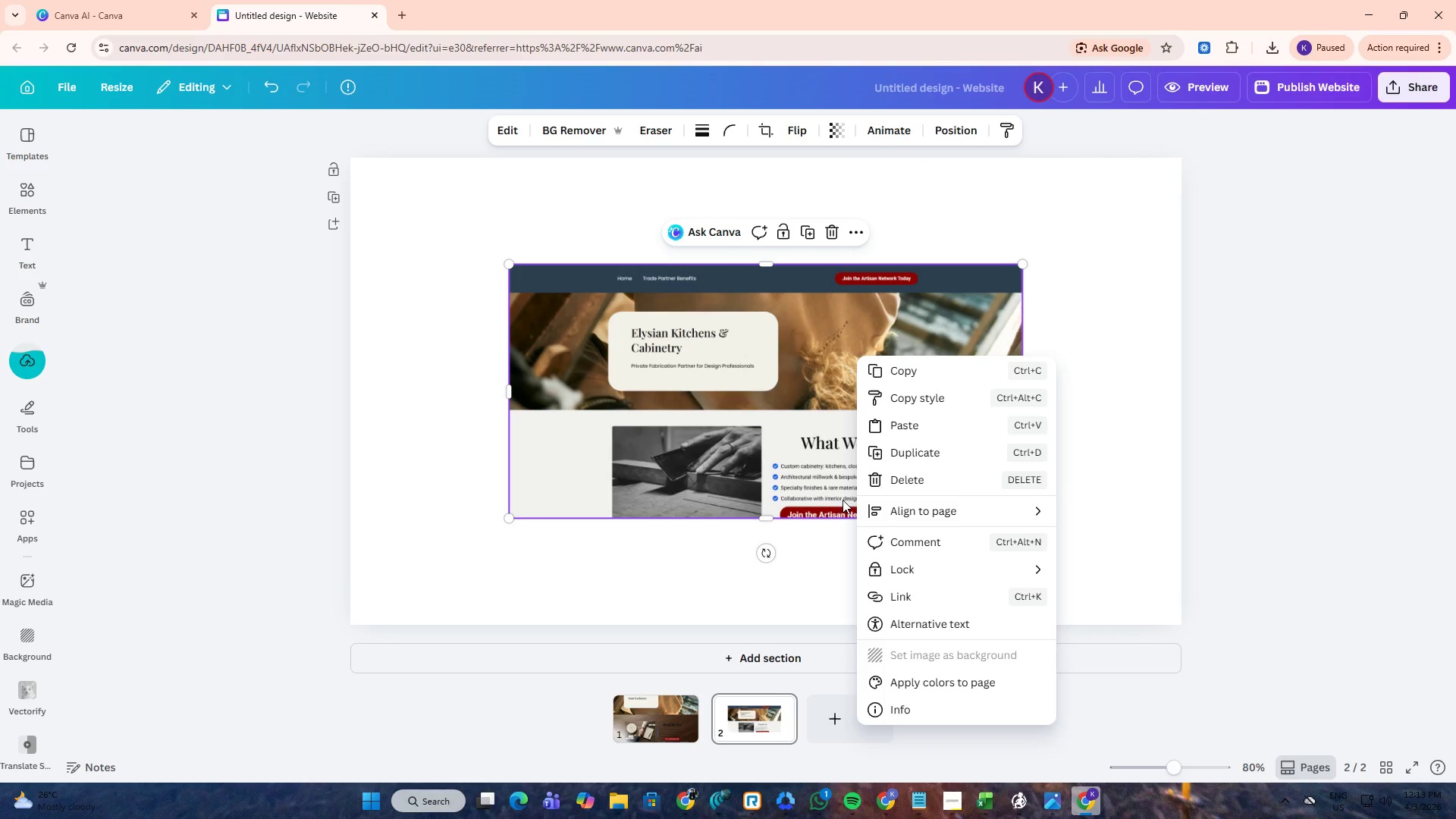 
left_click([784, 460])
 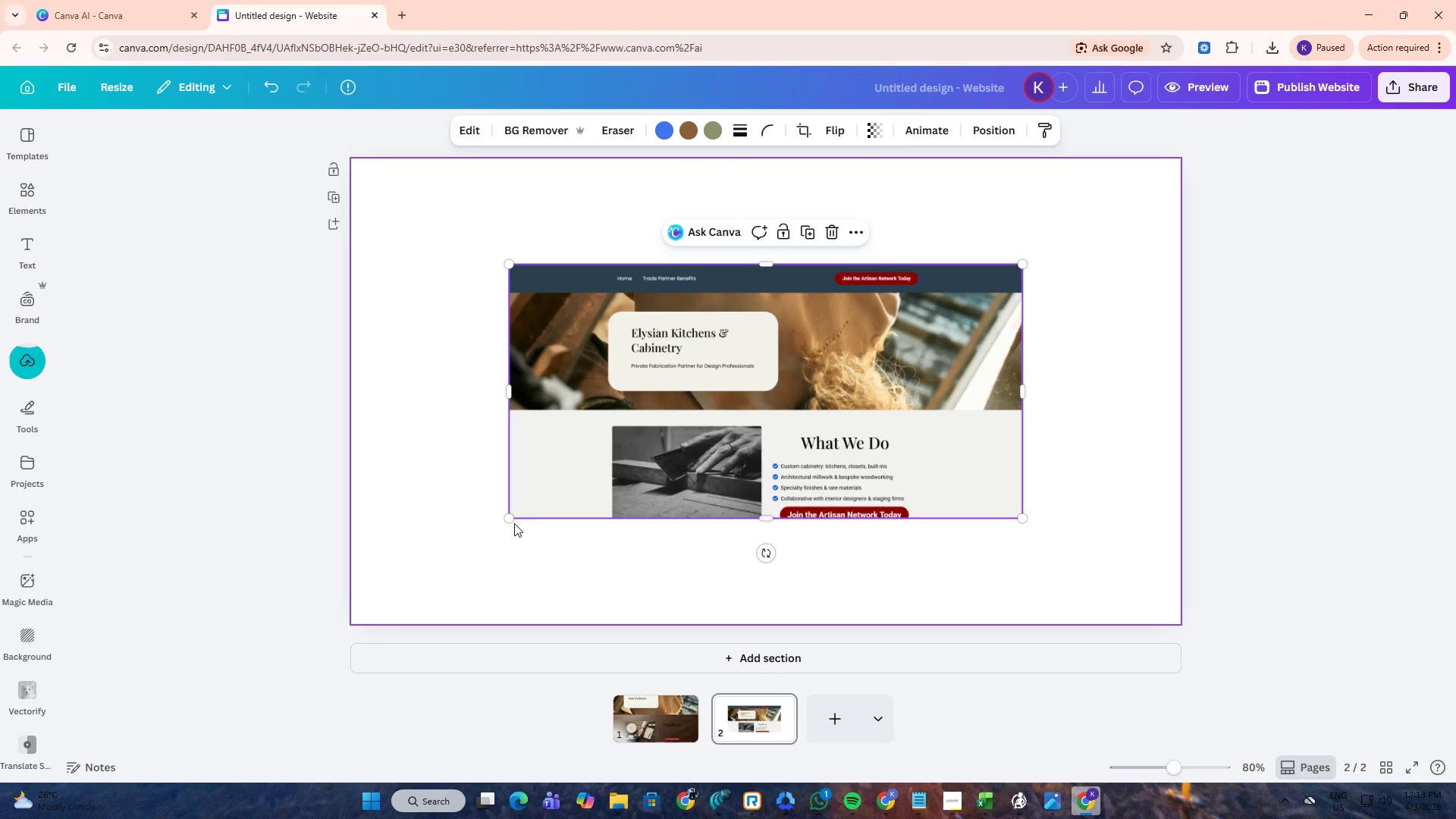 
left_click_drag(start_coordinate=[511, 519], to_coordinate=[361, 624])
 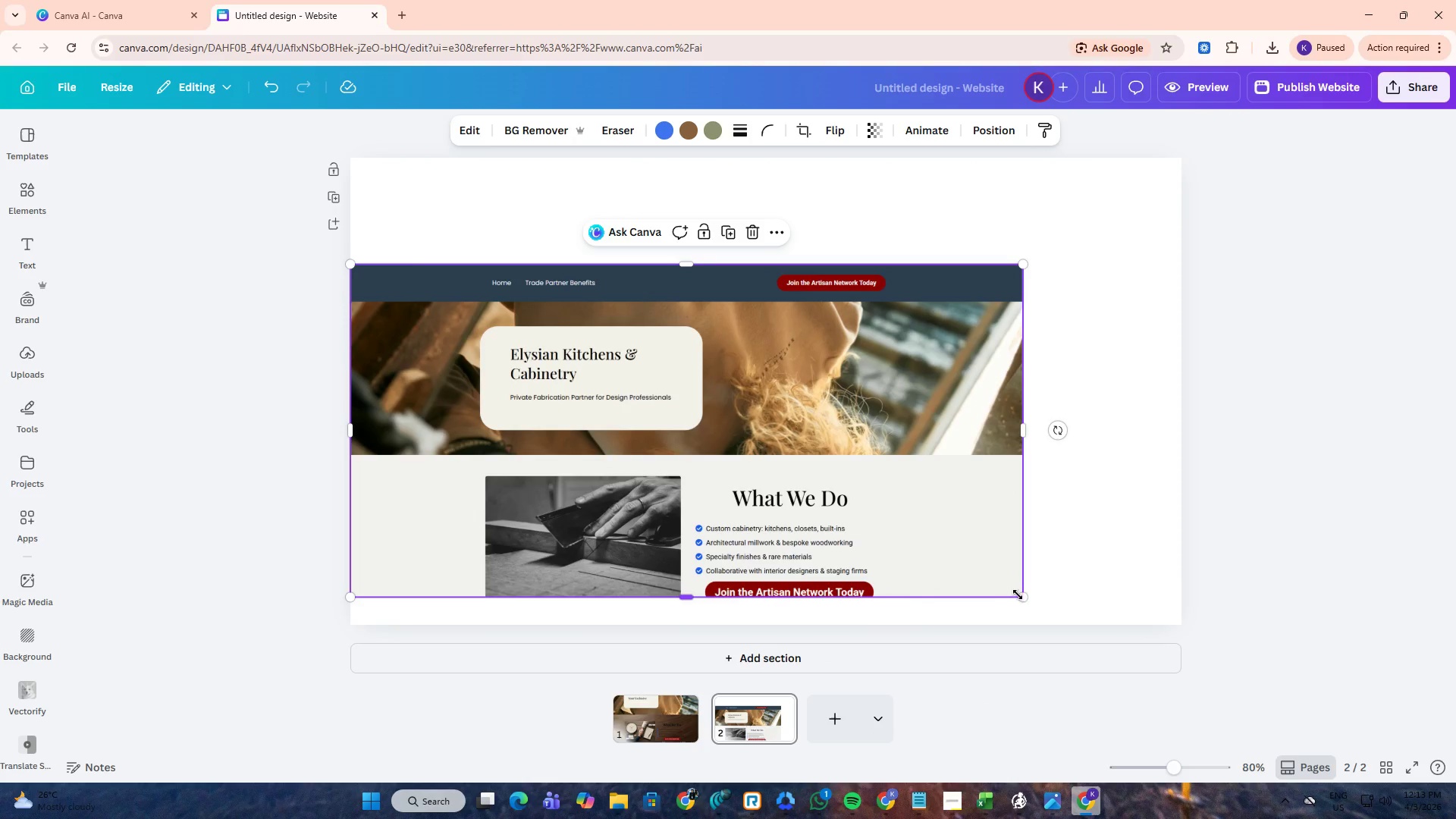 
left_click_drag(start_coordinate=[1024, 595], to_coordinate=[1071, 632])
 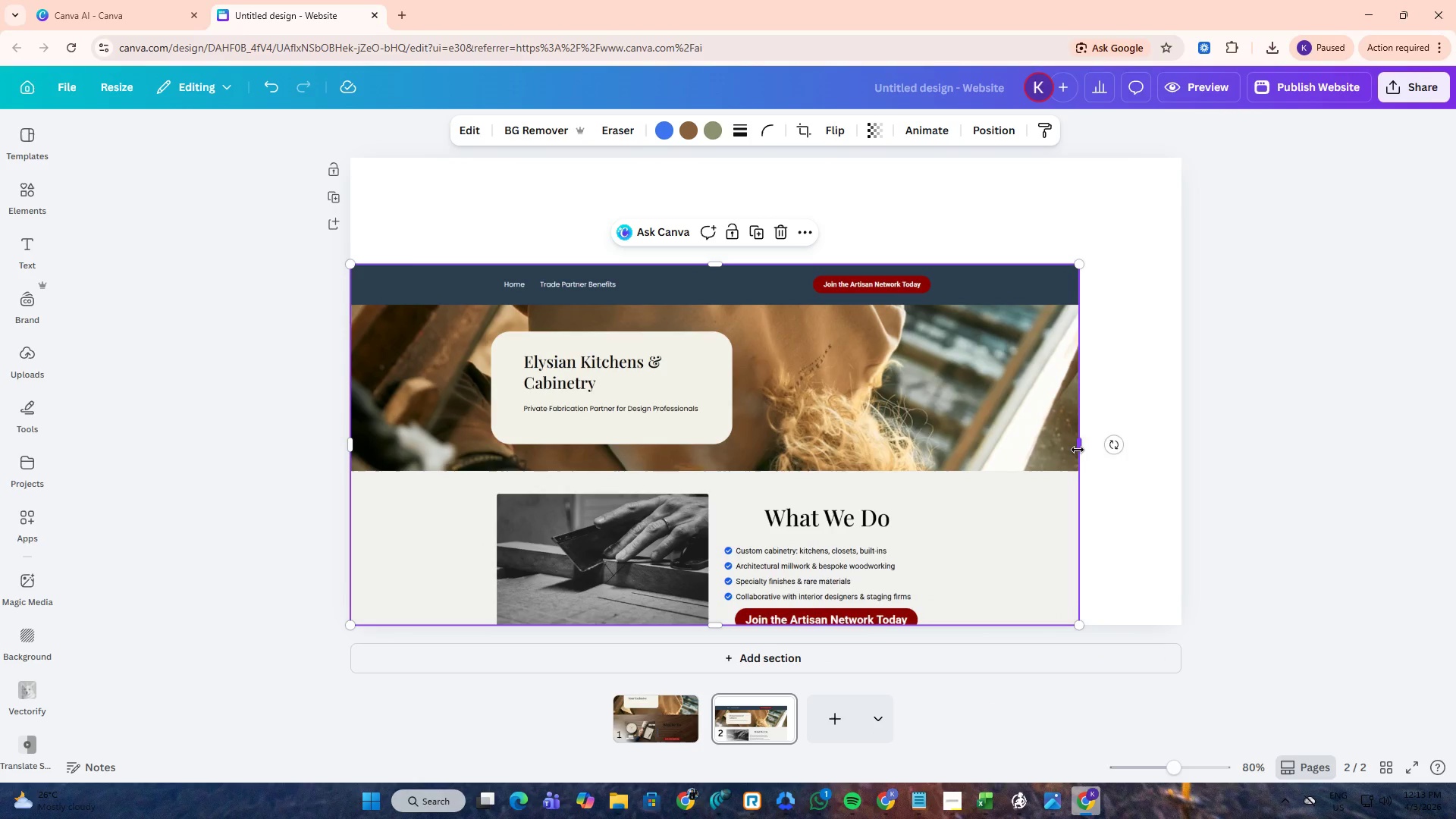 
left_click_drag(start_coordinate=[1078, 450], to_coordinate=[1182, 449])
 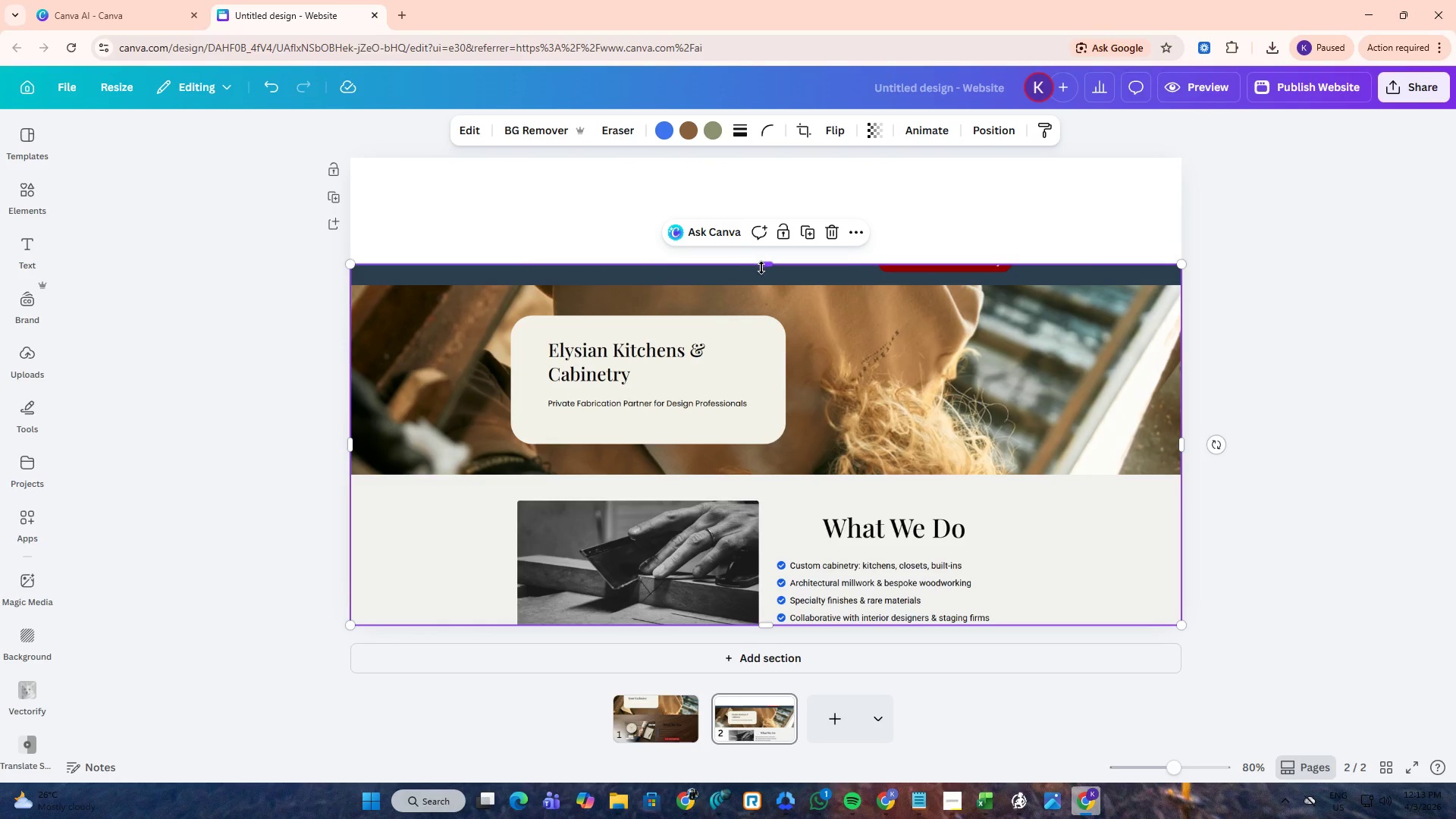 
left_click_drag(start_coordinate=[761, 268], to_coordinate=[771, 161])
 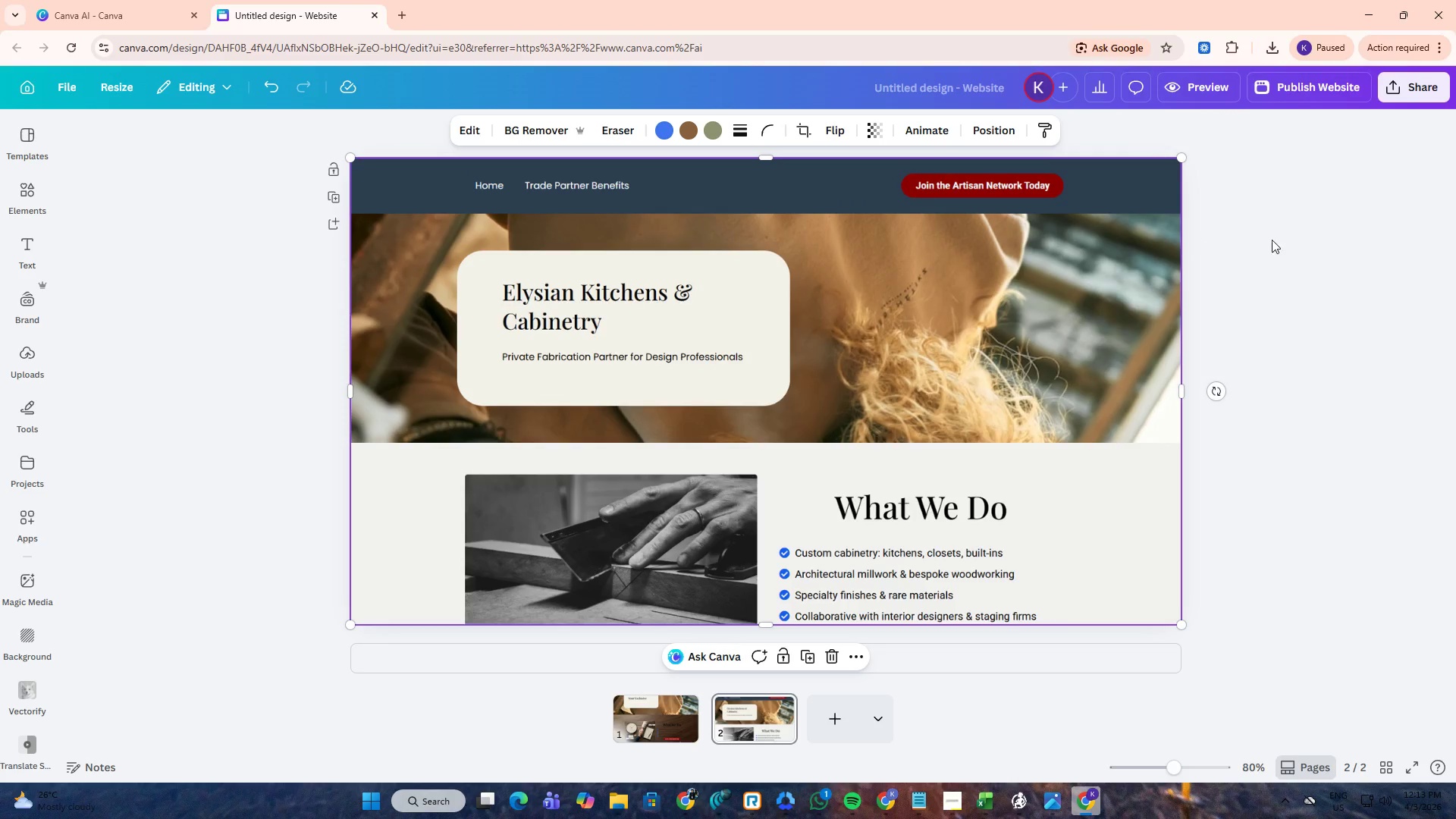 
left_click([1304, 240])
 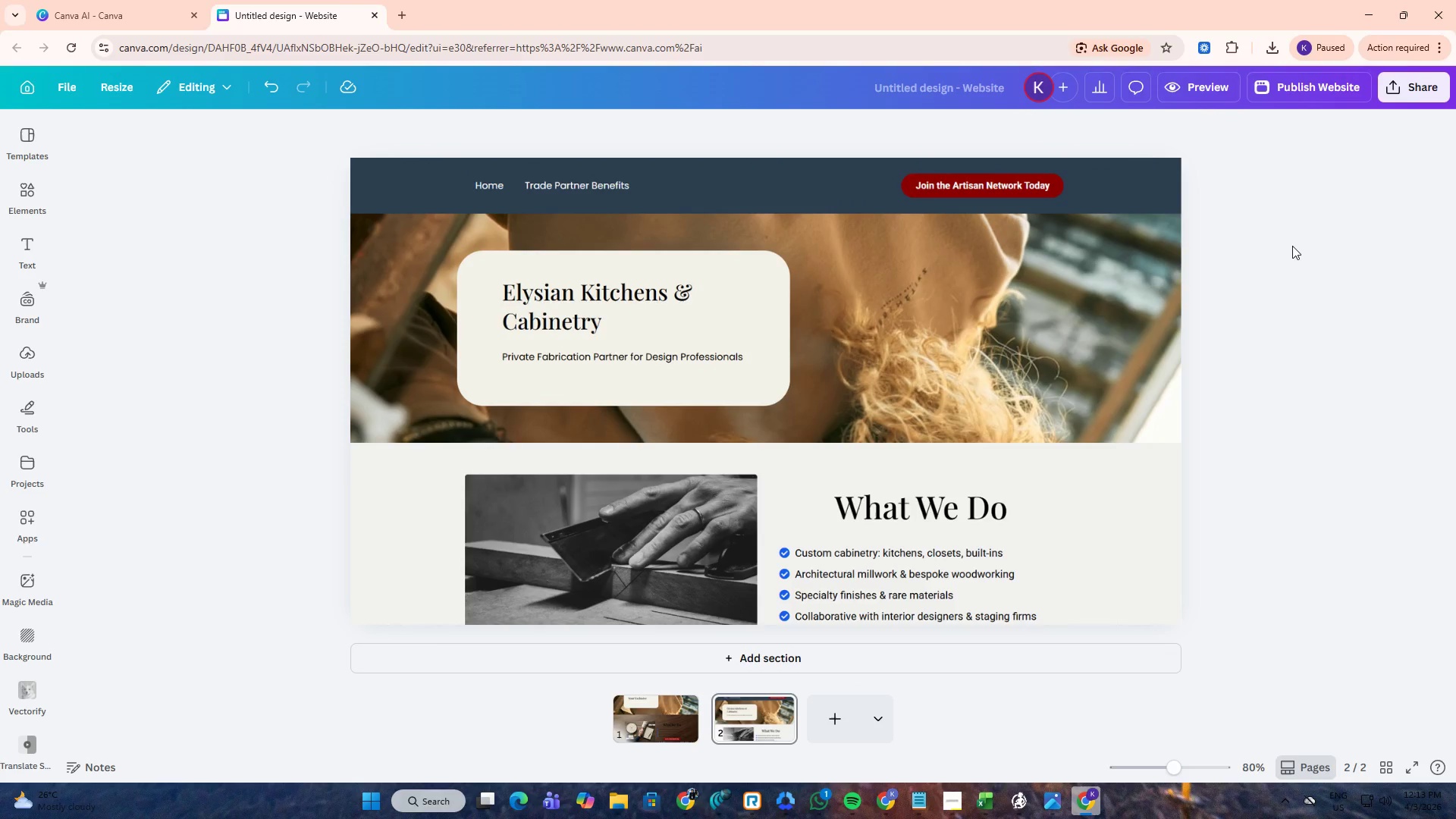 
key(Alt+AltLeft)
 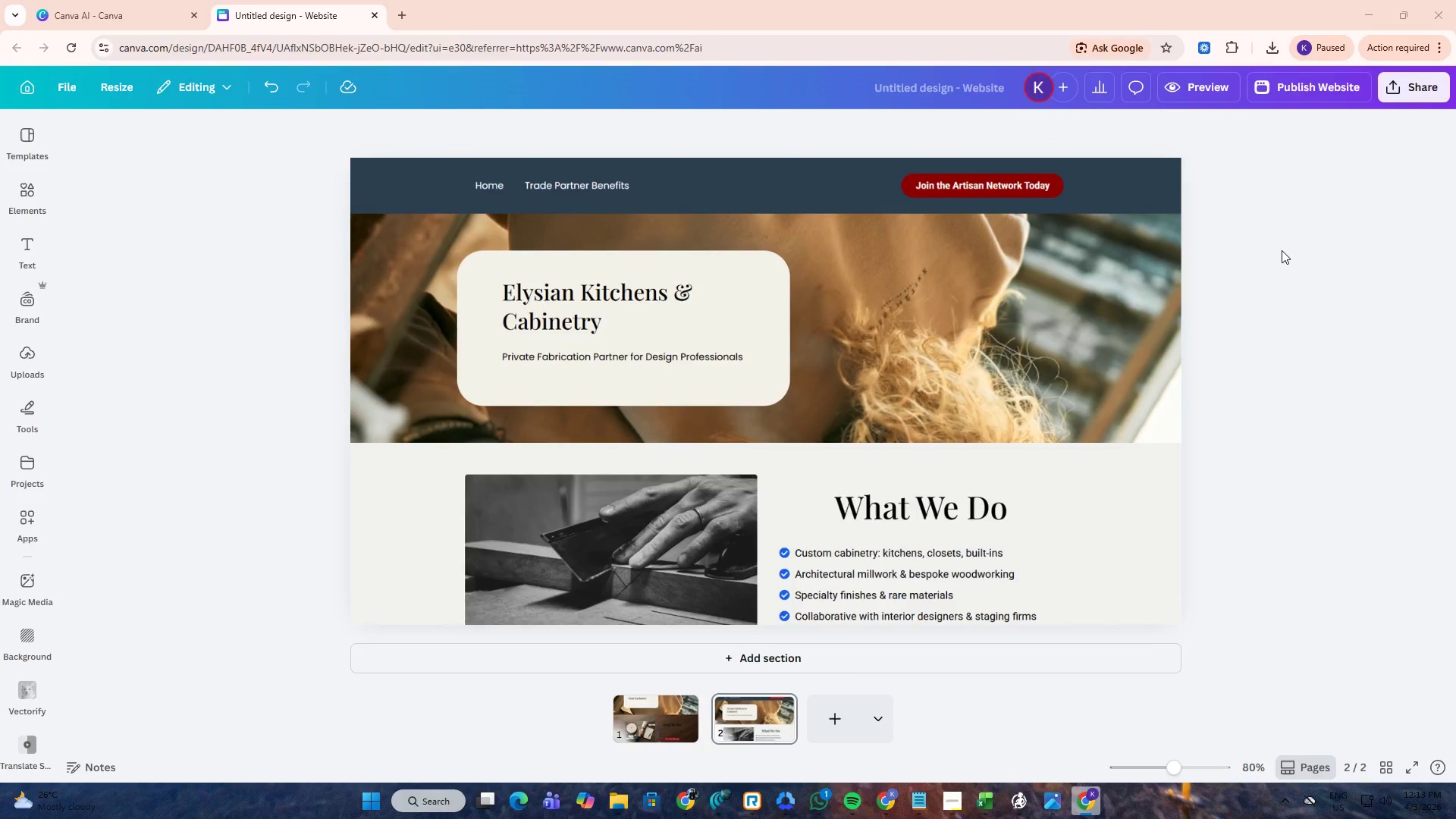 
key(Alt+Tab)
 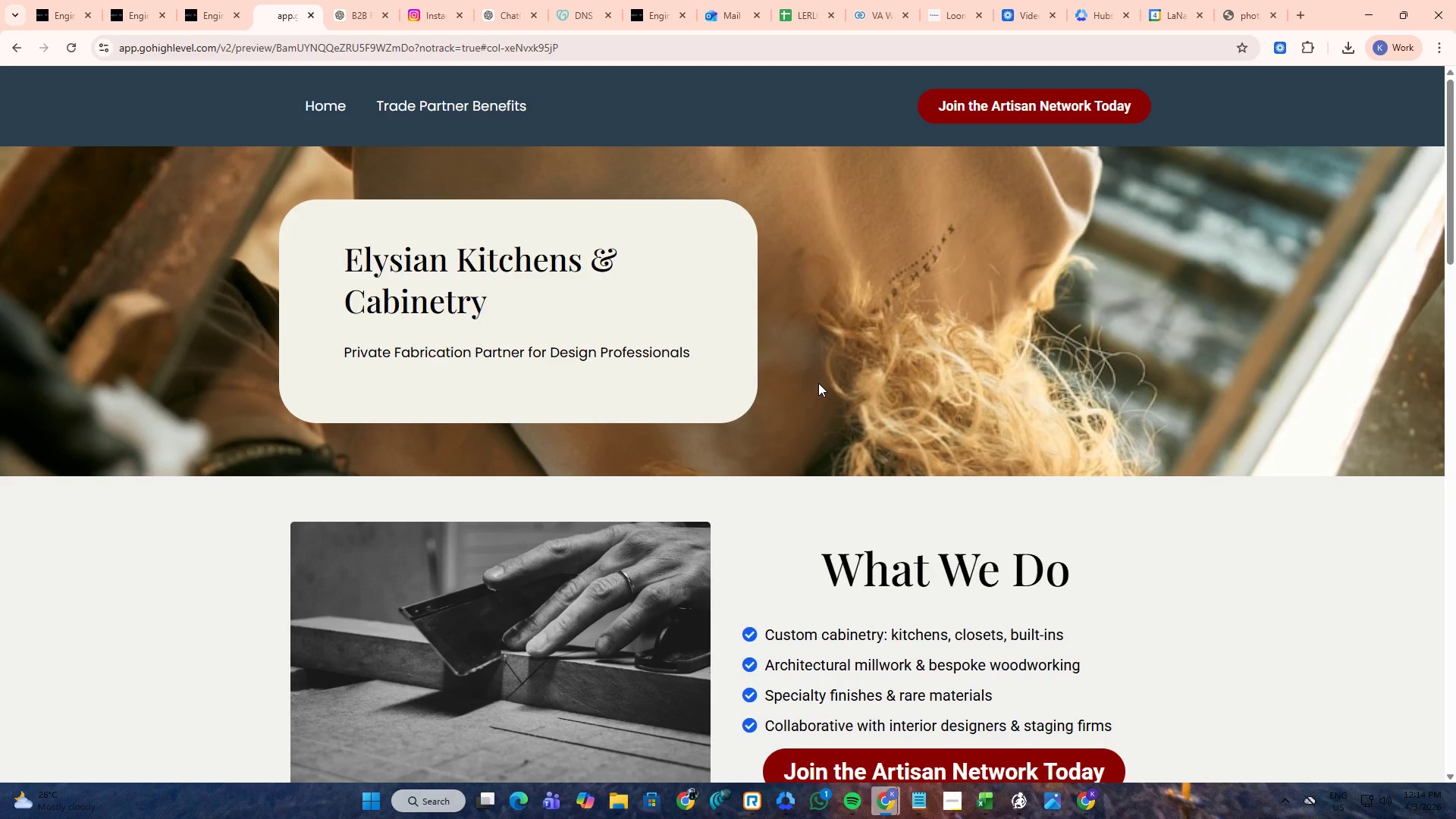 
wait(8.44)
 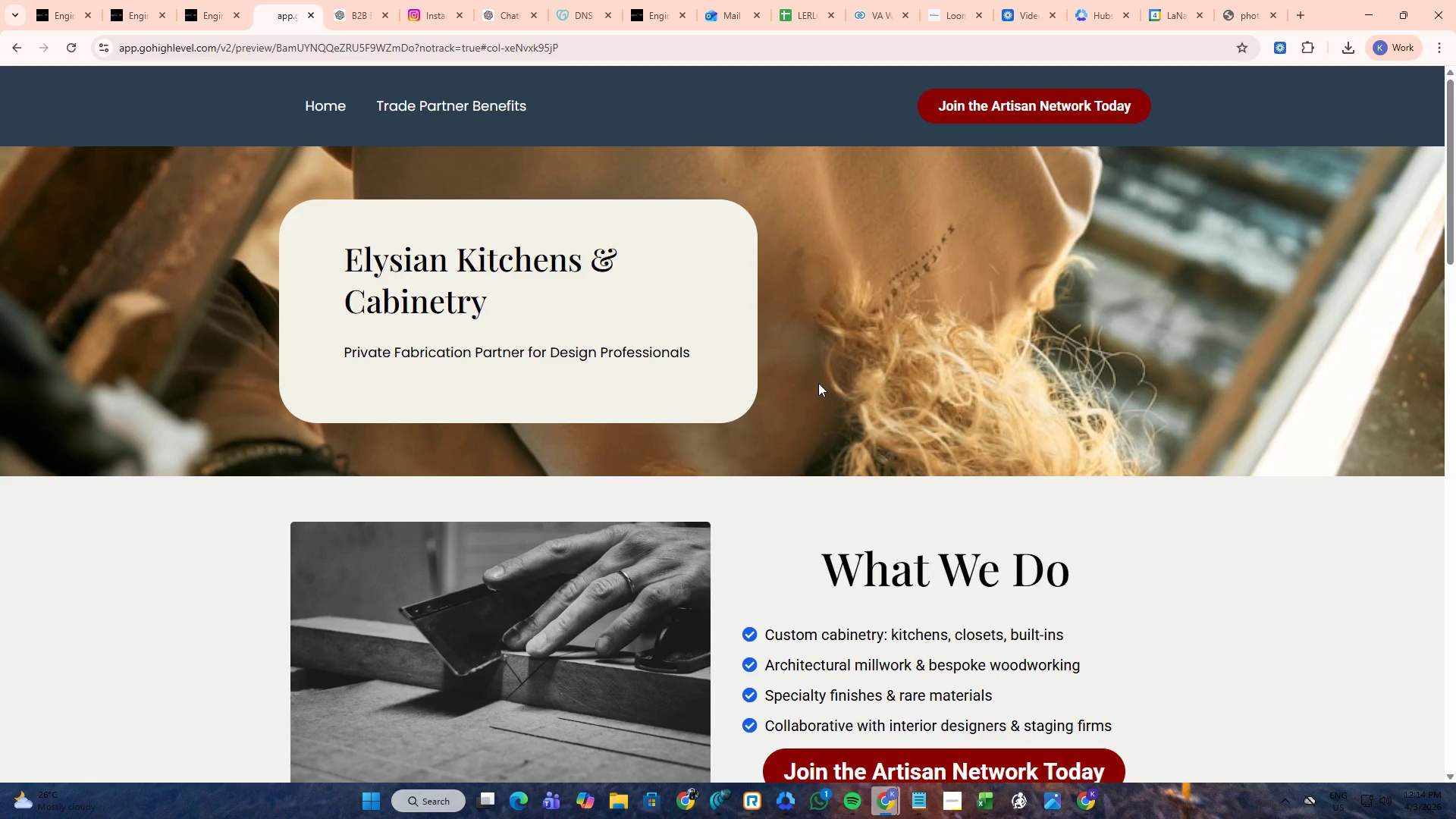 
left_click([431, 794])
 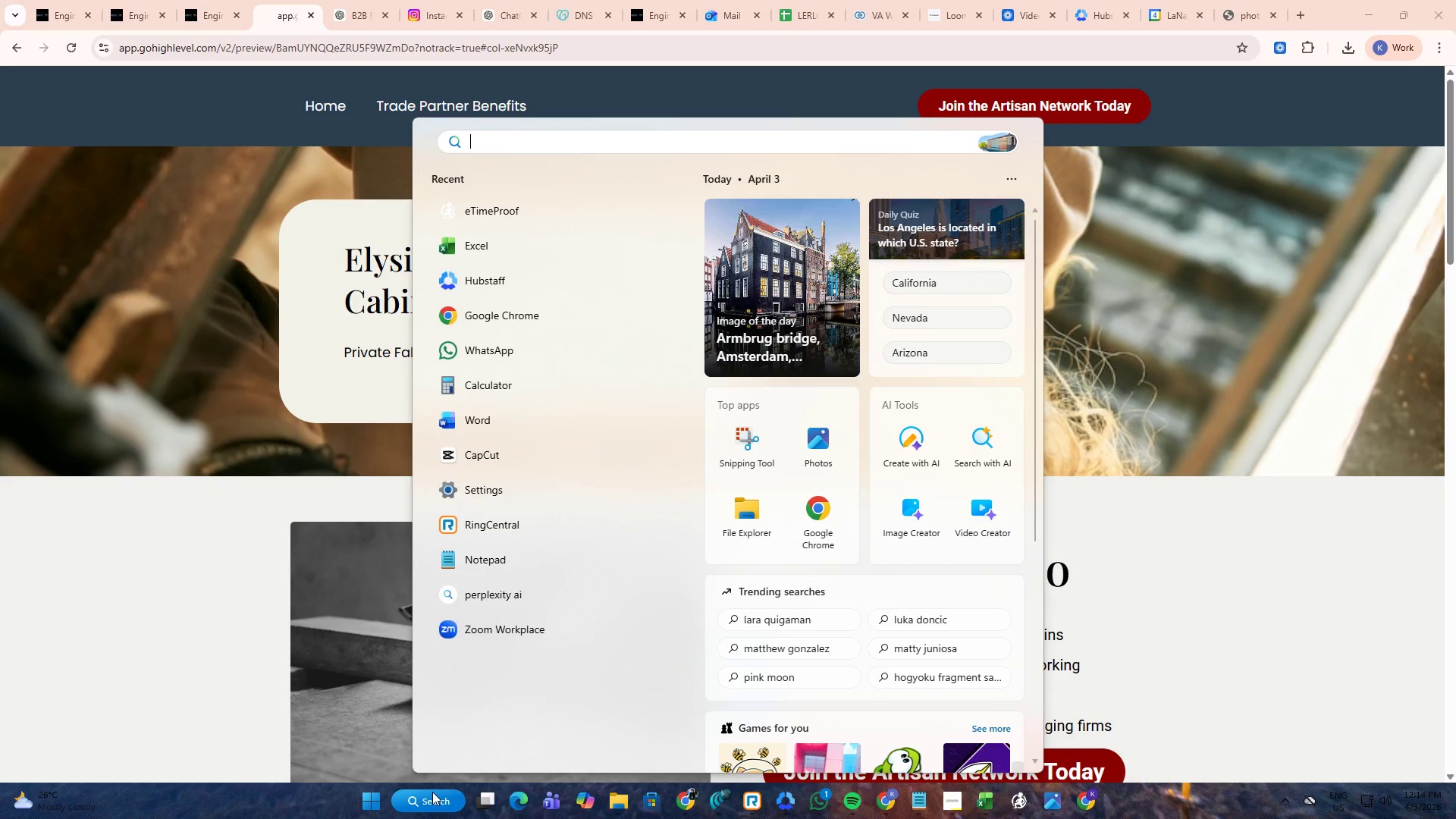 
type(word)
 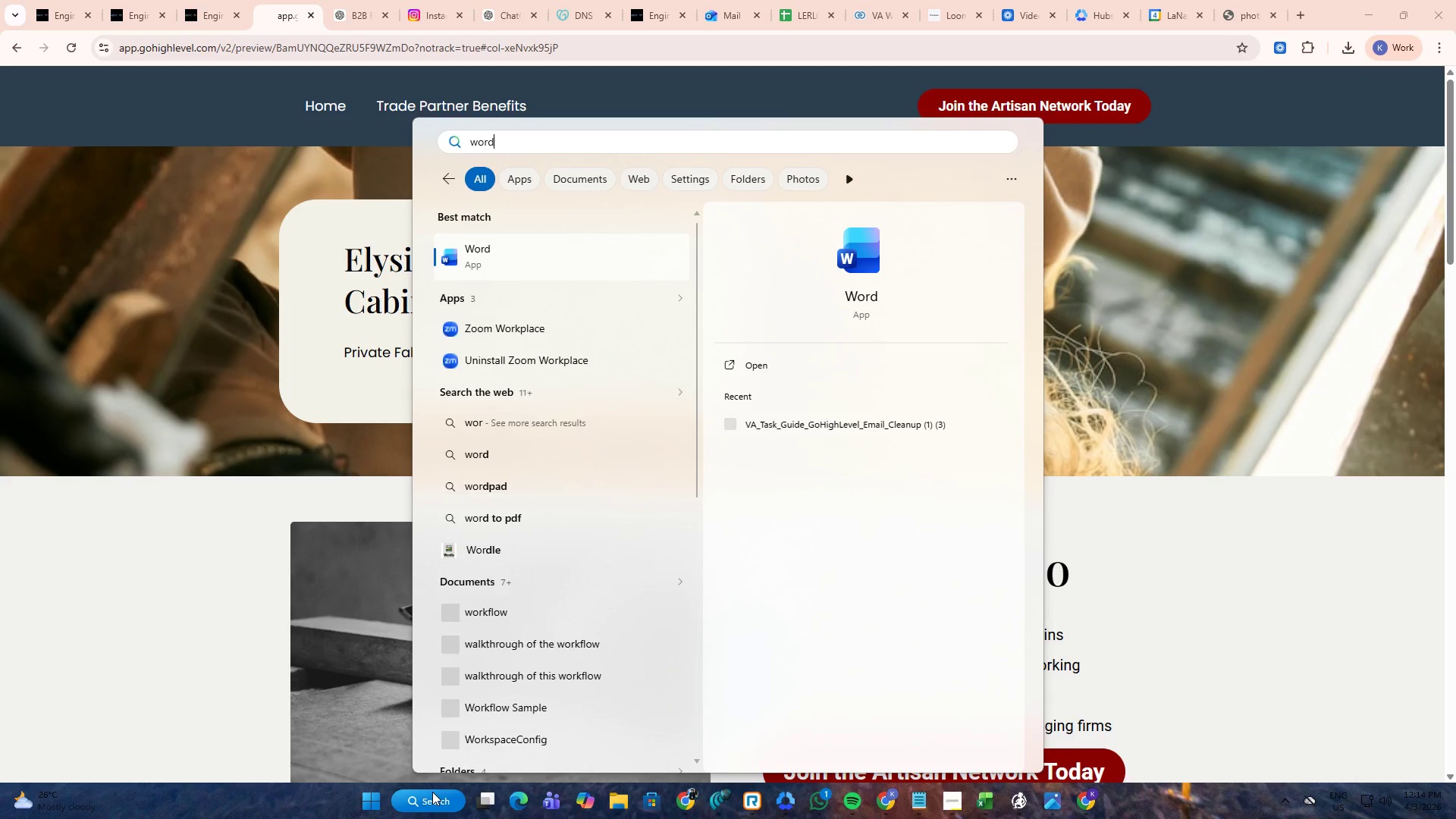 
key(Enter)
 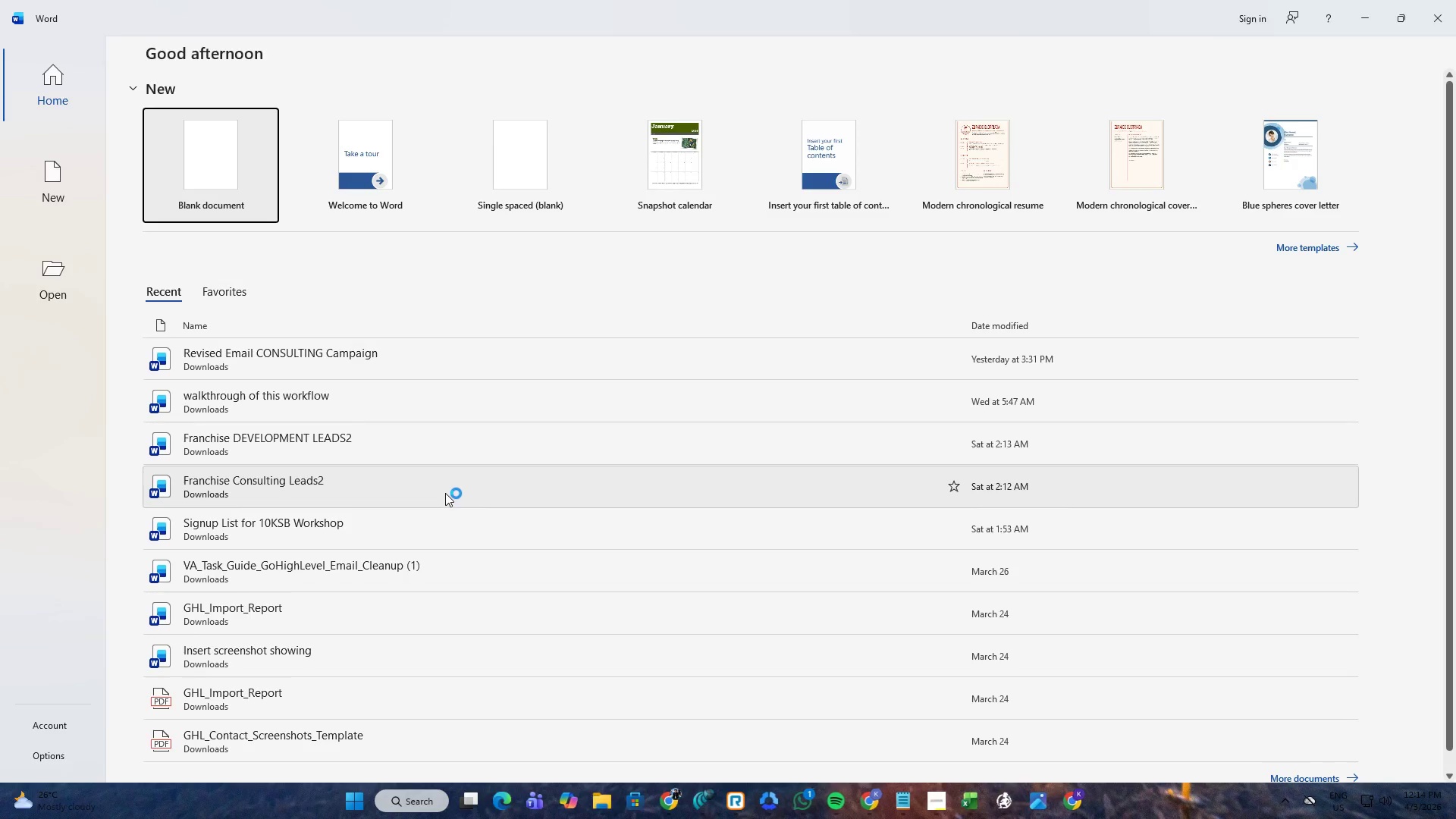 
left_click([208, 205])
 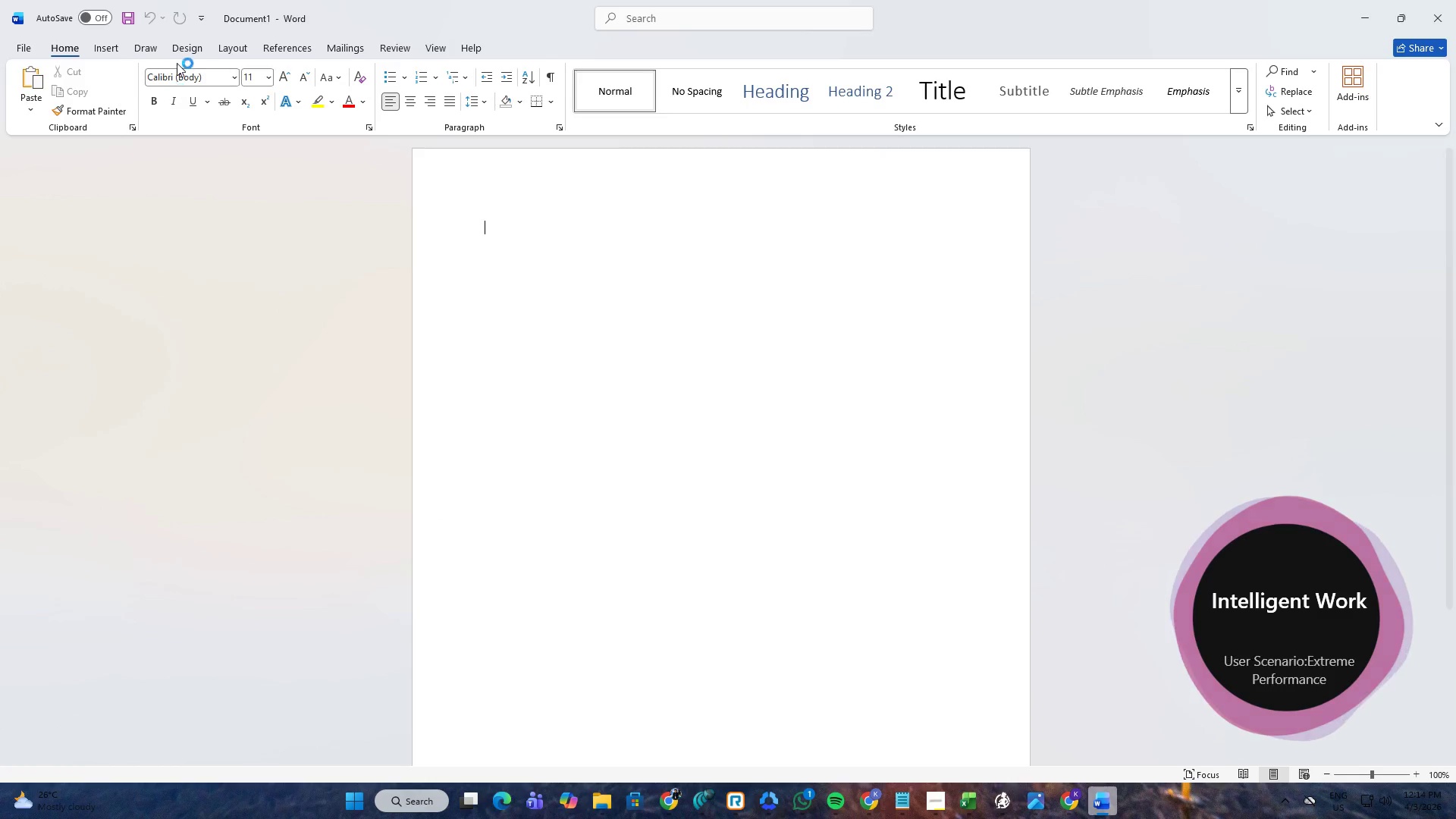 
left_click([215, 52])
 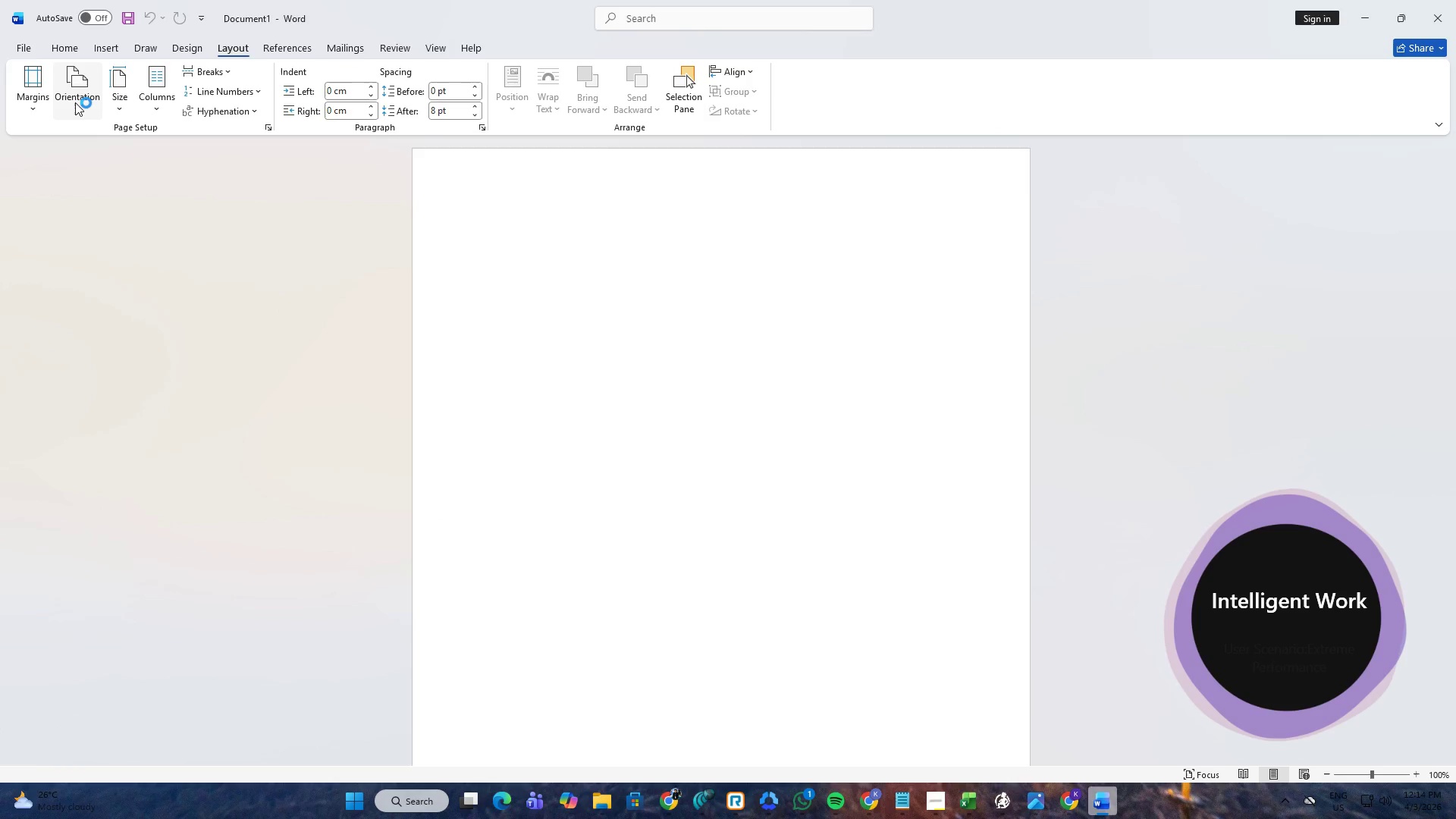 
left_click([75, 102])
 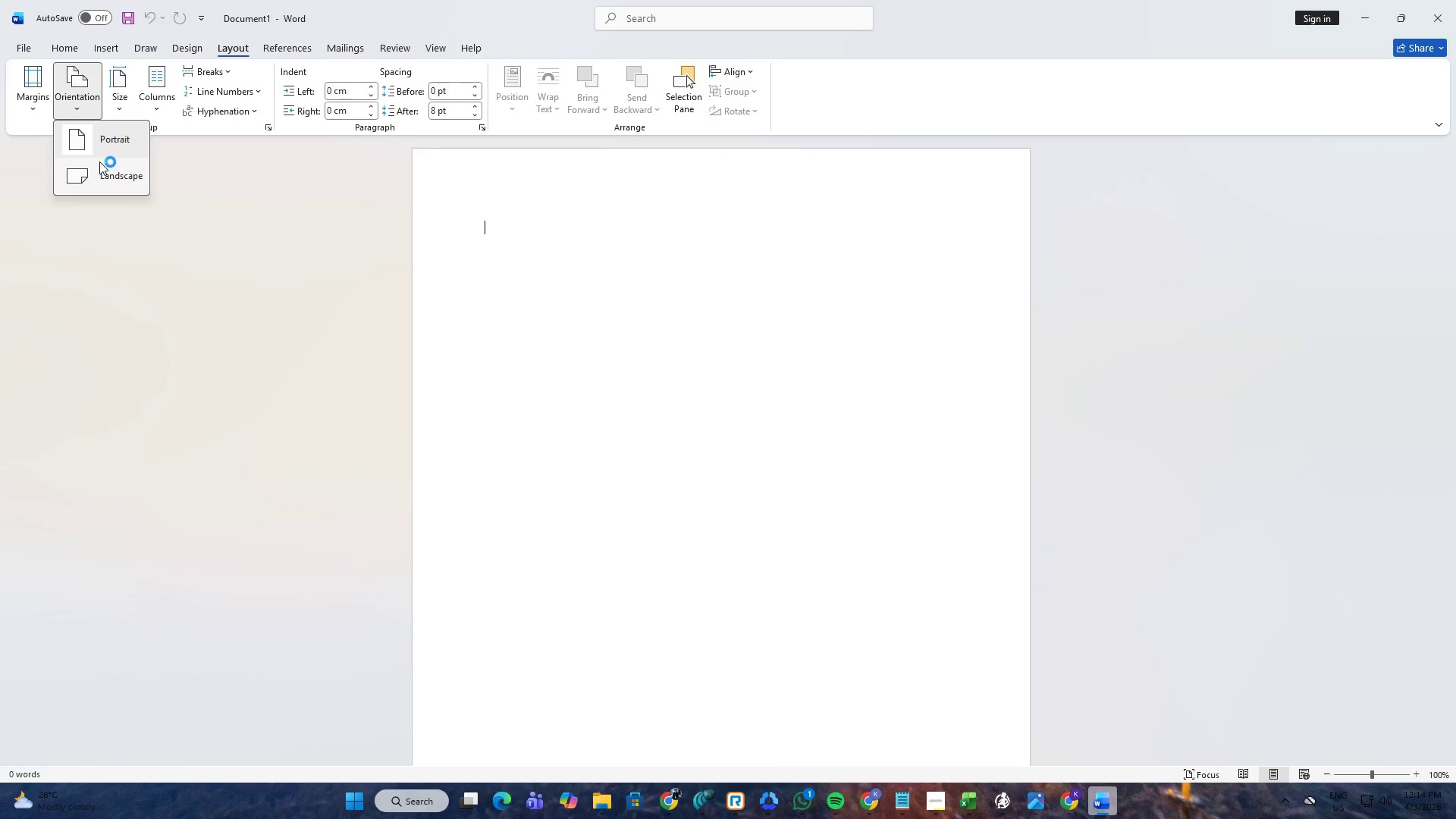 
left_click([102, 171])
 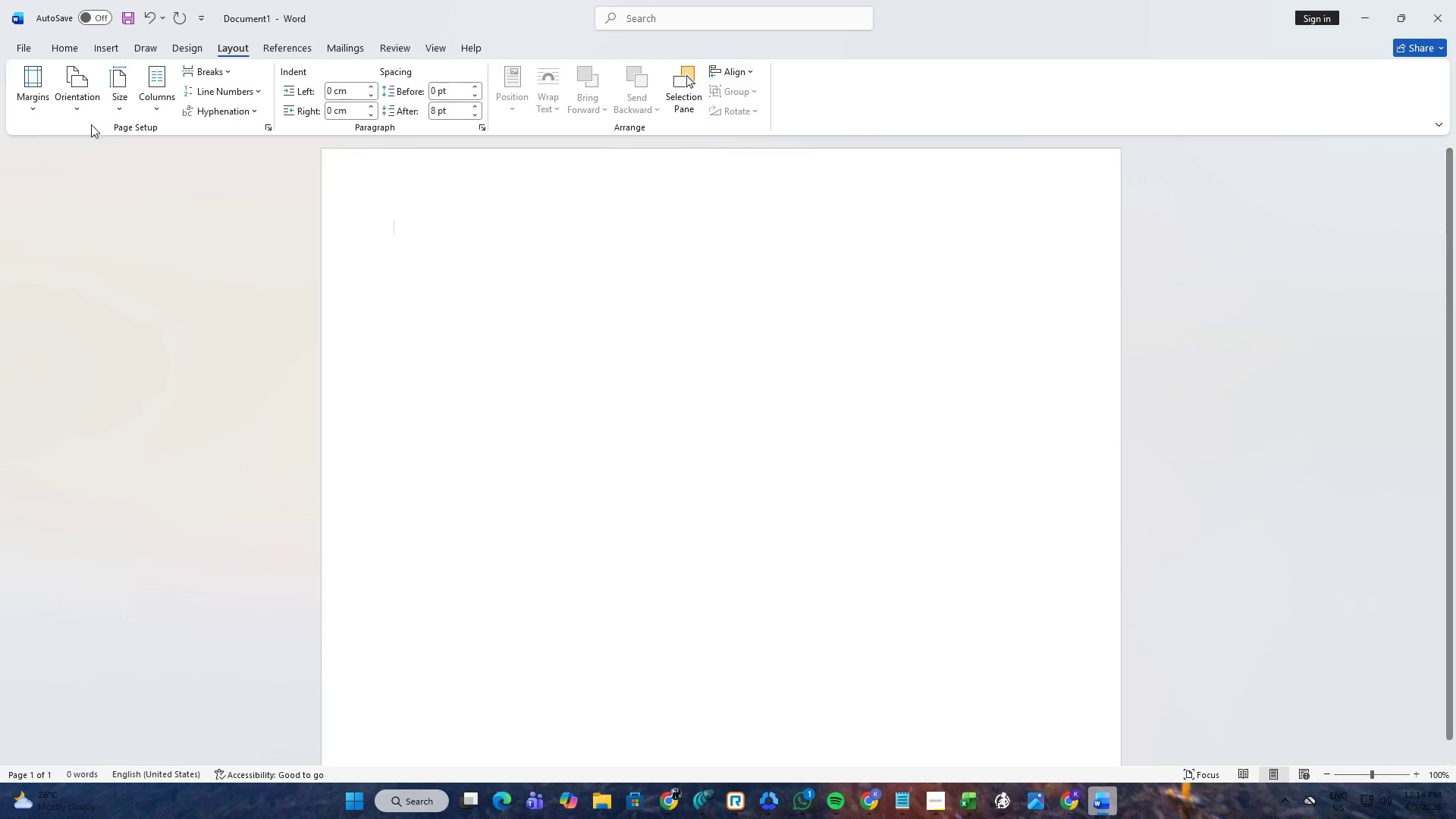 
left_click([111, 95])
 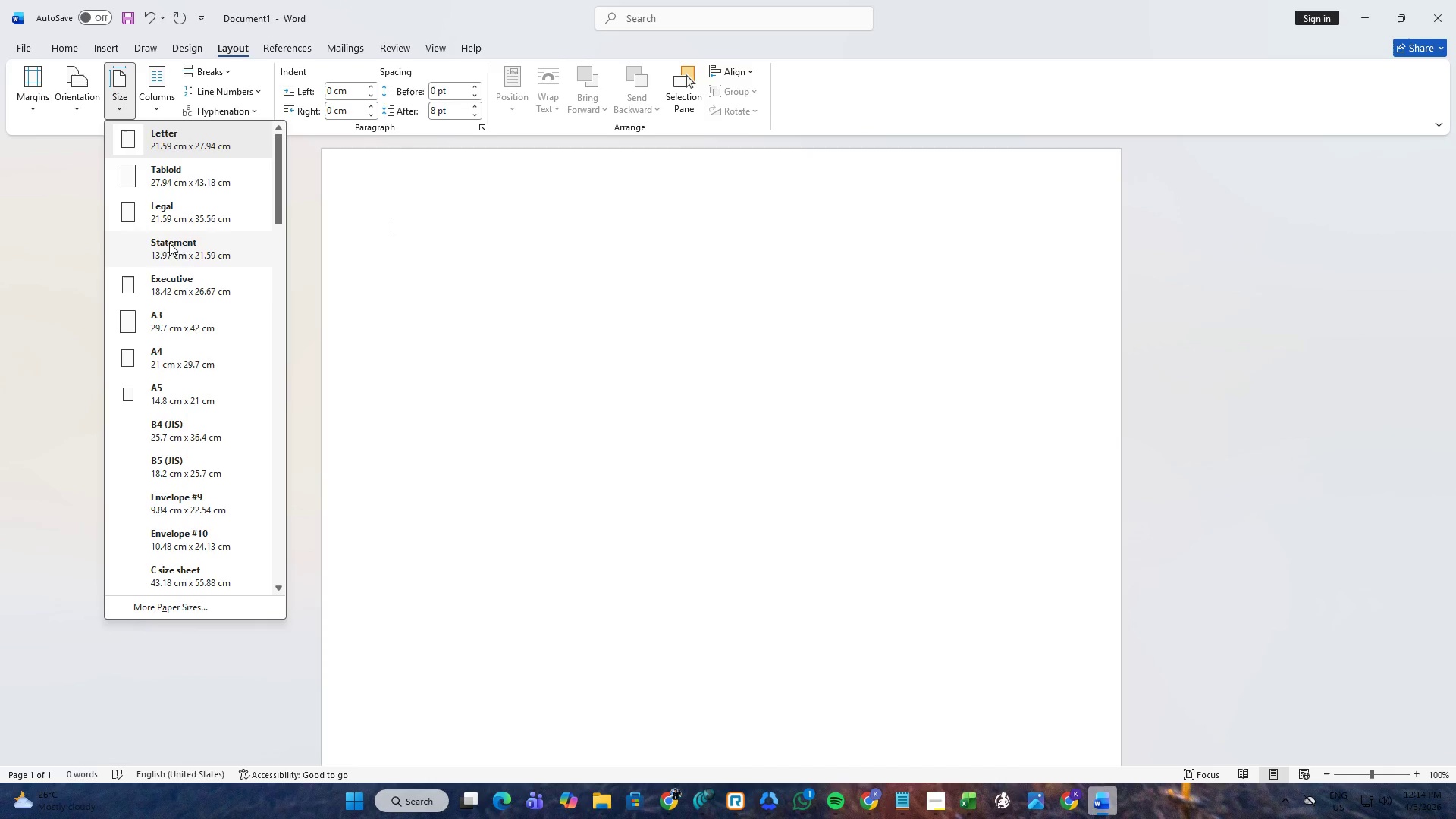 
scroll: coordinate [182, 344], scroll_direction: down, amount: 15.0
 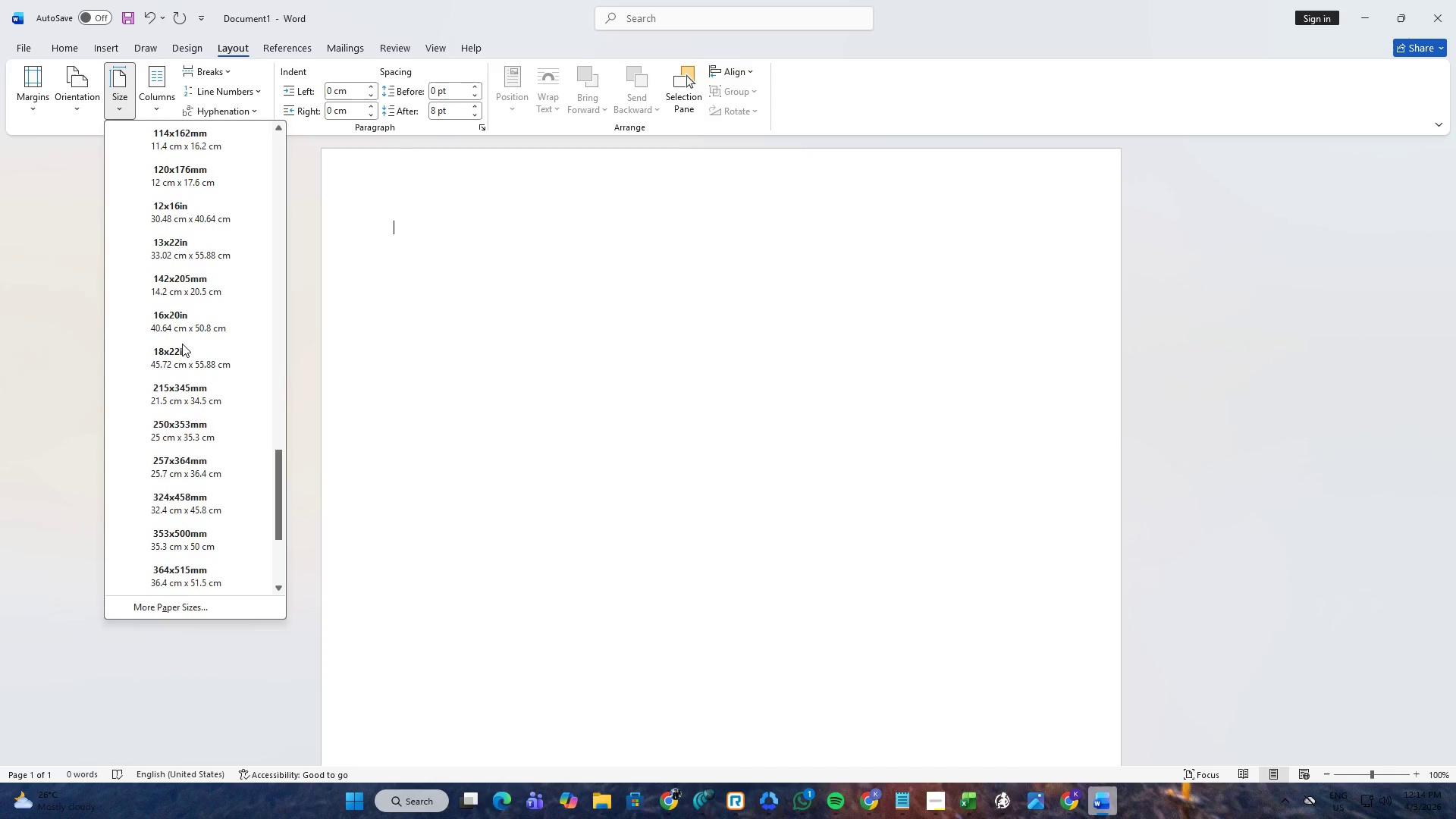 
scroll: coordinate [182, 335], scroll_direction: up, amount: 18.0
 